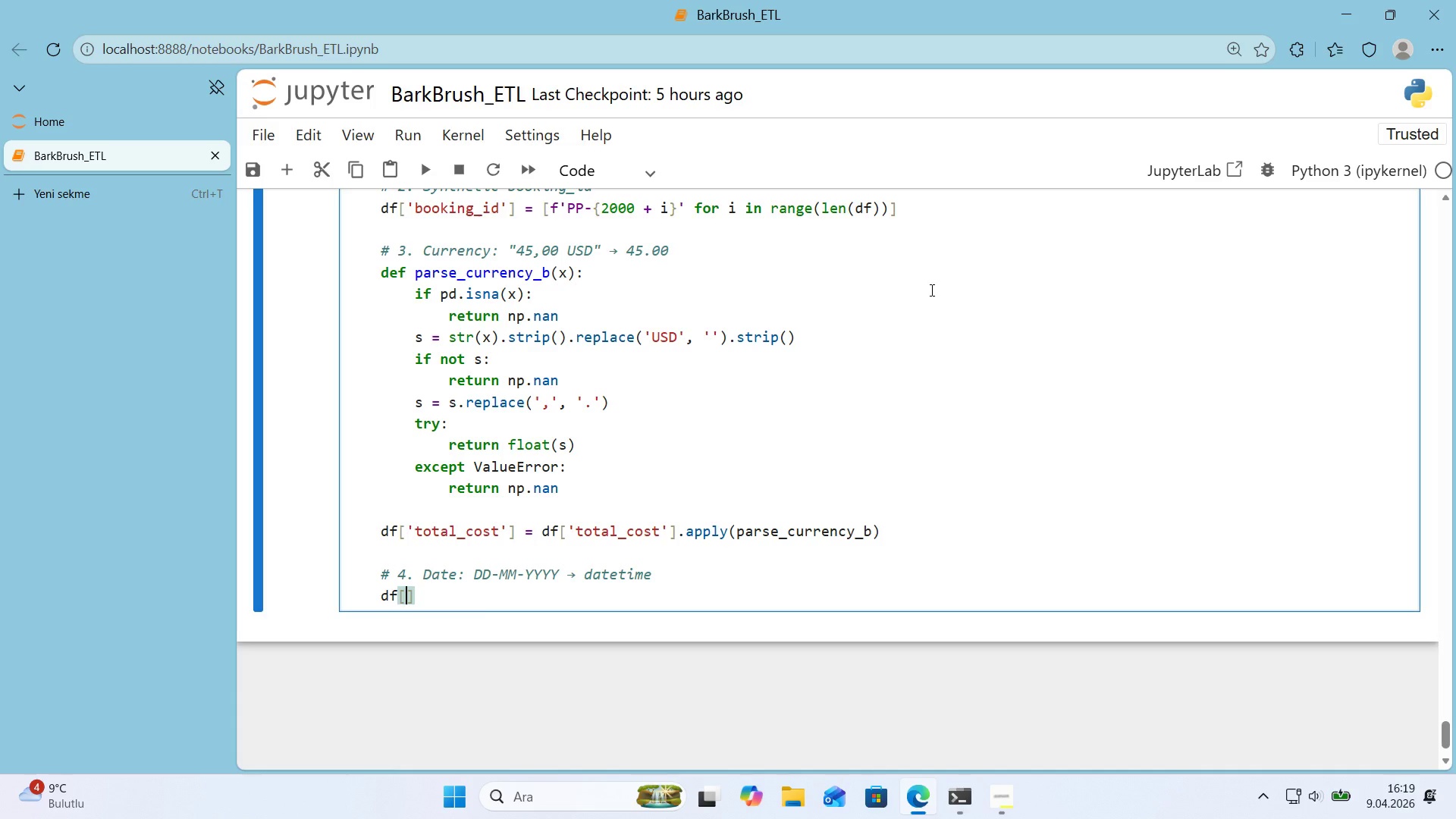 
key(Shift+2)
 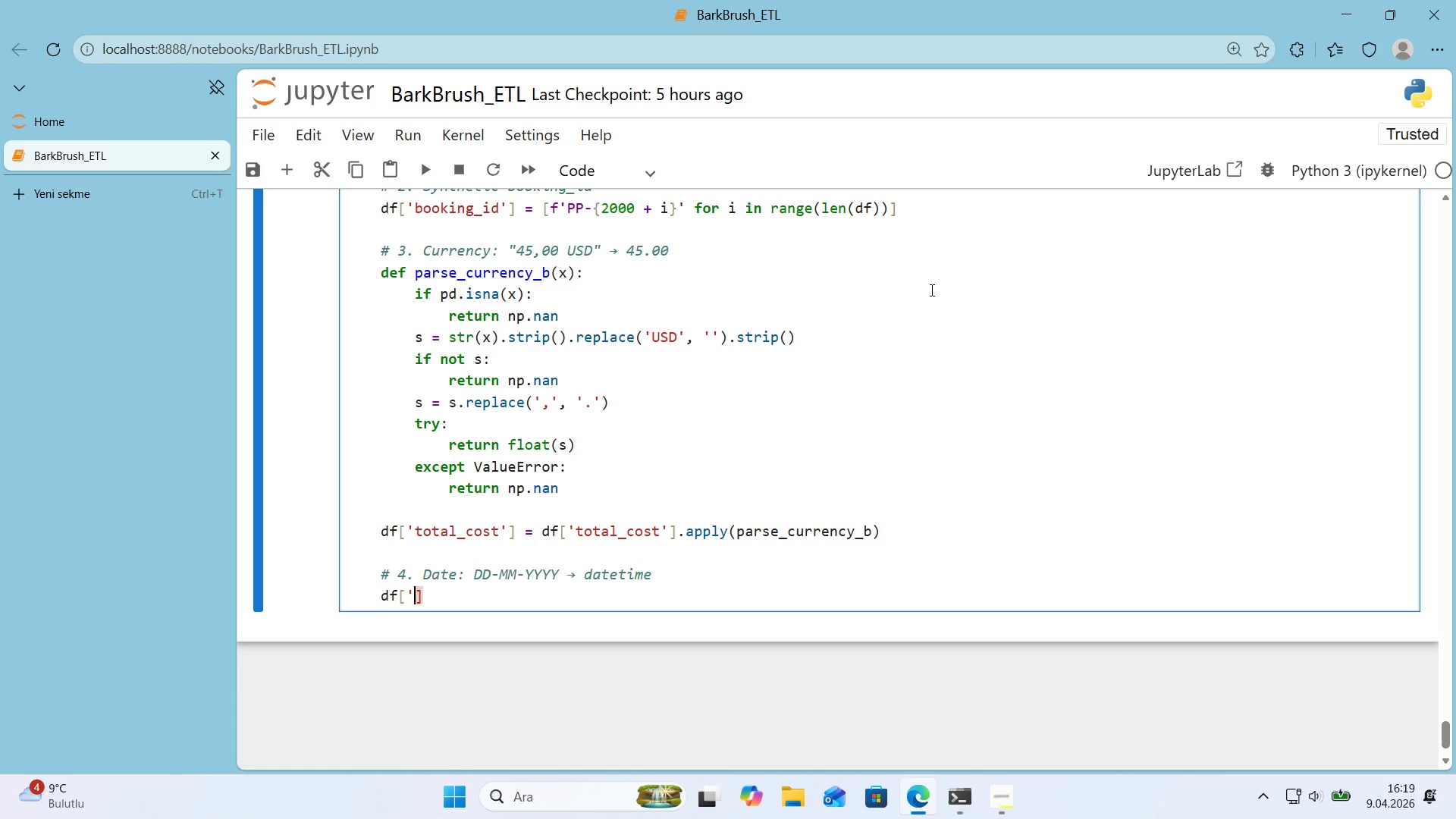 
key(ArrowLeft)
 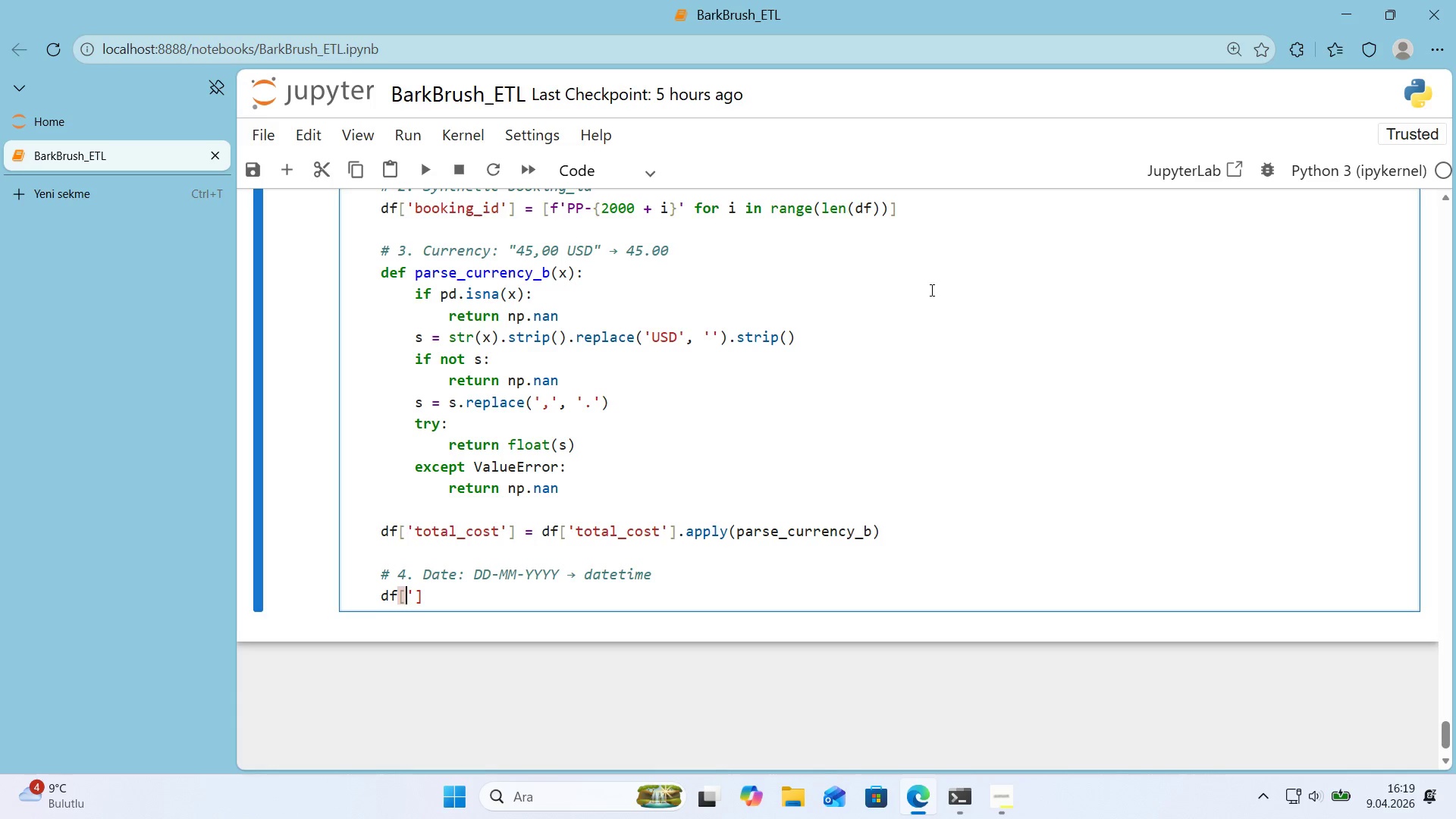 
key(ArrowRight)
 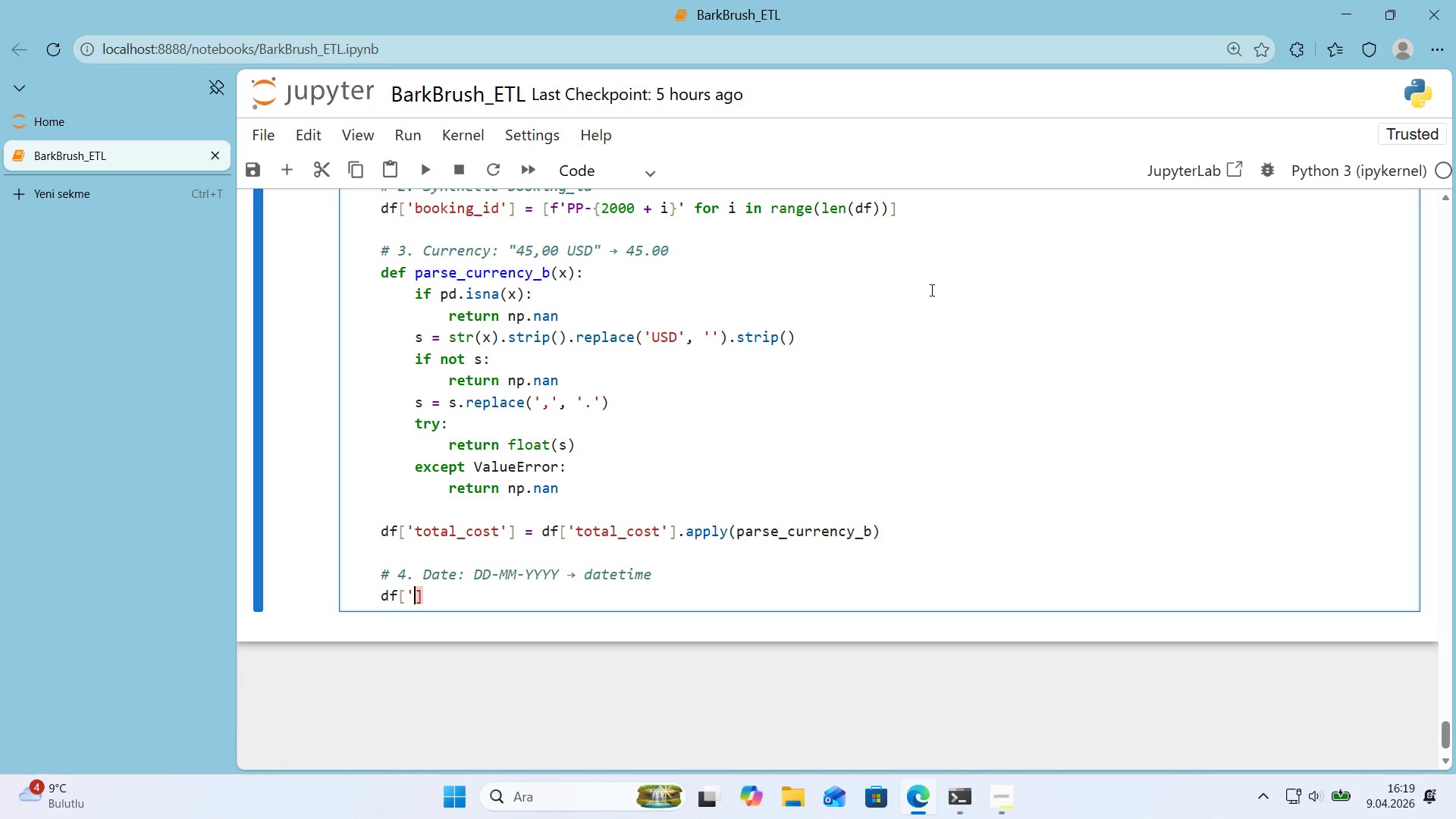 
key(Shift+ShiftRight)
 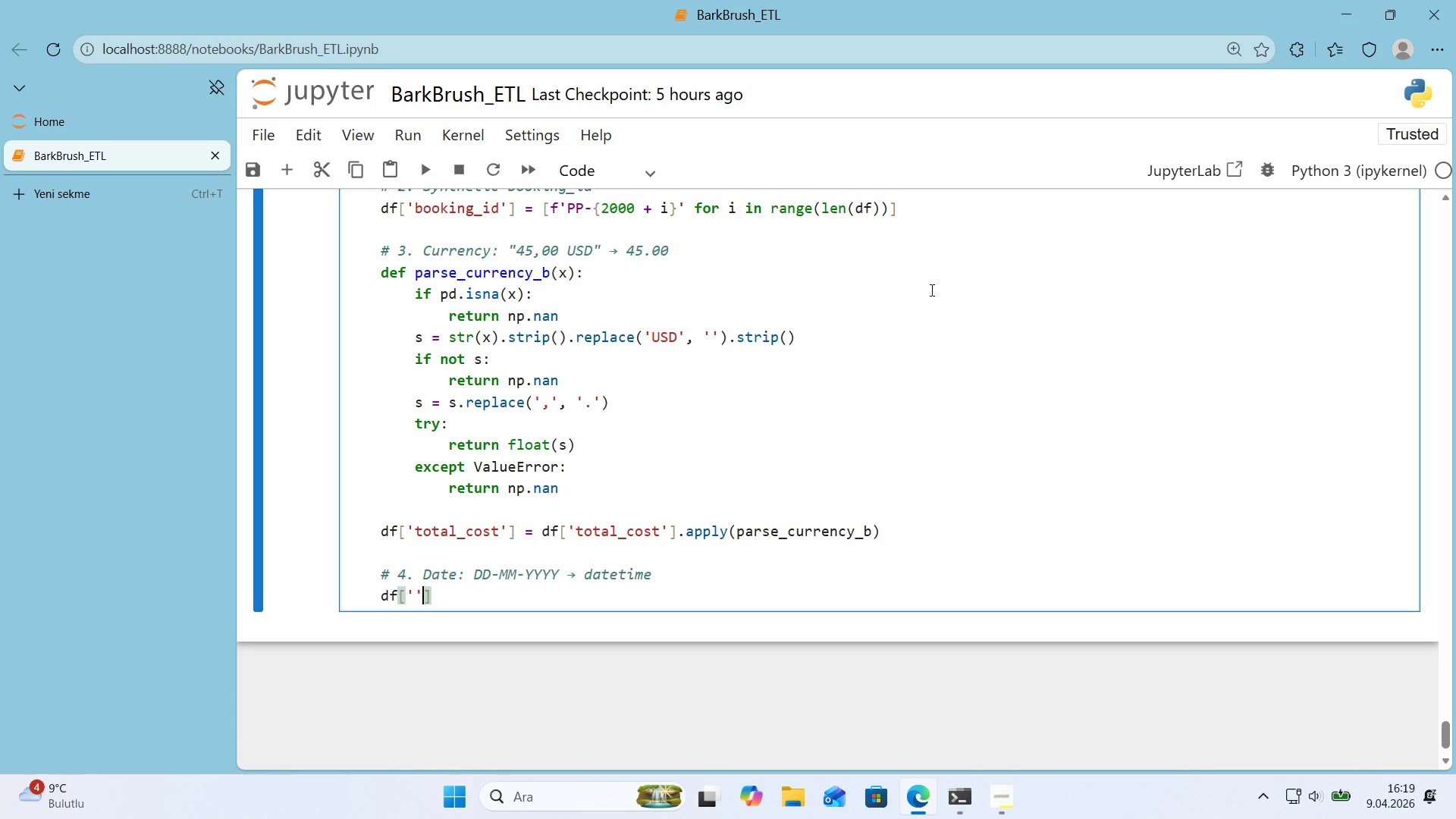 
key(Shift+2)
 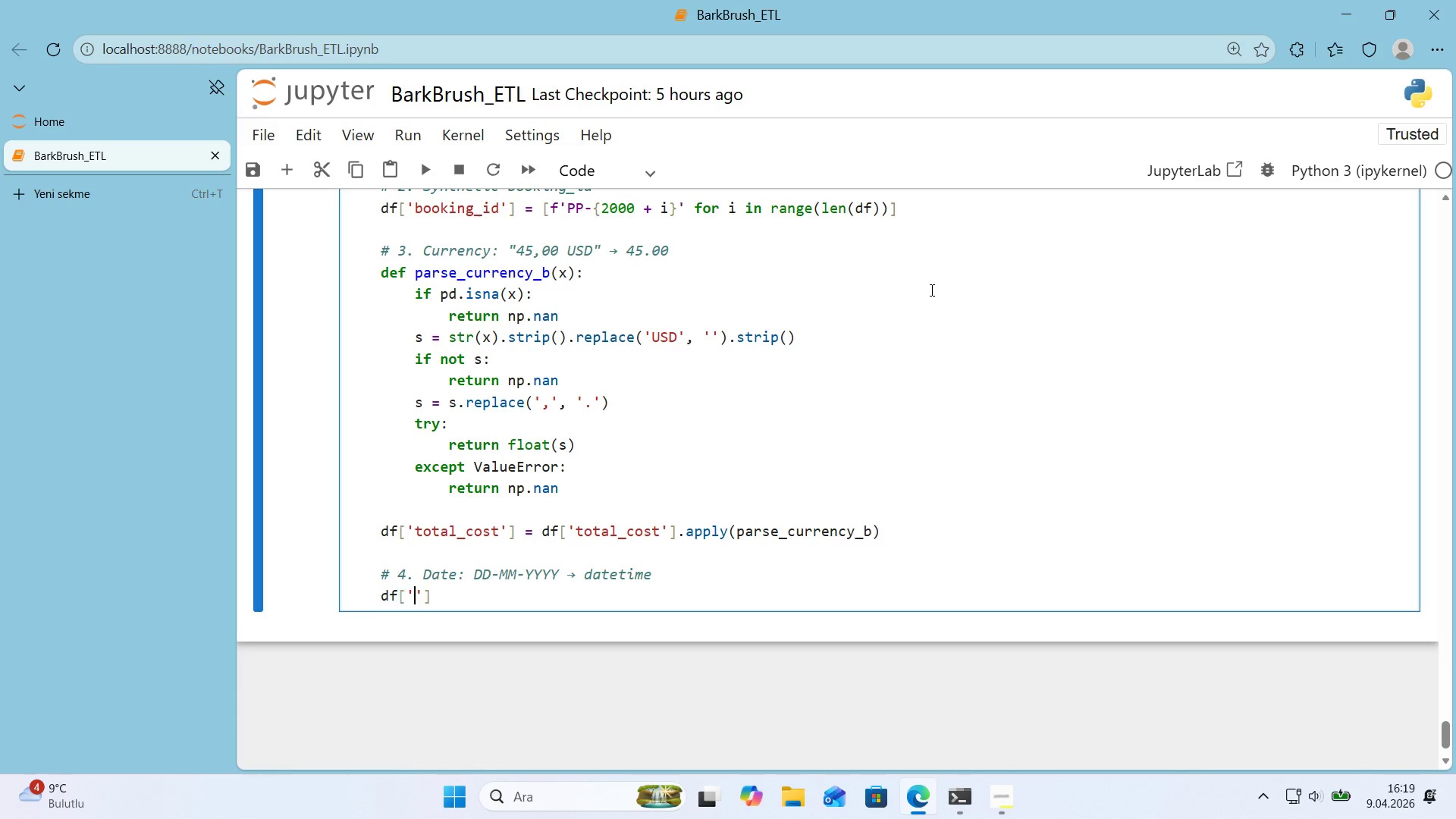 
key(ArrowLeft)
 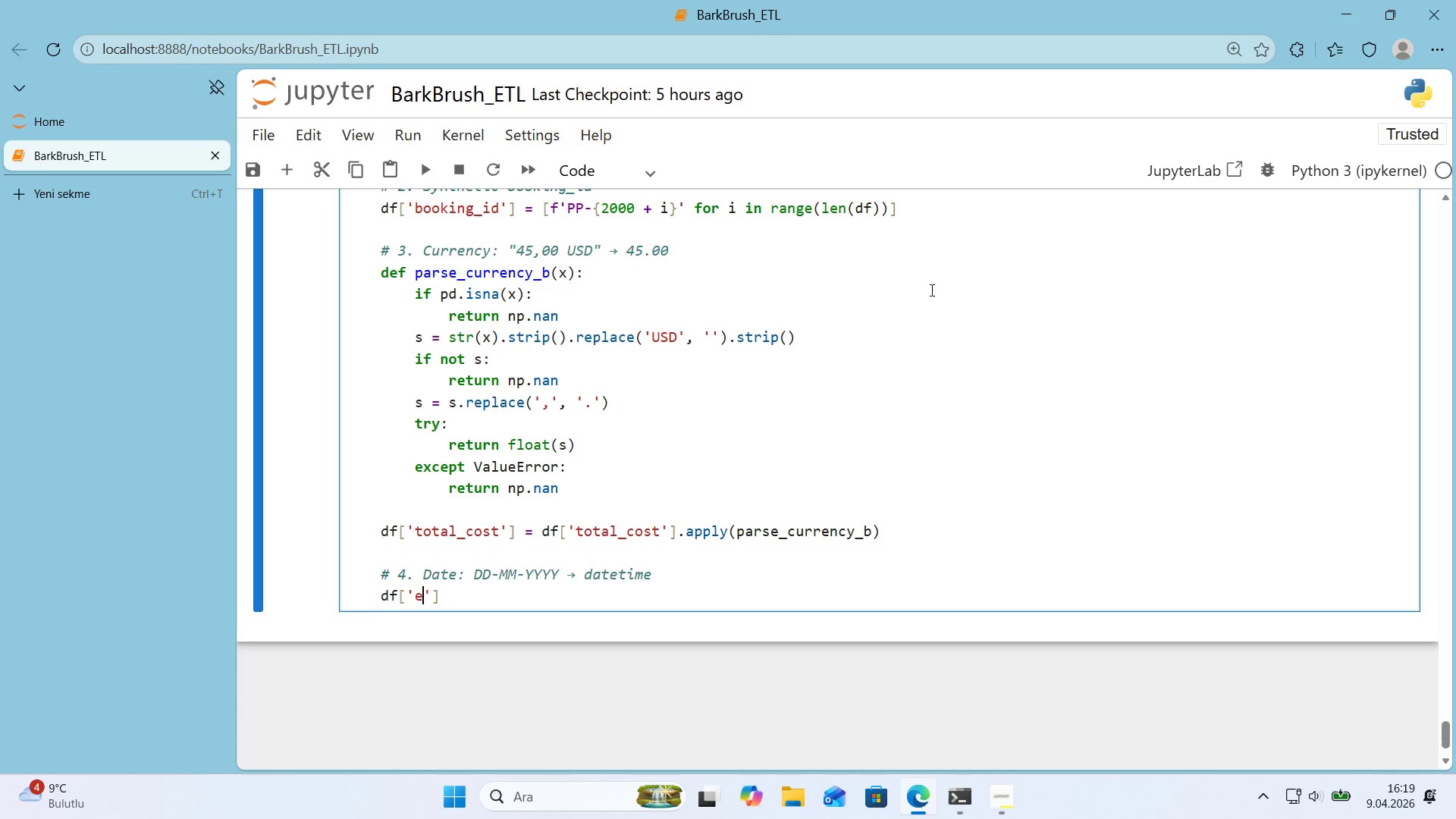 
type(es)
key(Backspace)
key(Backspace)
type(serv'ce_date)
 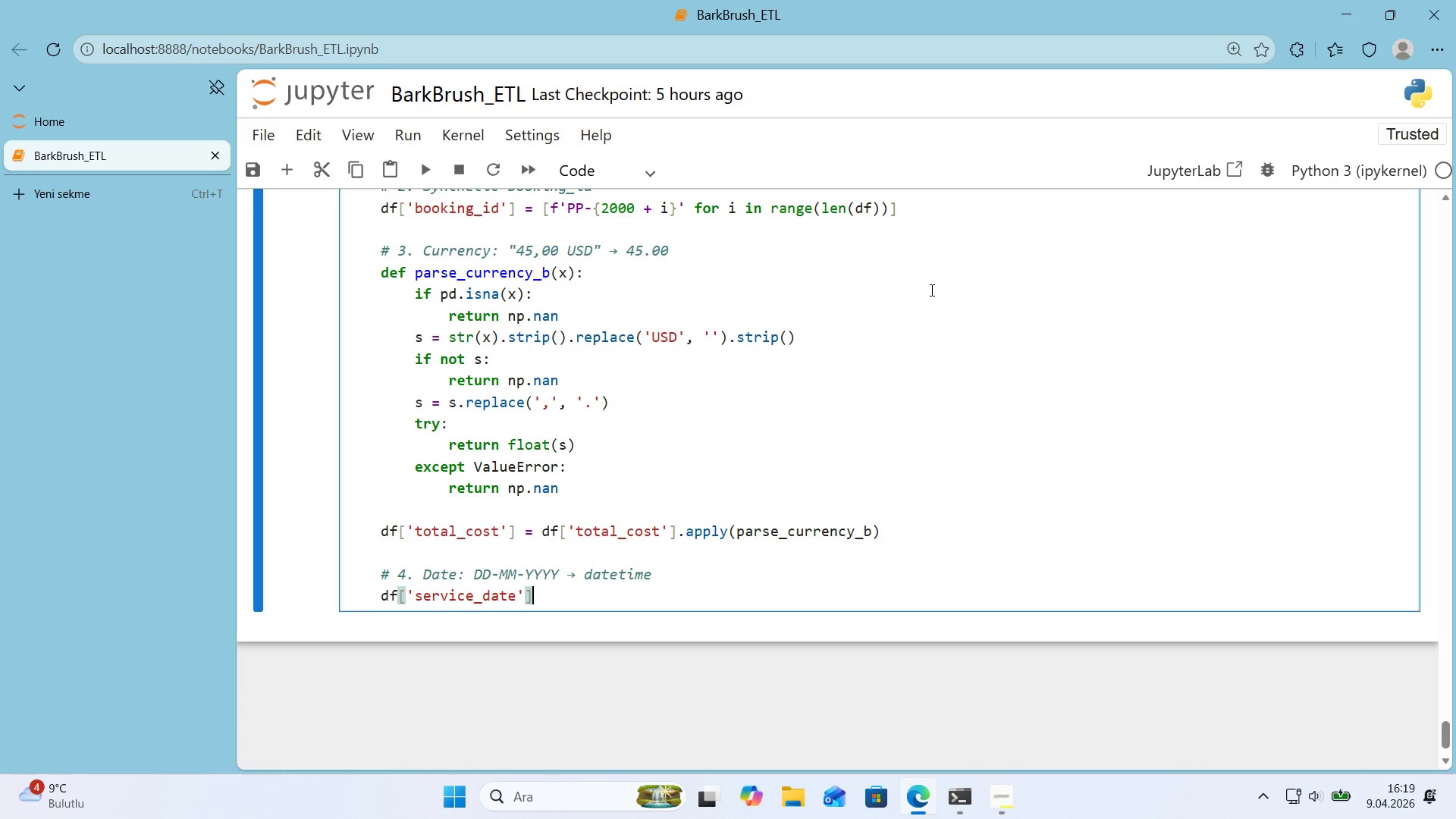 
 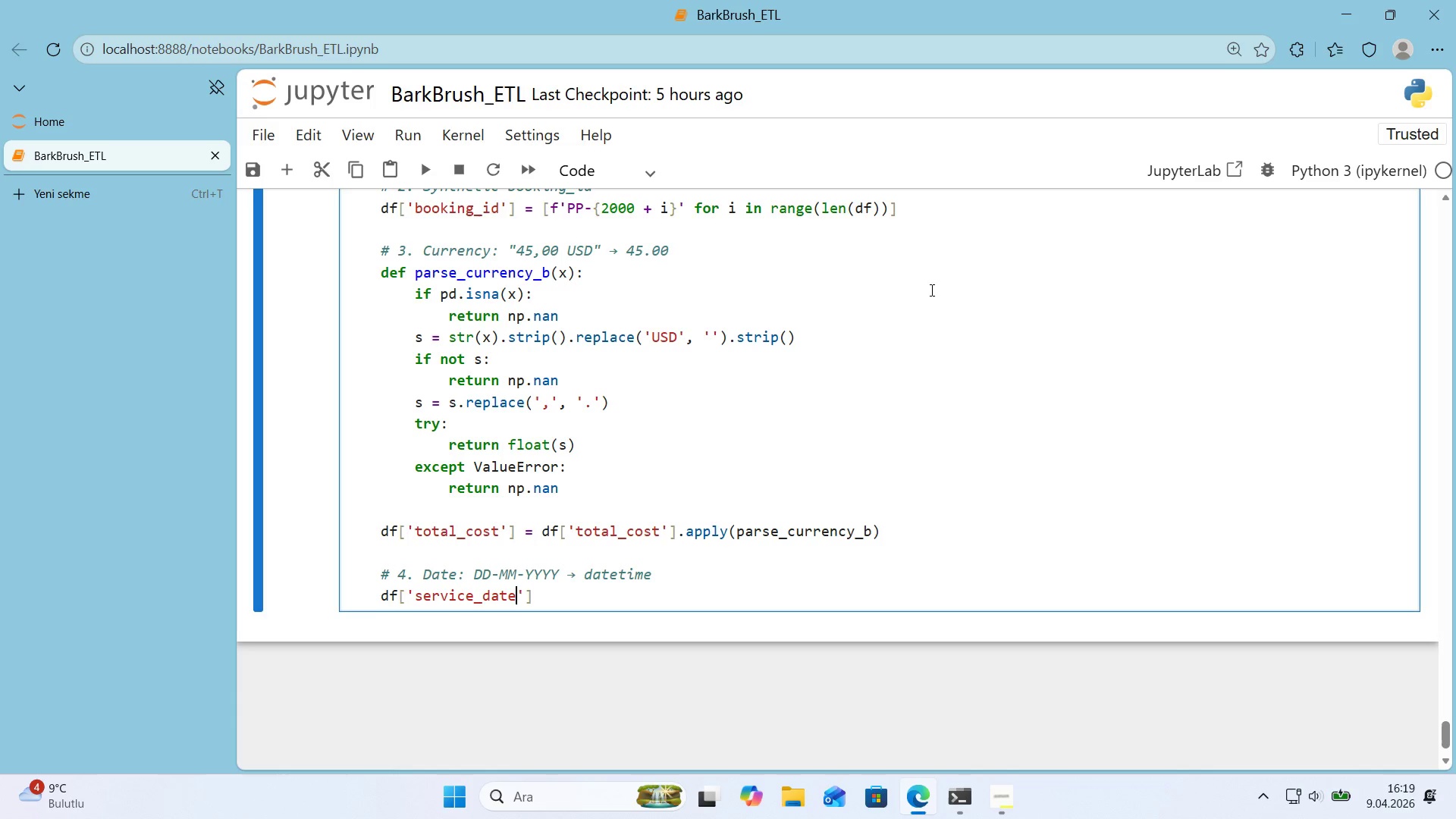 
key(ArrowRight)
 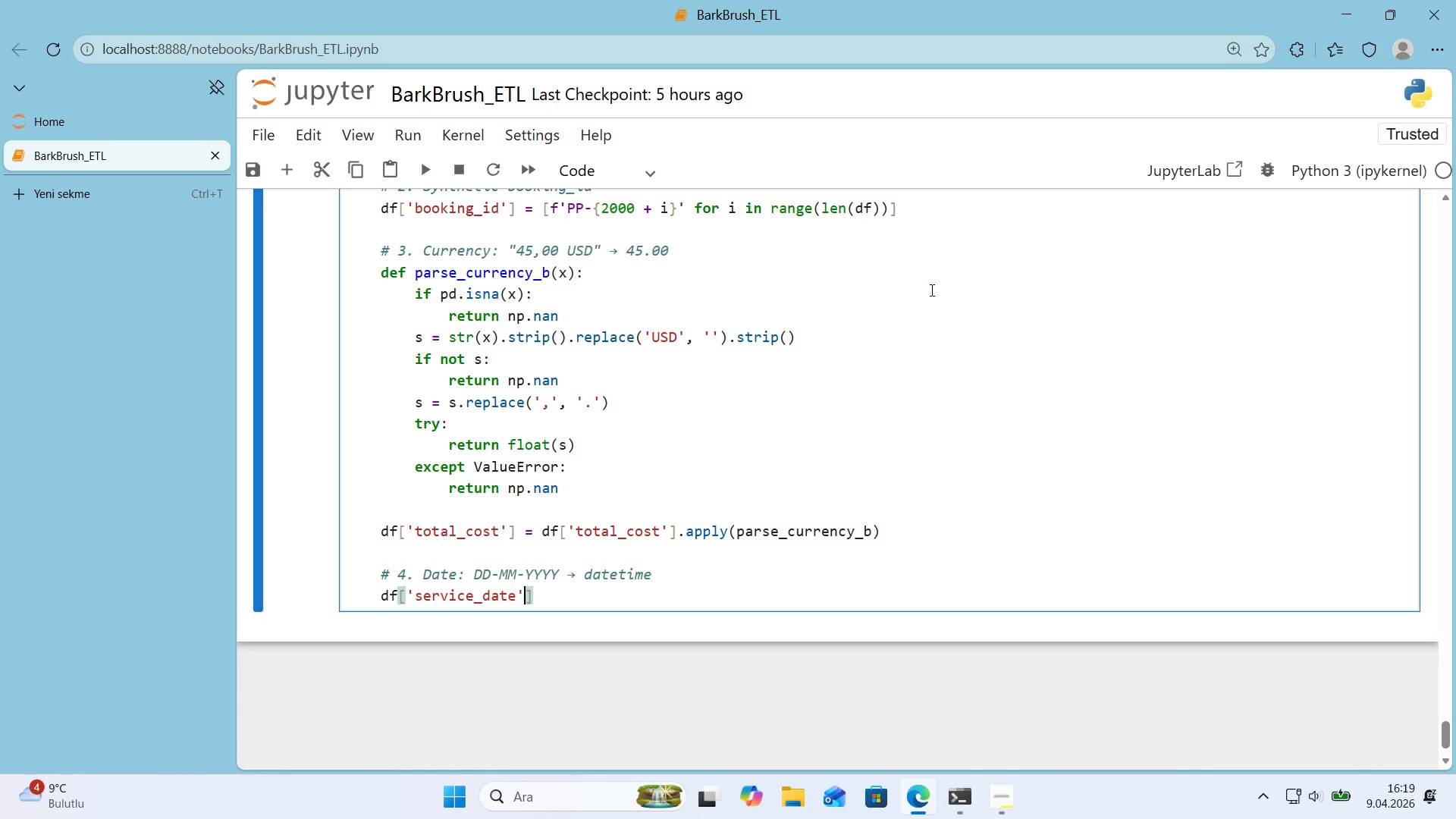 
key(ArrowRight)
 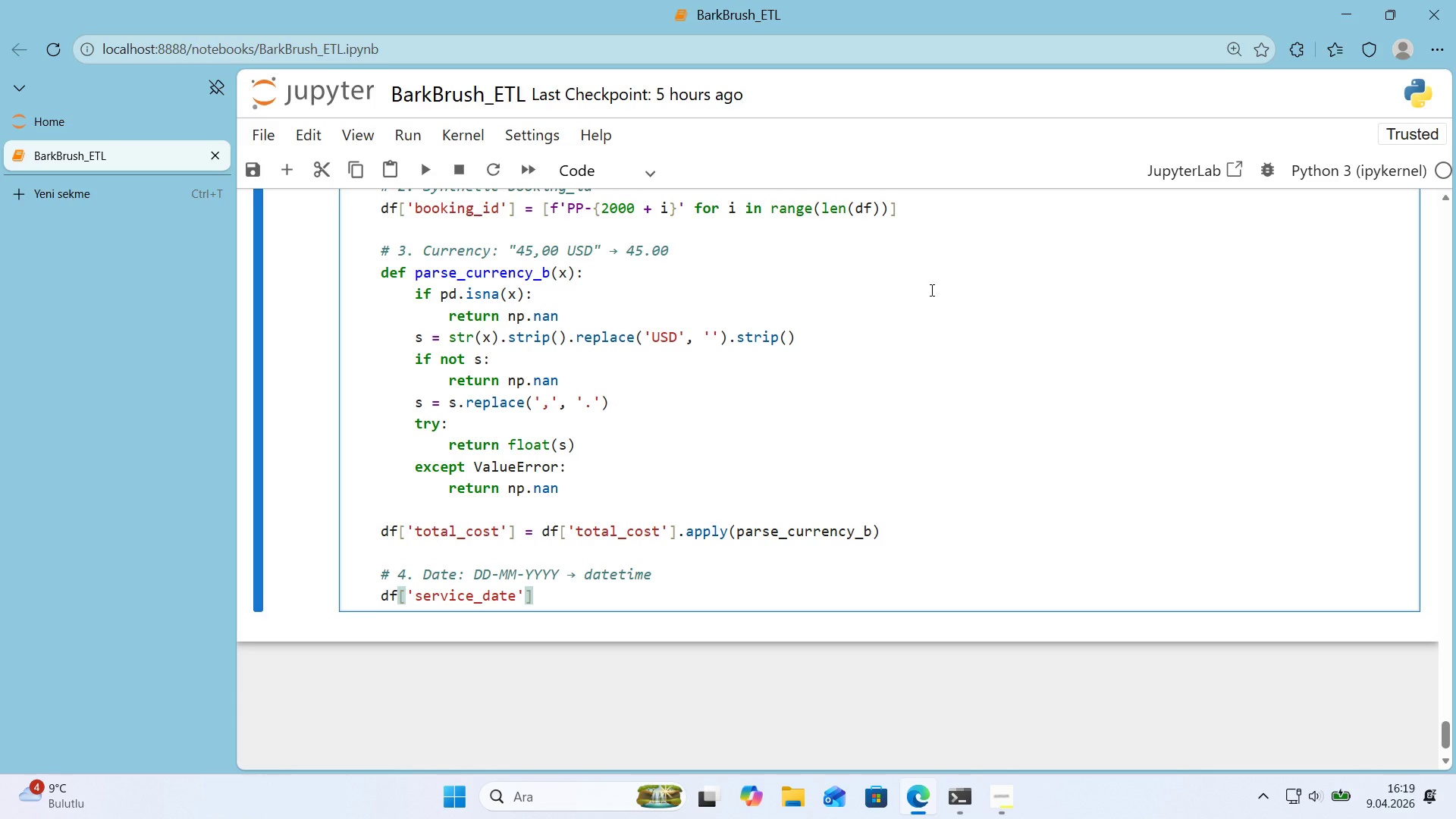 
type( ) pd.to_datet'me*()
 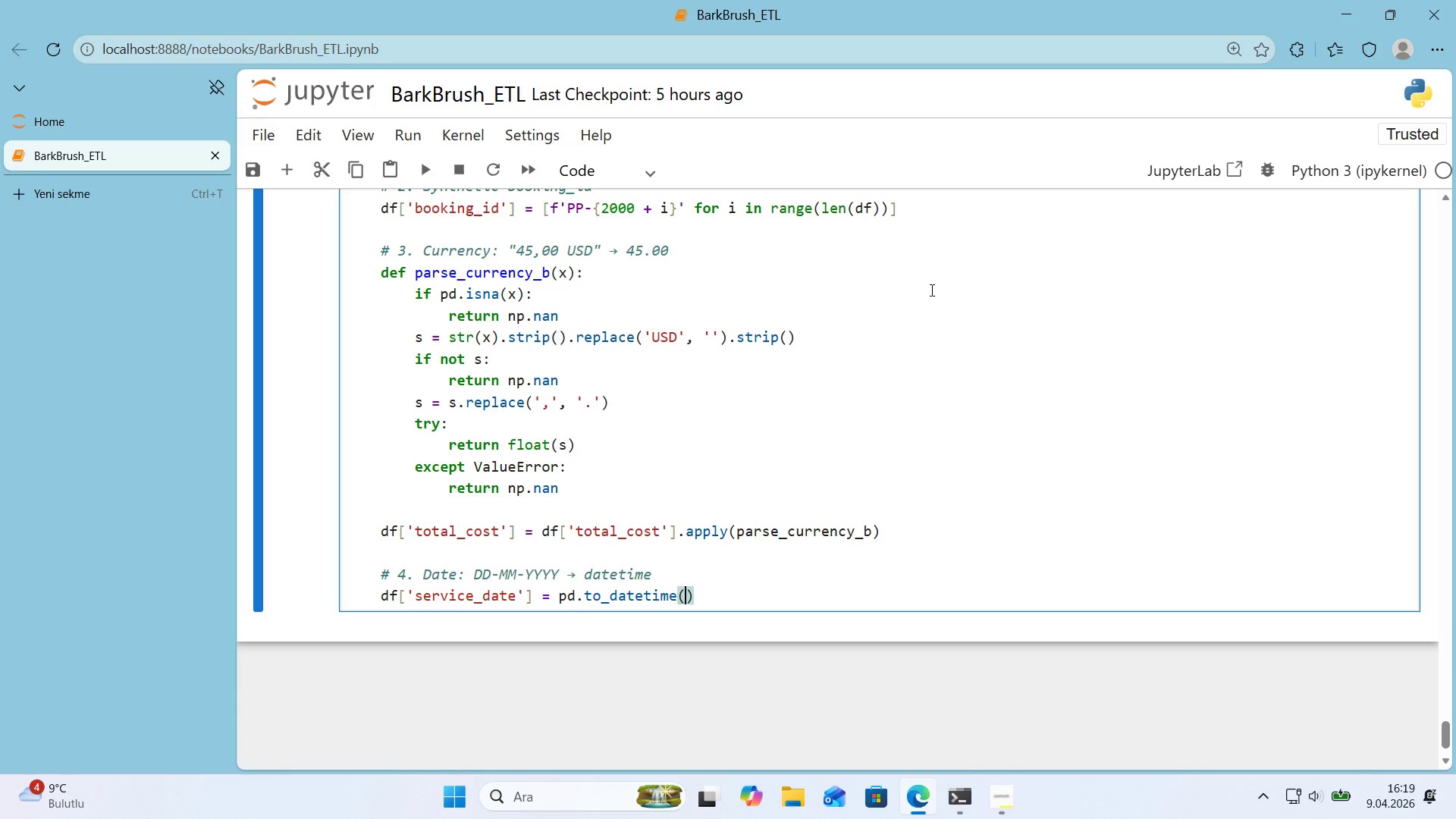 
 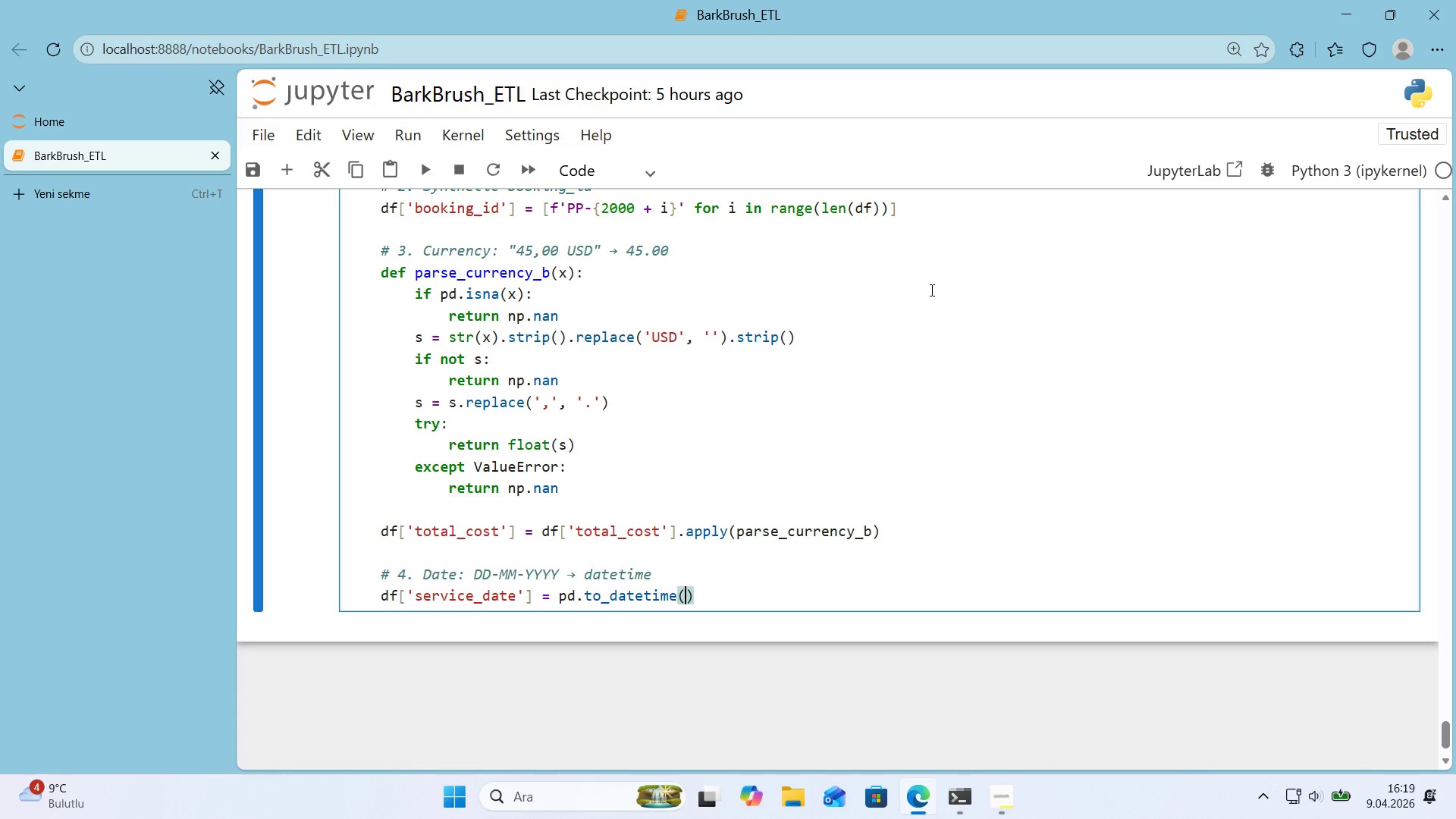 
key(ArrowLeft)
 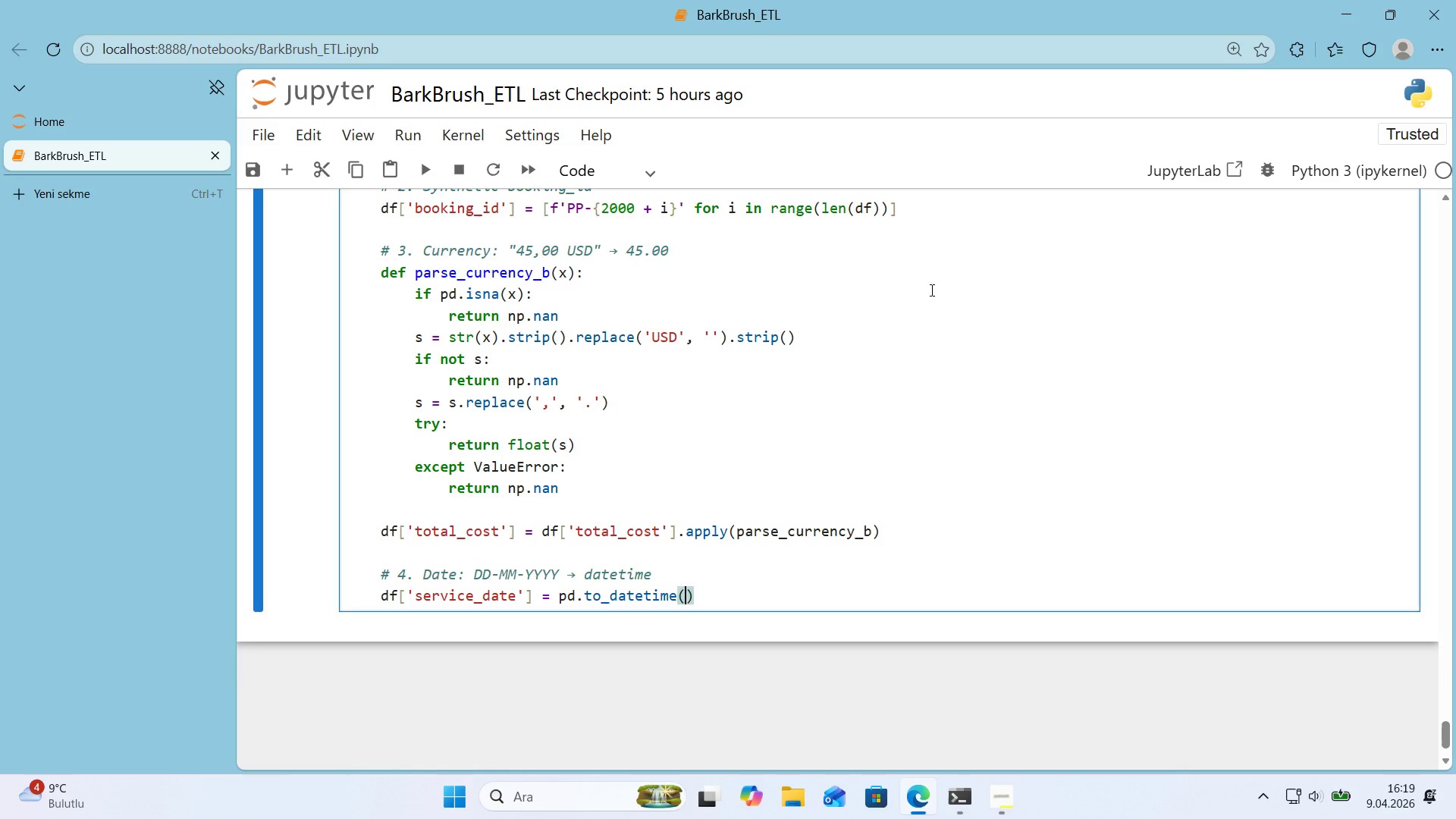 
key(Enter)
 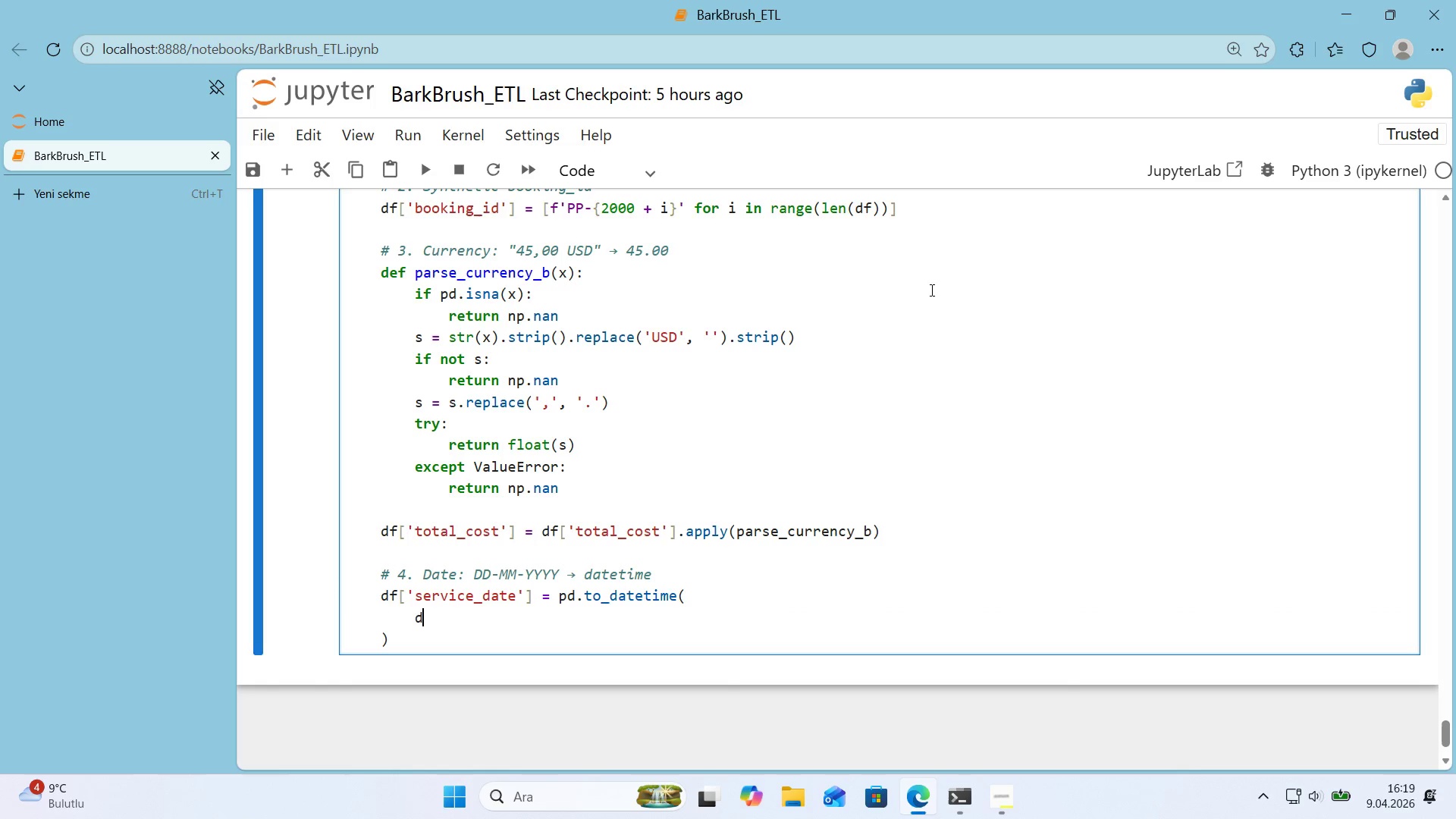 
type(df)
 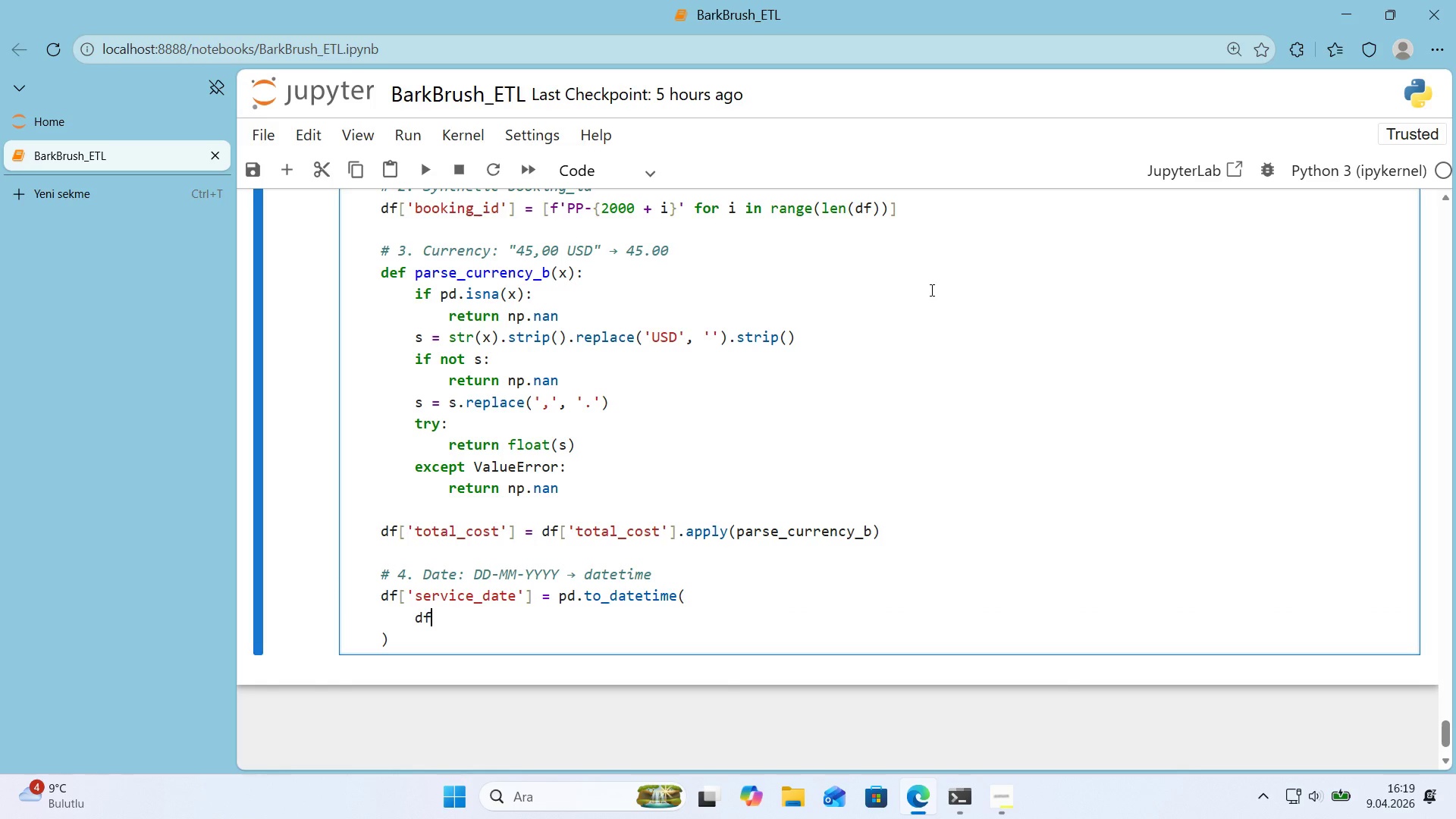 
key(Alt+Control+8)
 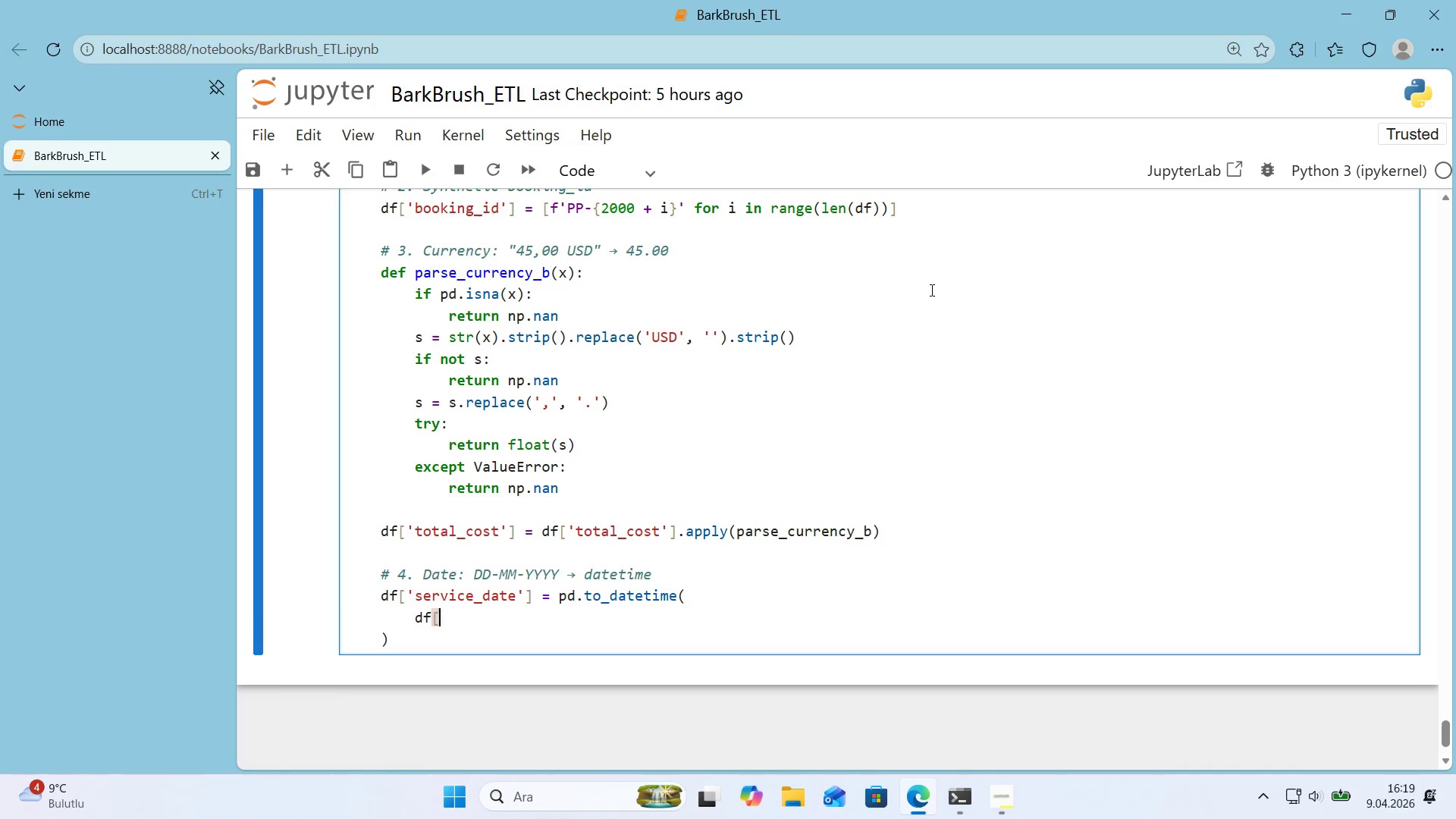 
key(Alt+Control+9)
 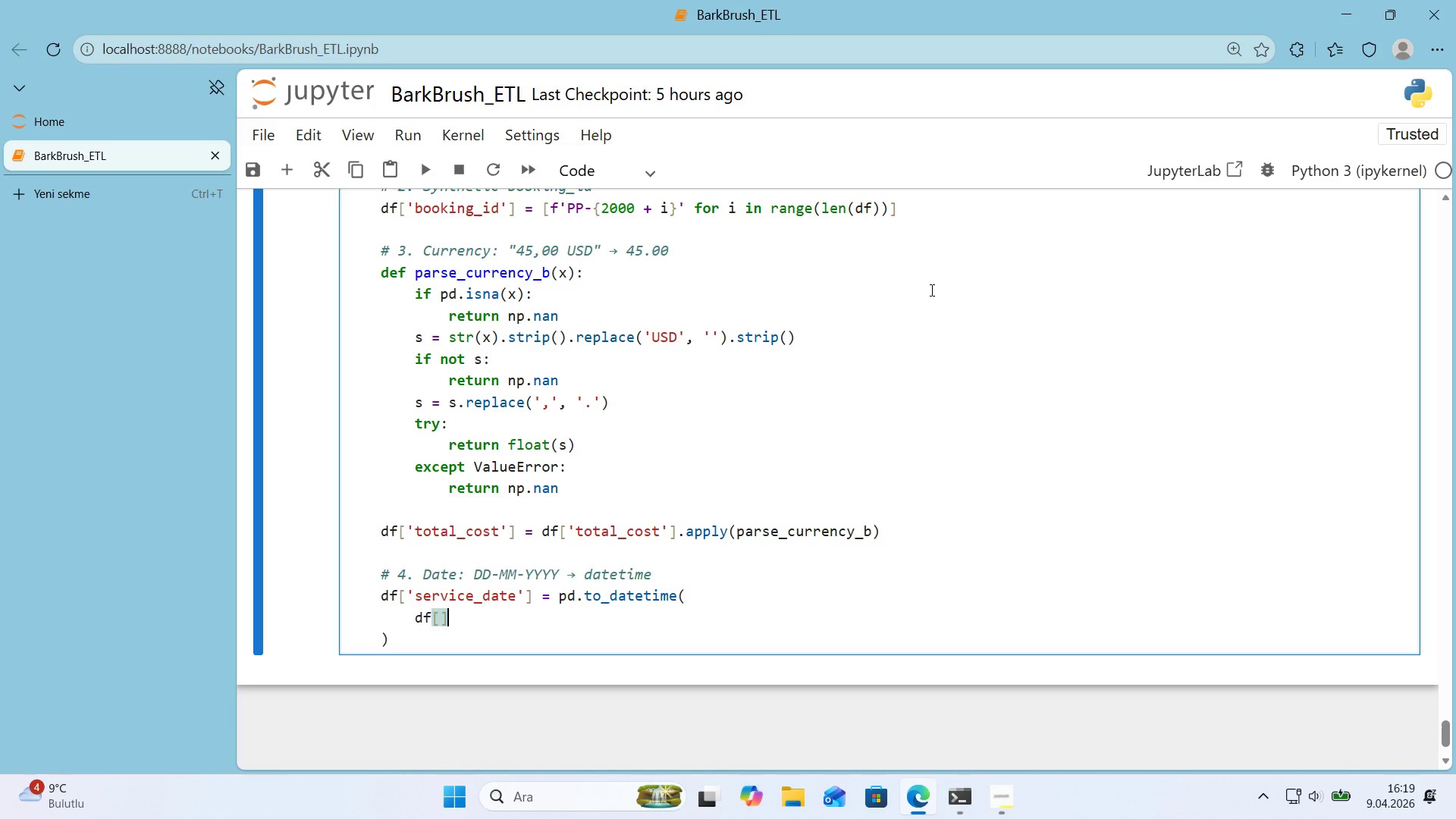 
key(ArrowLeft)
 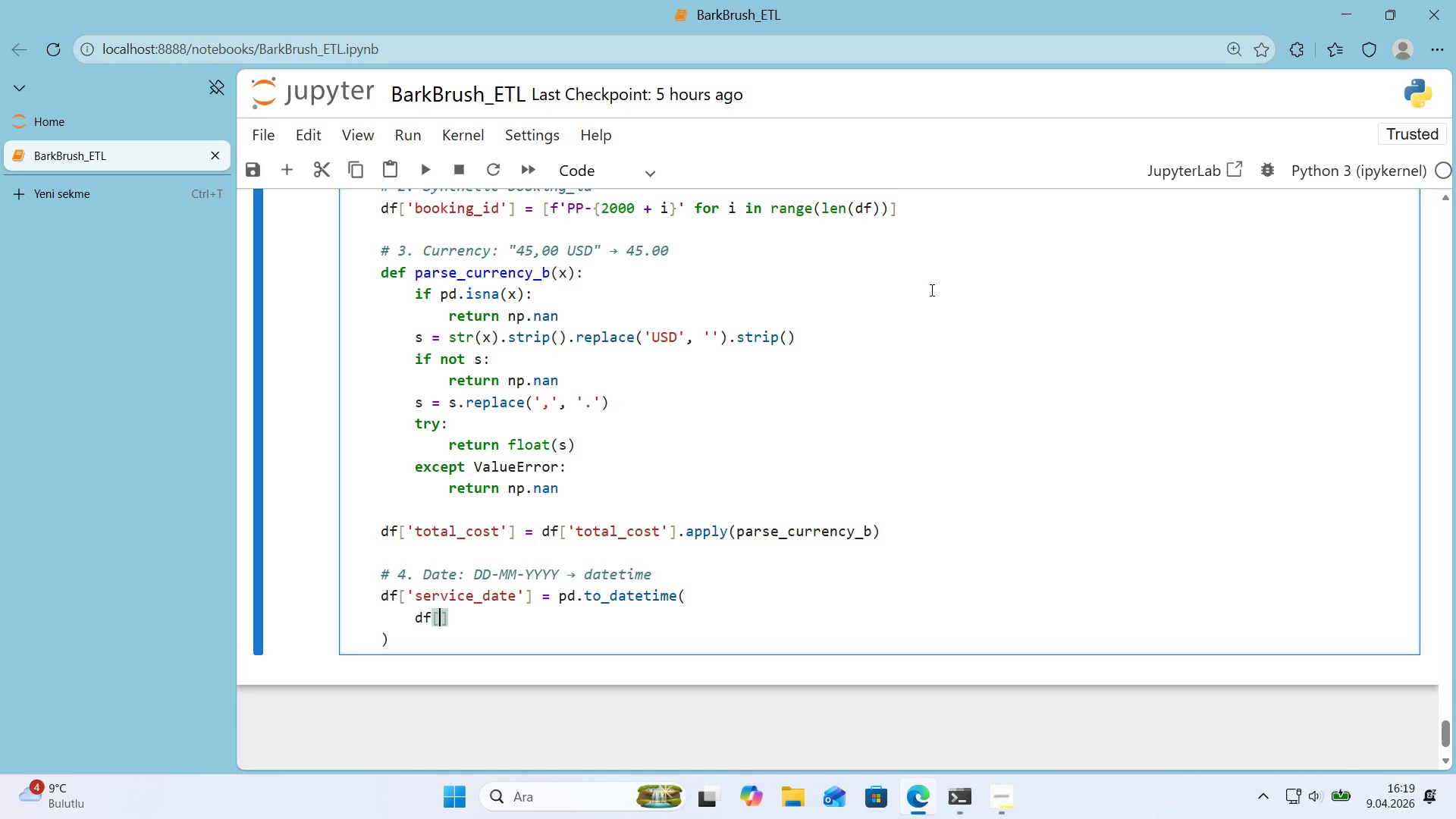 
type(@@)
 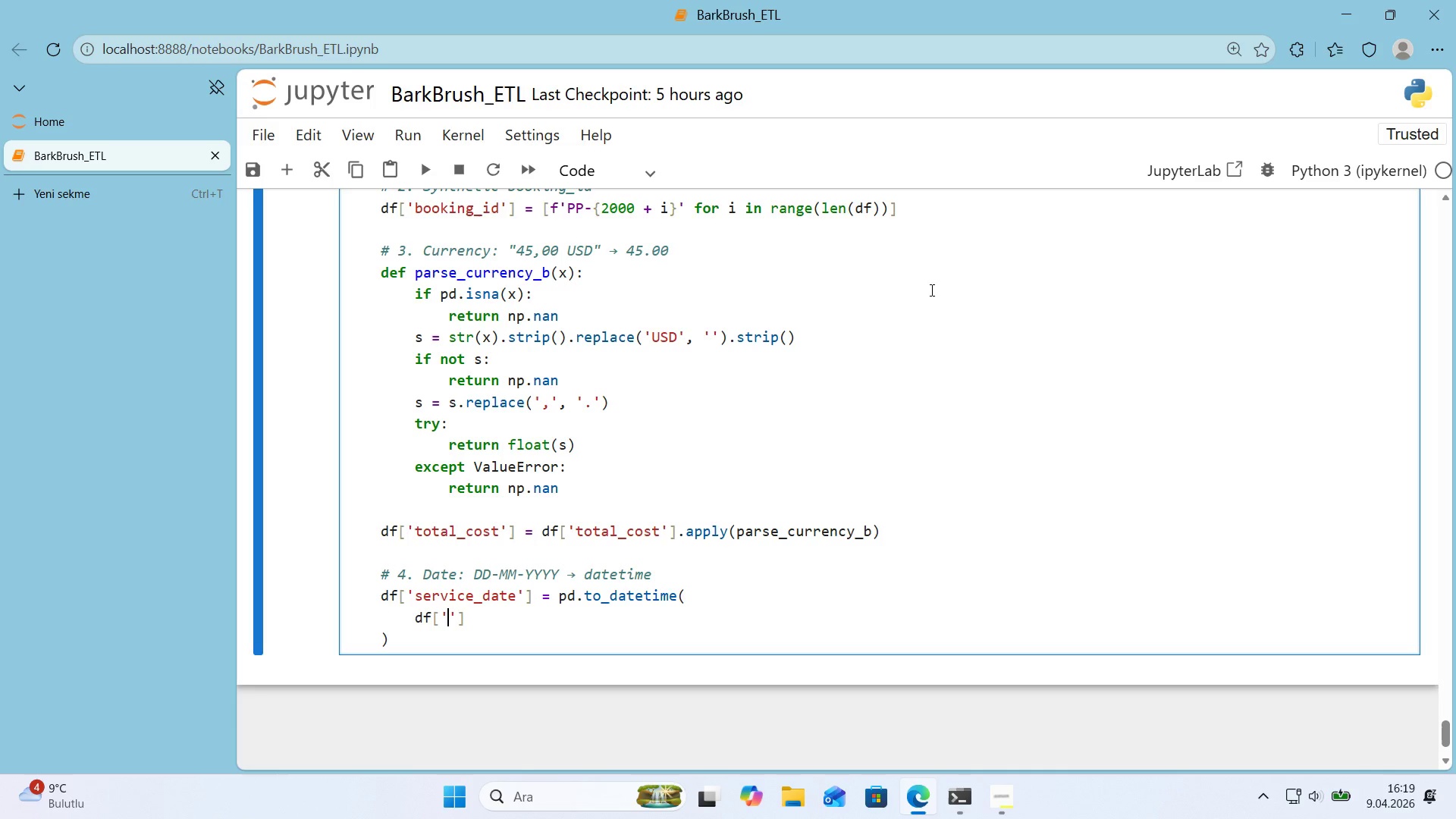 
key(ArrowLeft)
 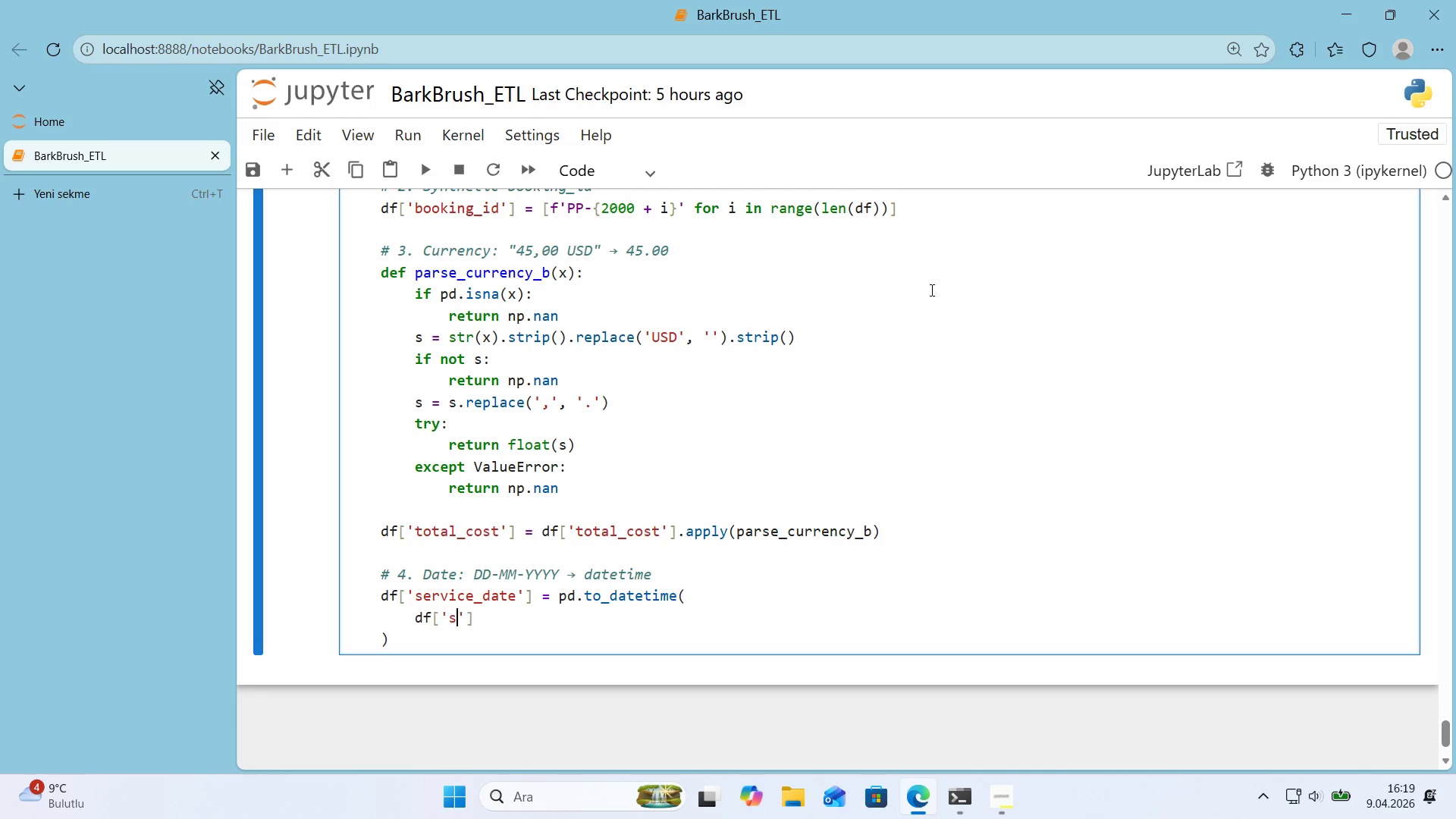 
type(serv'ce_date)
 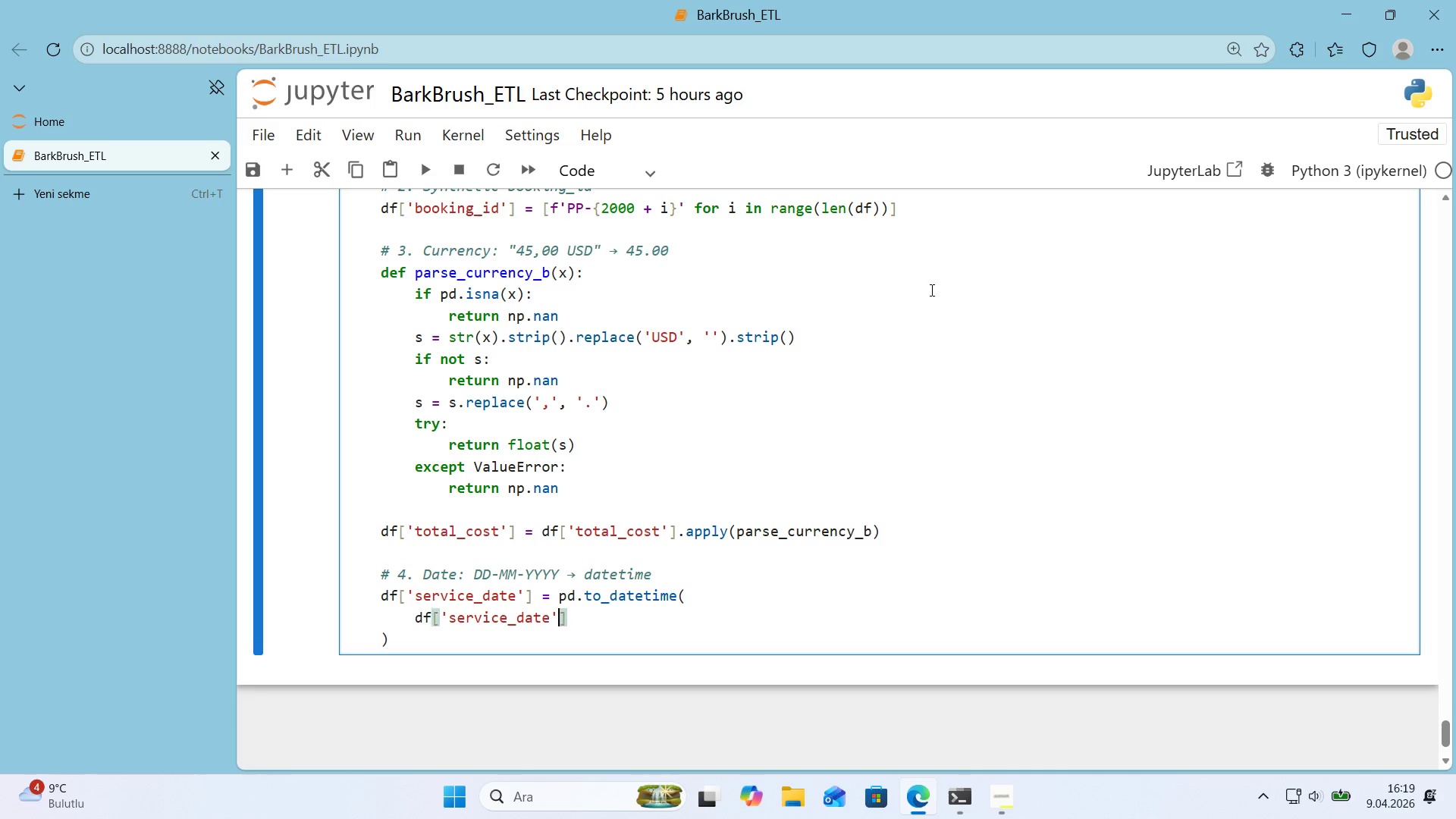 
key(ArrowRight)
 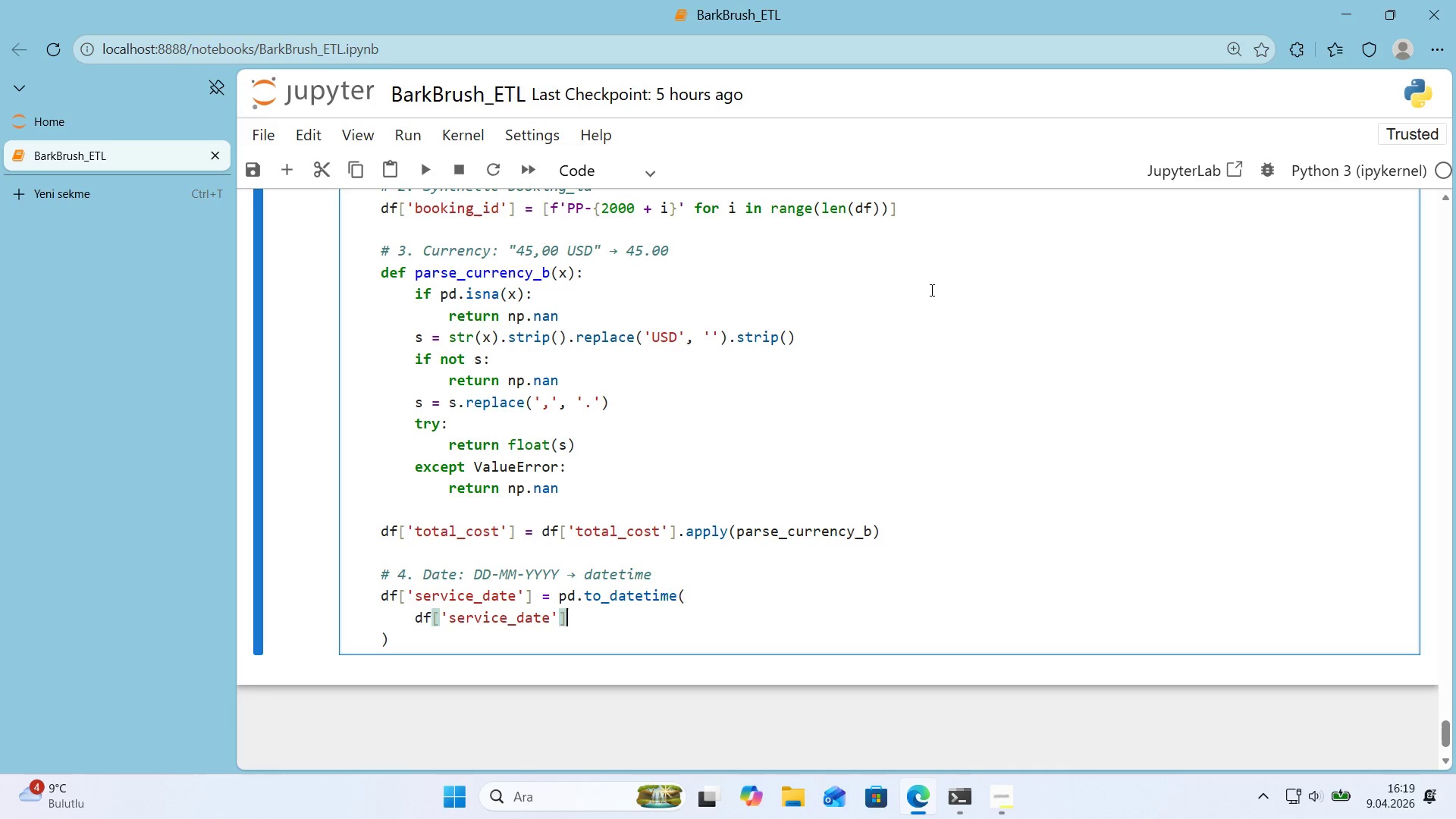 
key(ArrowRight)
 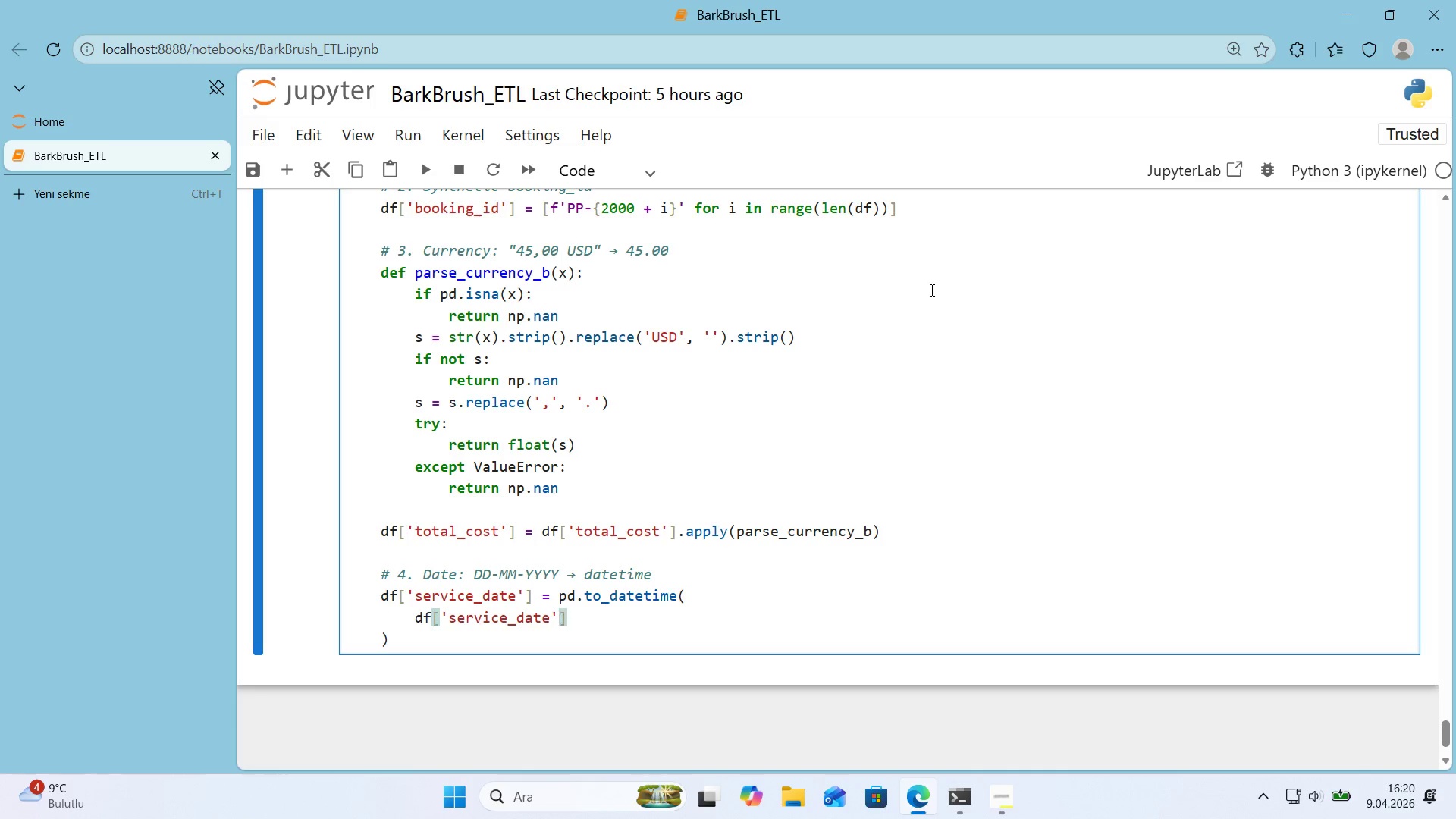 
type(, format)@@)
 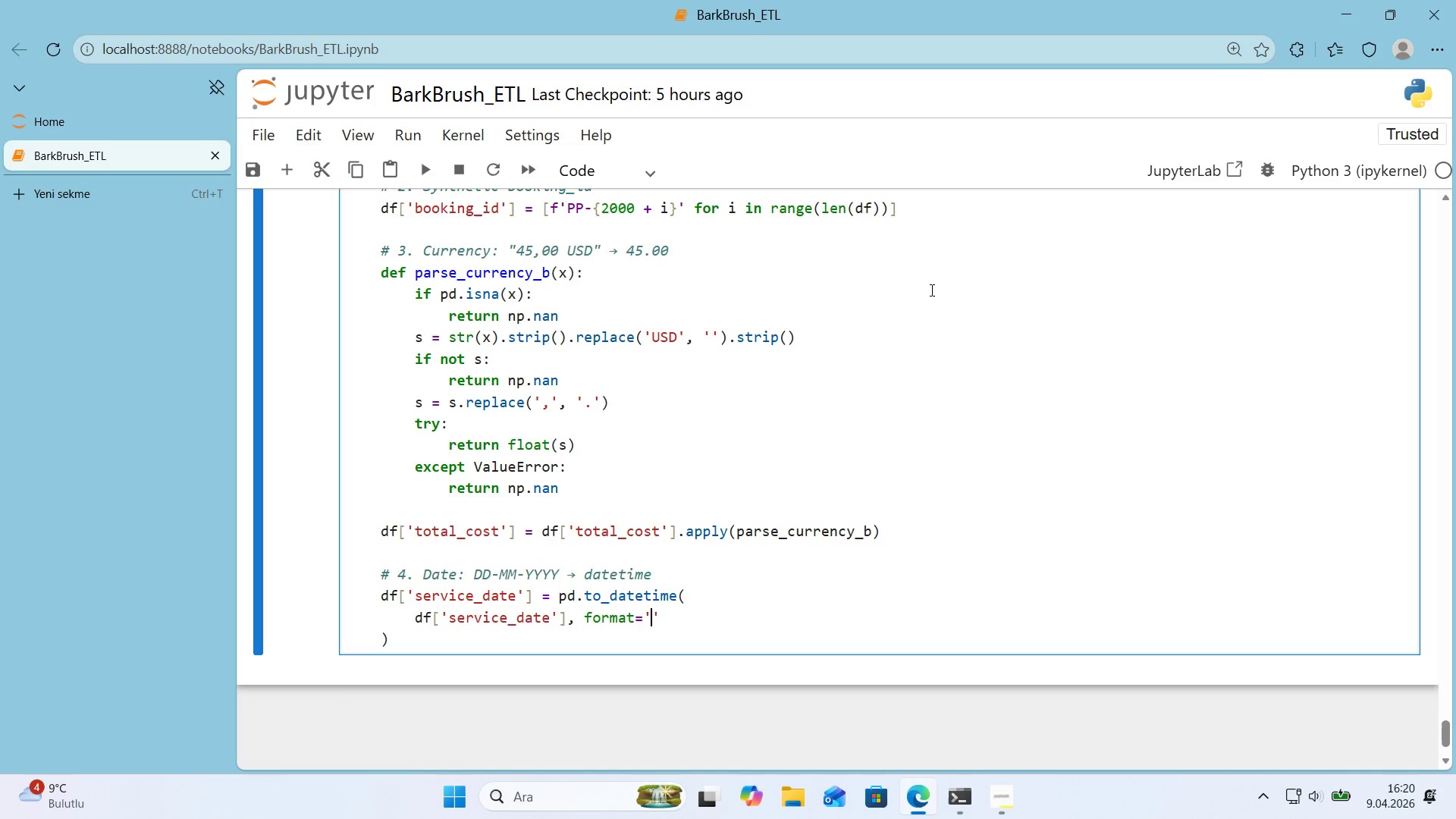 
 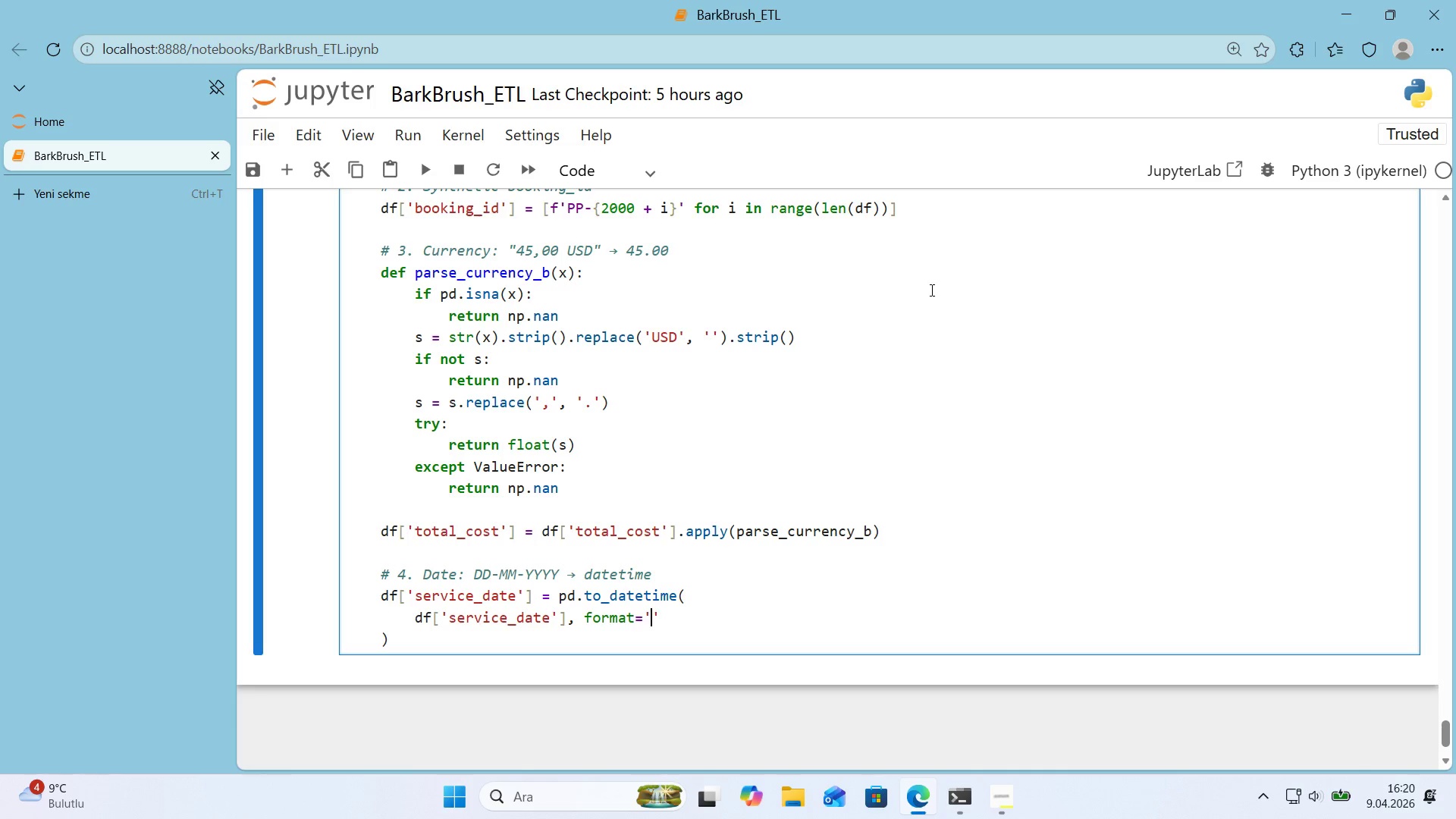 
key(ArrowLeft)
 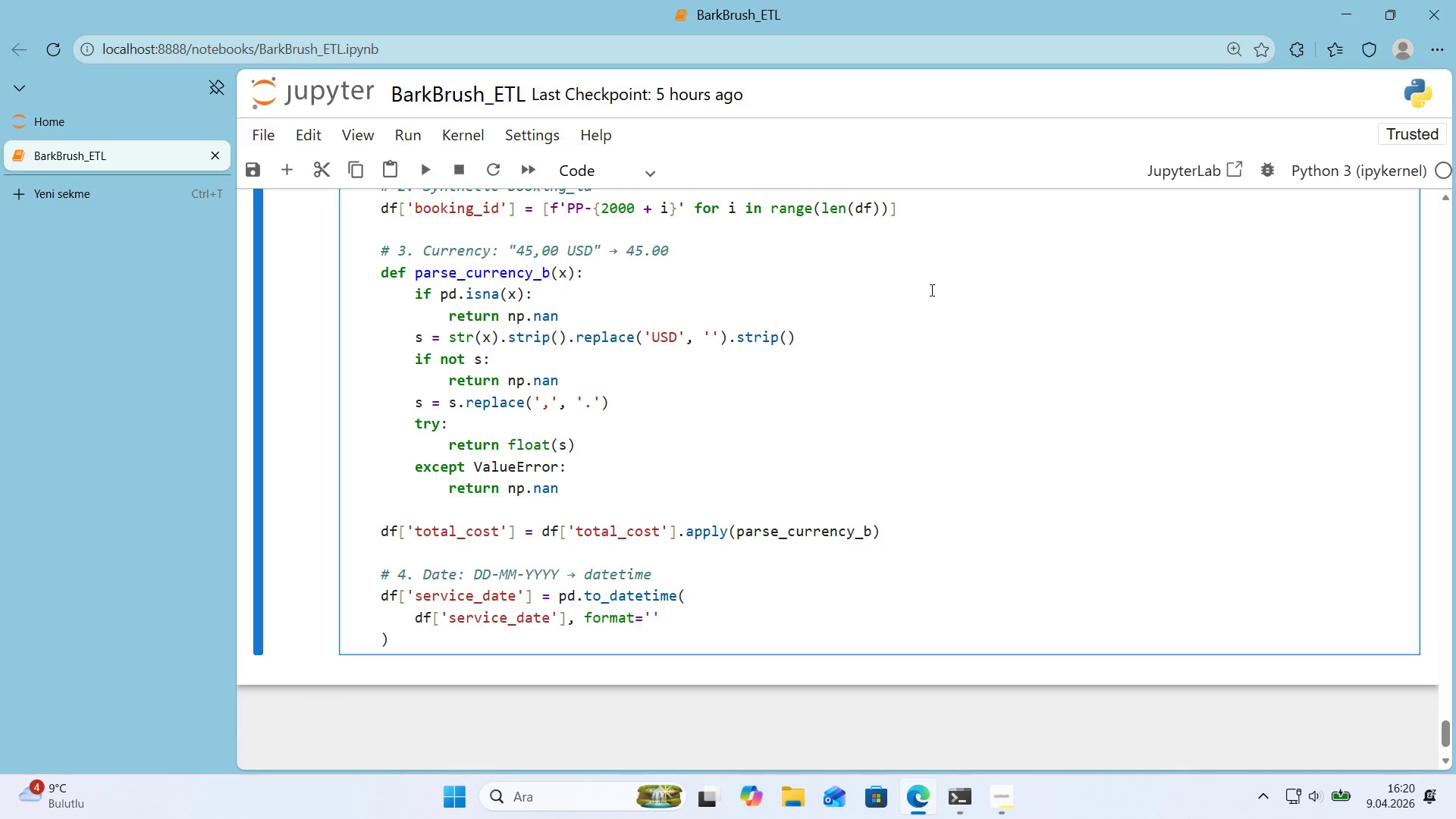 
type(%d-%m-)
 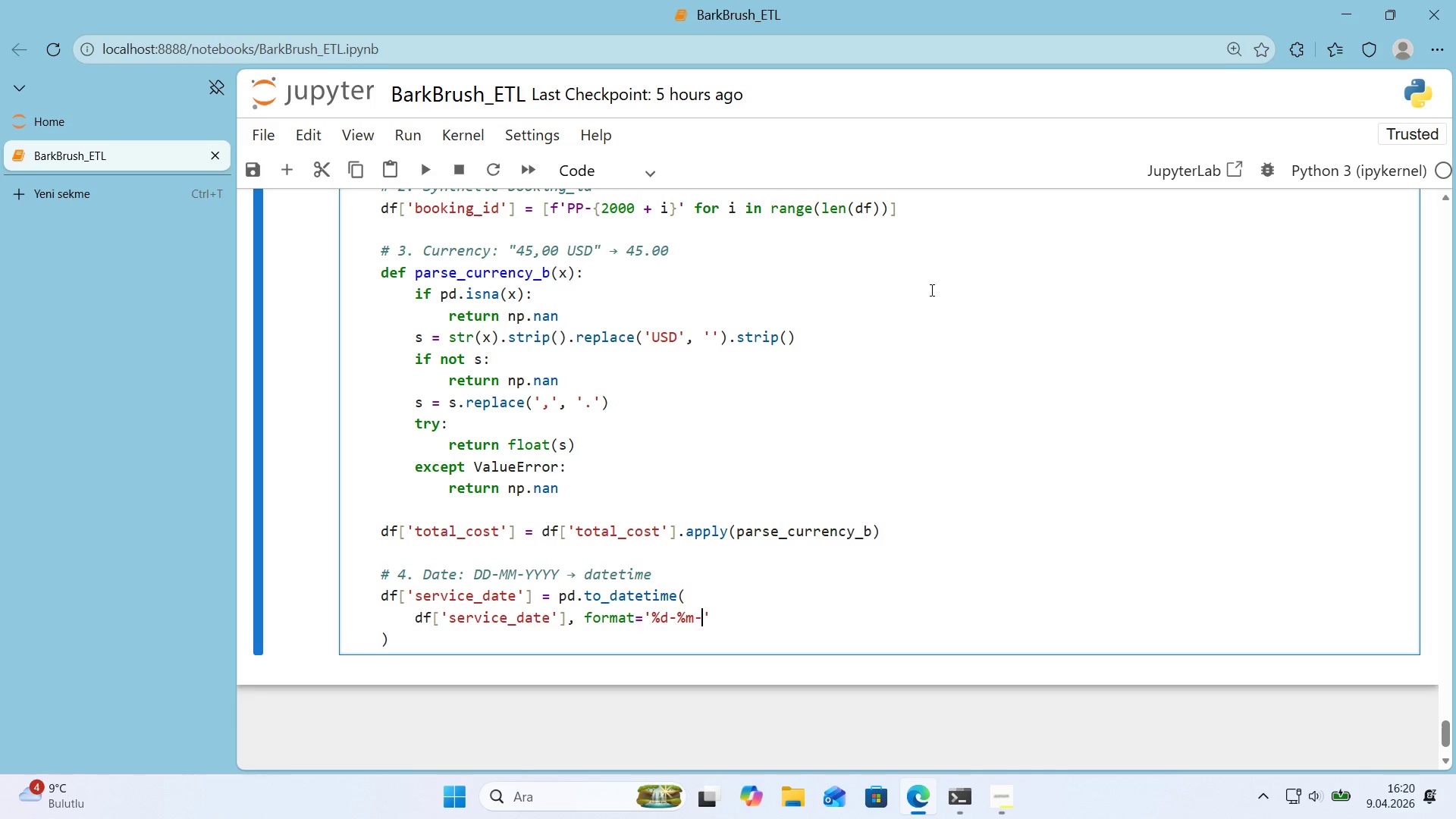 
key(Shift+5)
 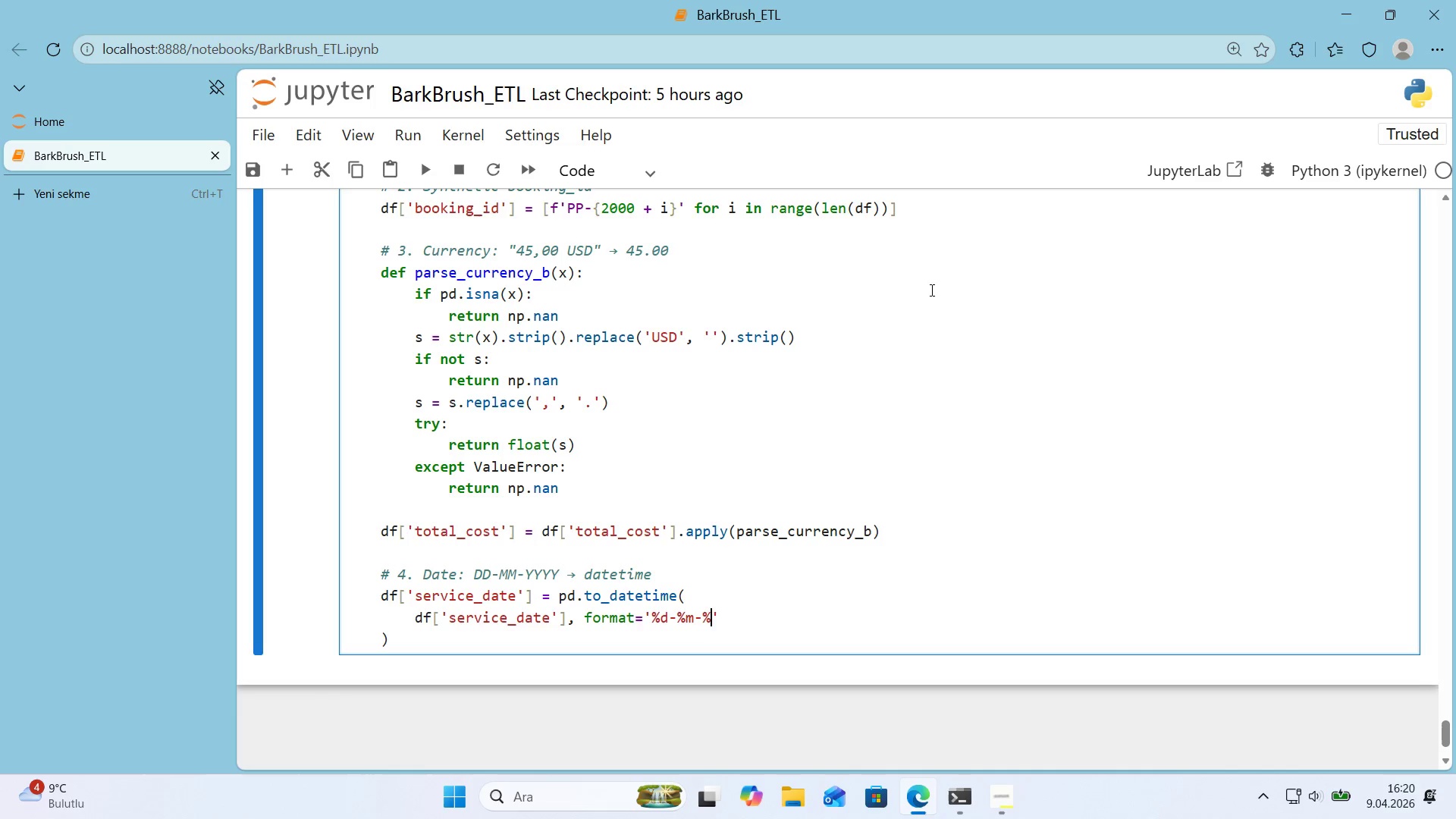 
key(CapsLock)
 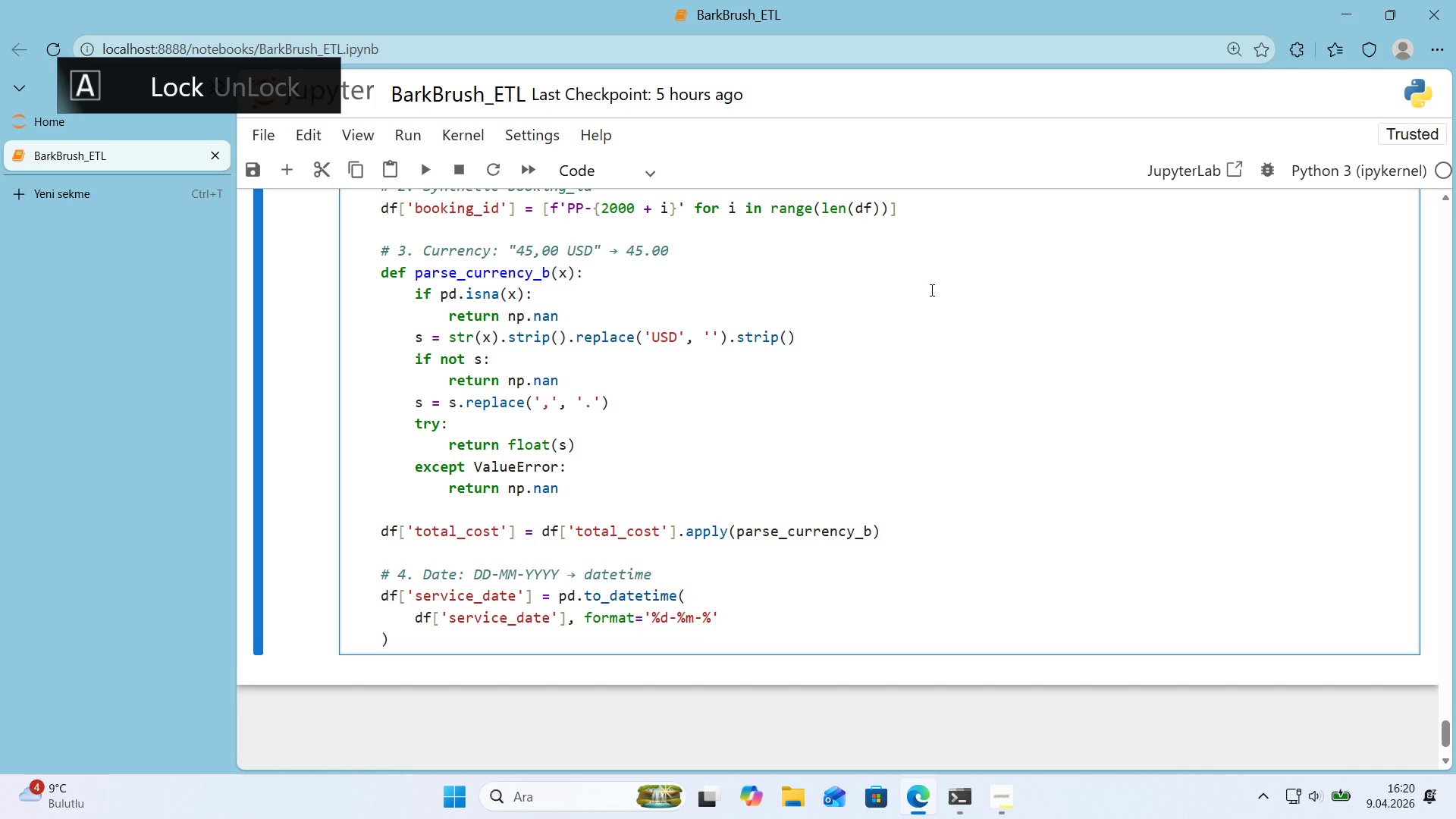 
key(Y)
 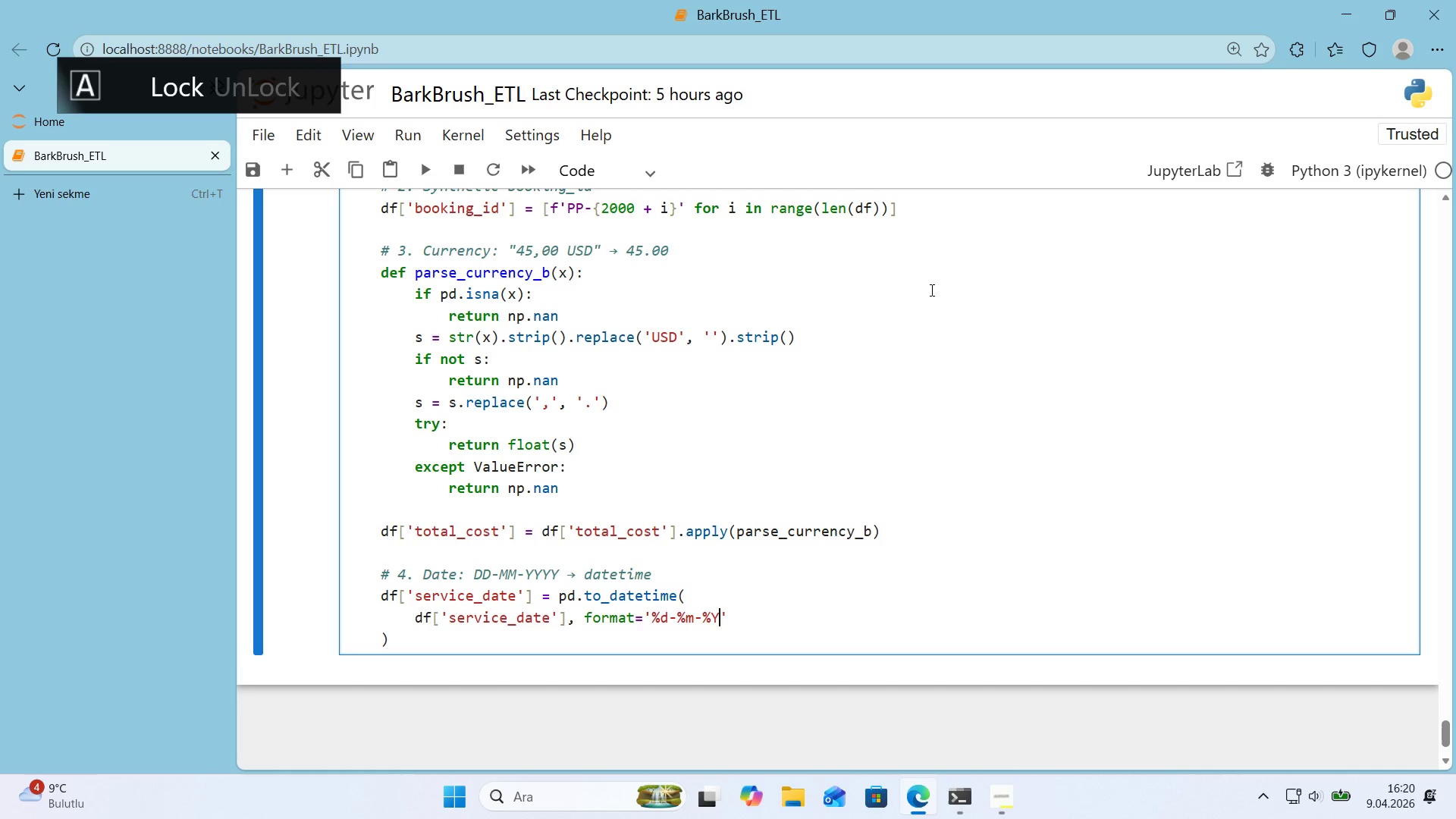 
key(CapsLock)
 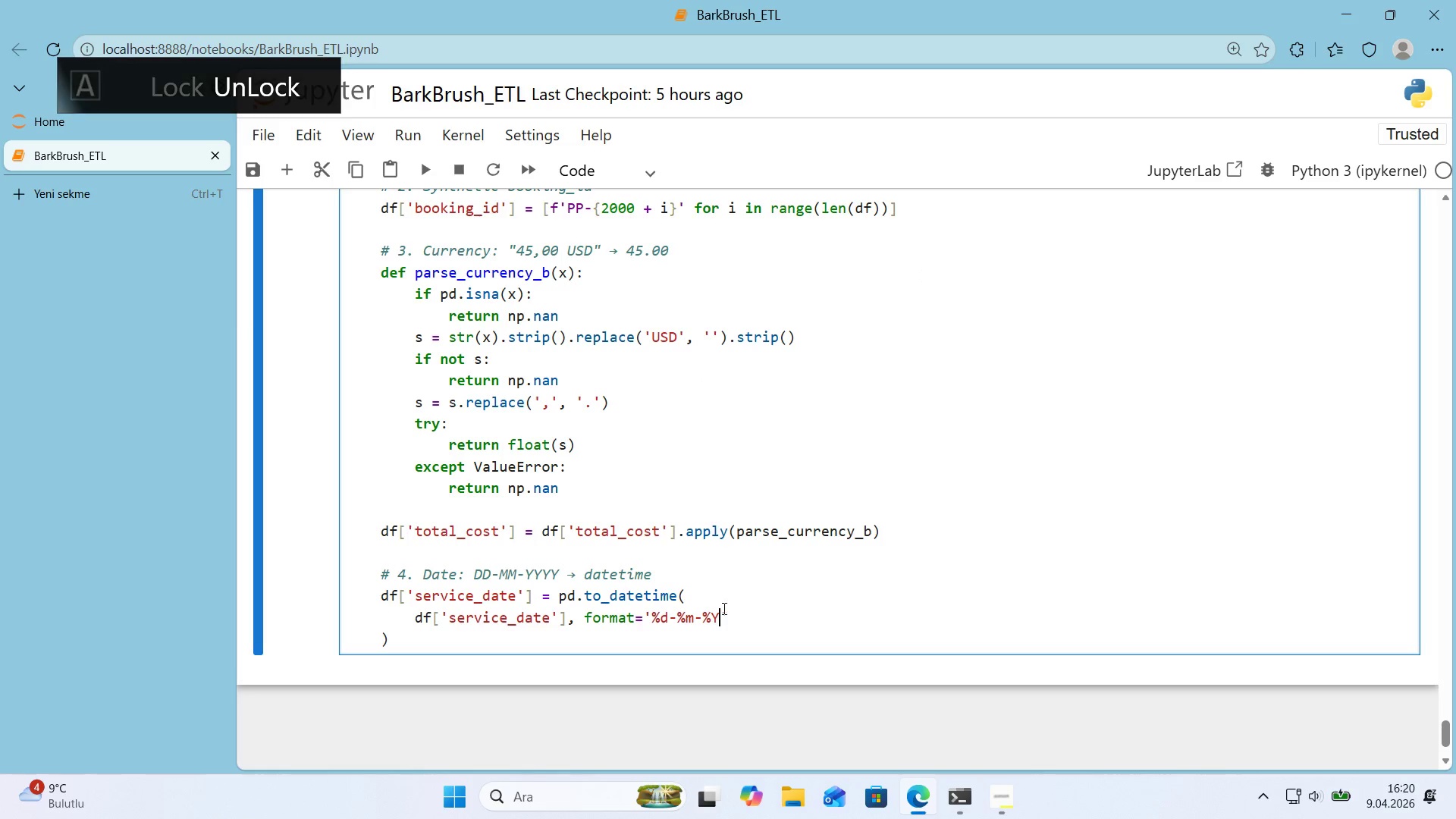 
left_click_drag(start_coordinate=[721, 614], to_coordinate=[659, 625])
 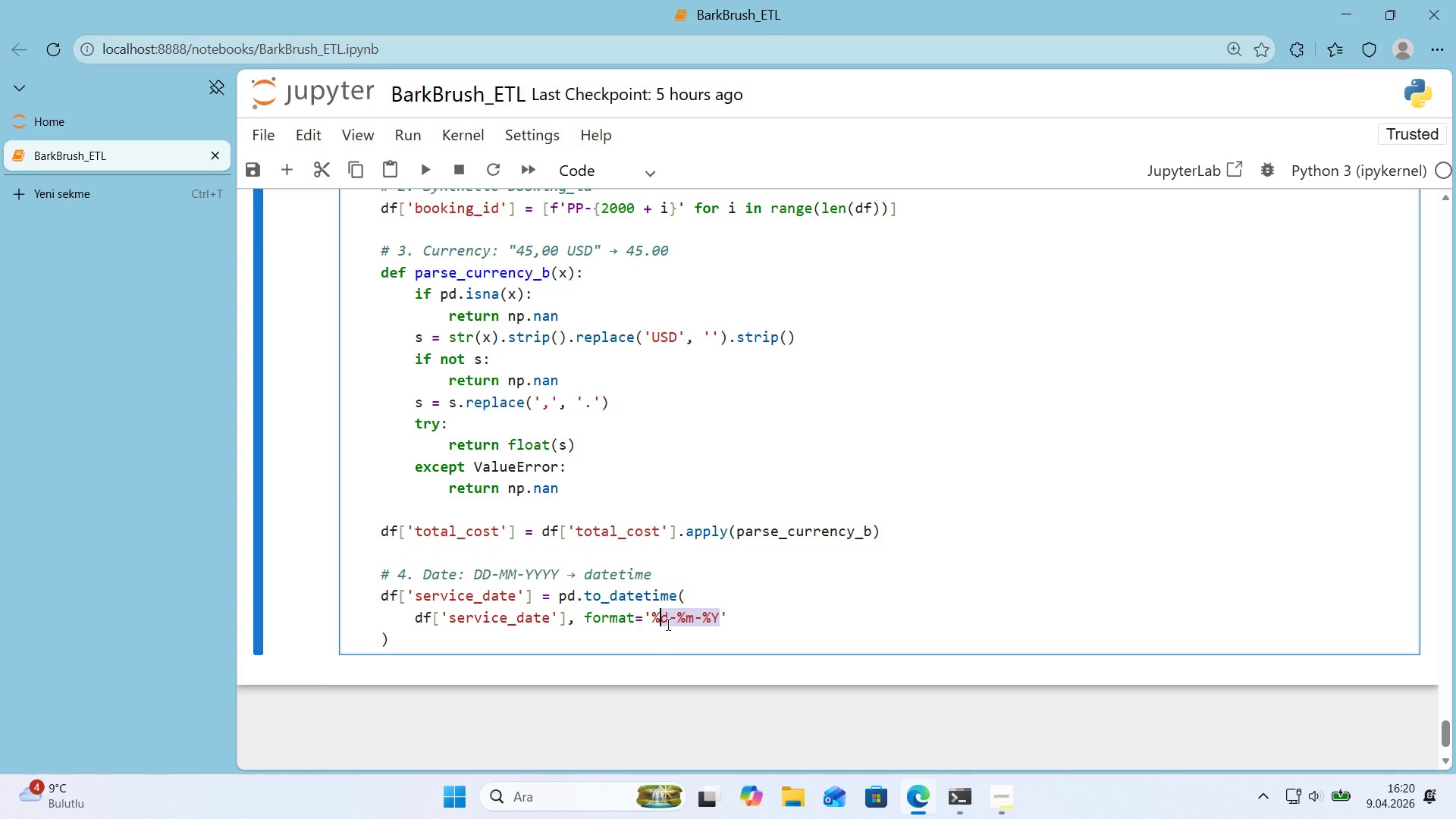 
key(Control+C)
 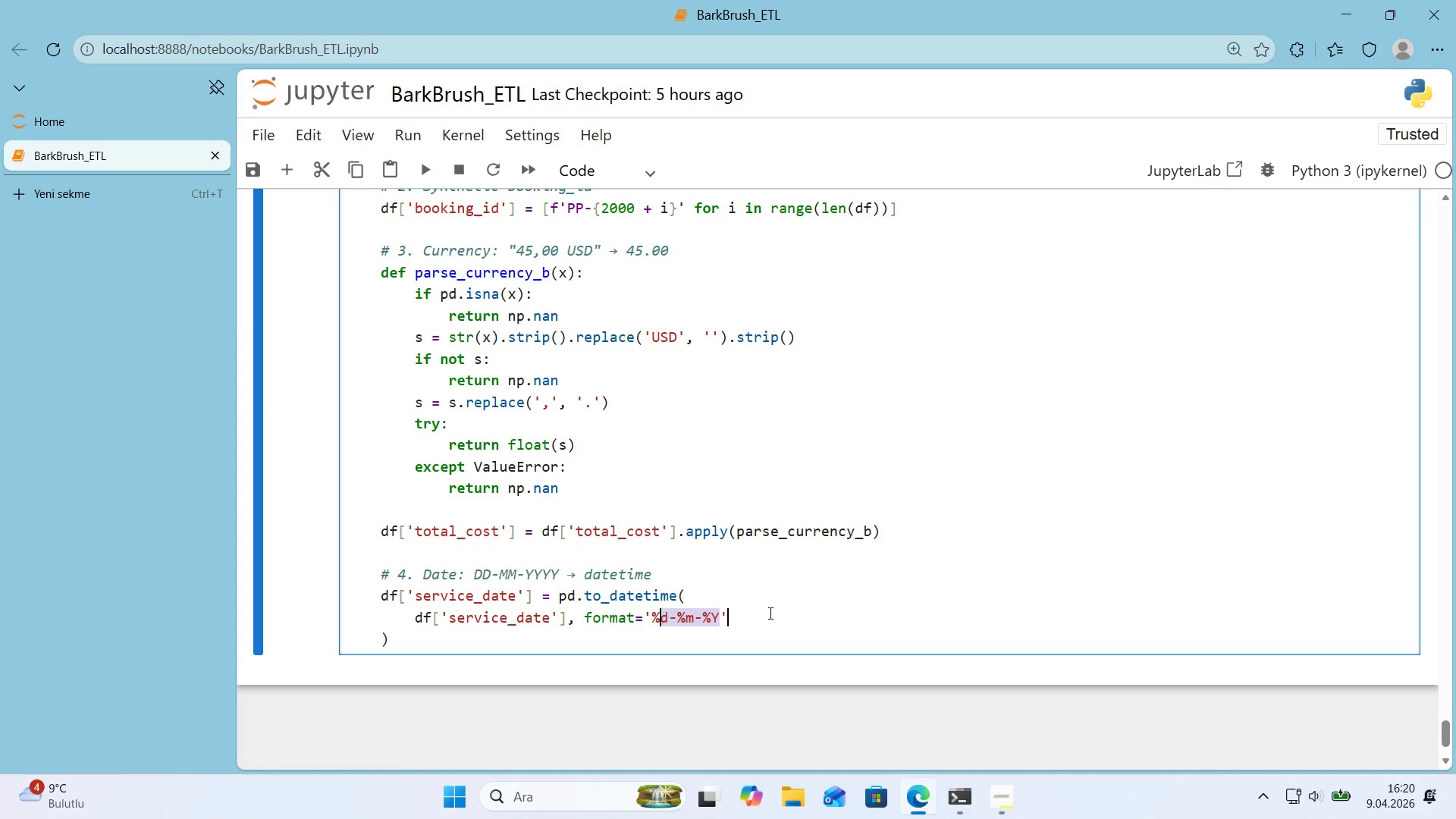 
key(Control+F)
 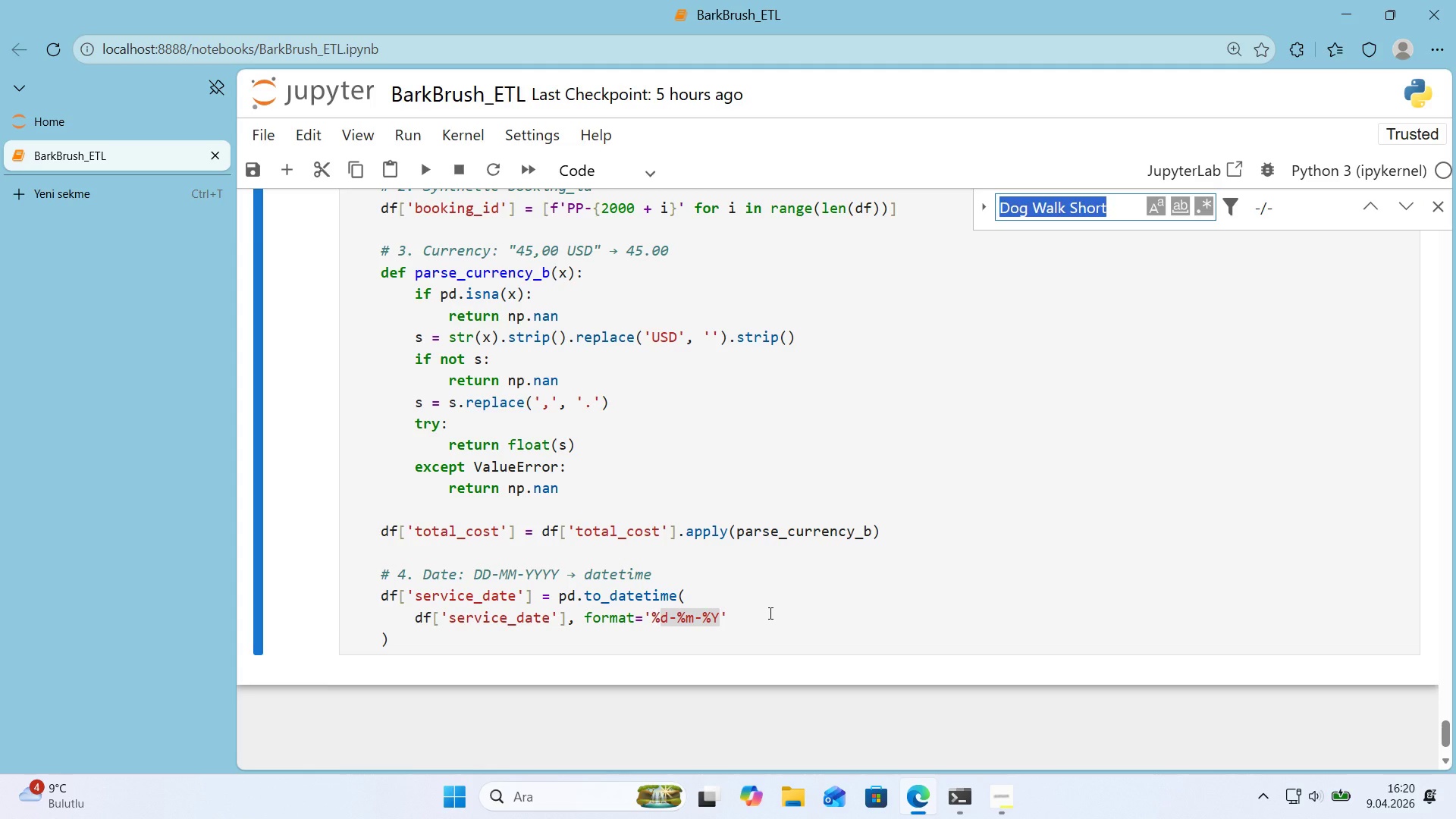 
key(Control+V)
 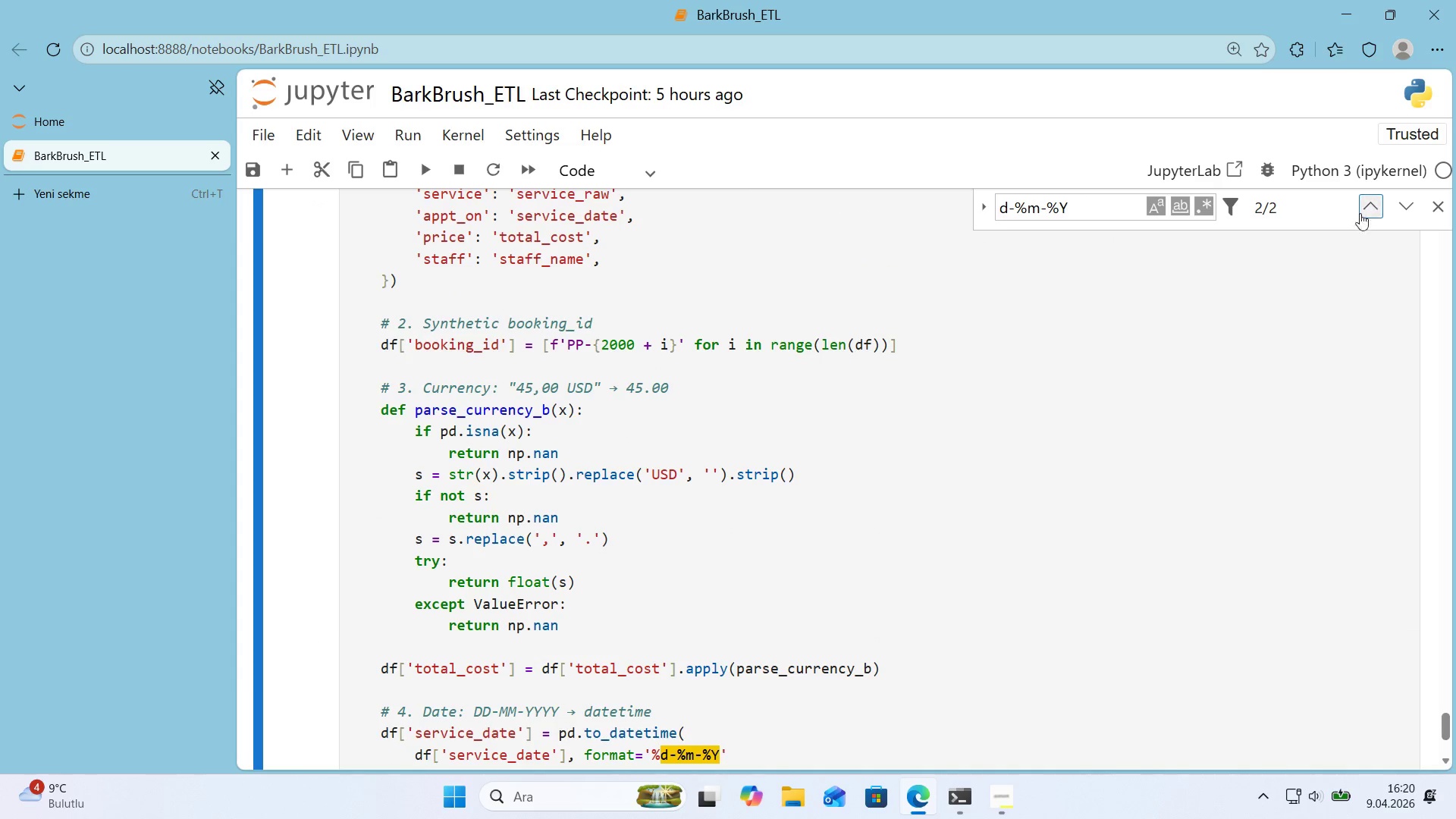 
left_click([1367, 206])
 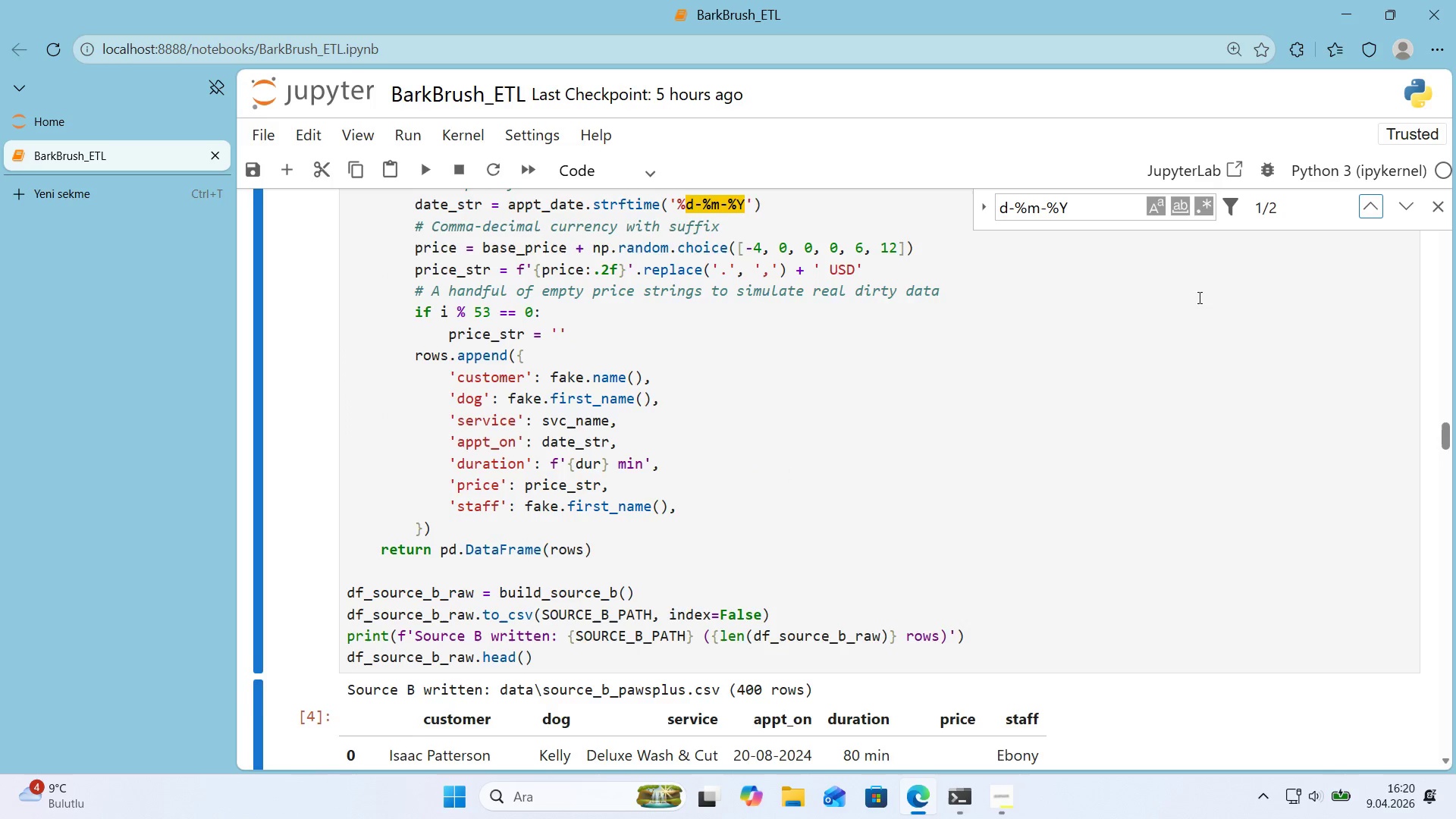 
scroll: coordinate [1171, 311], scroll_direction: up, amount: 1.0
 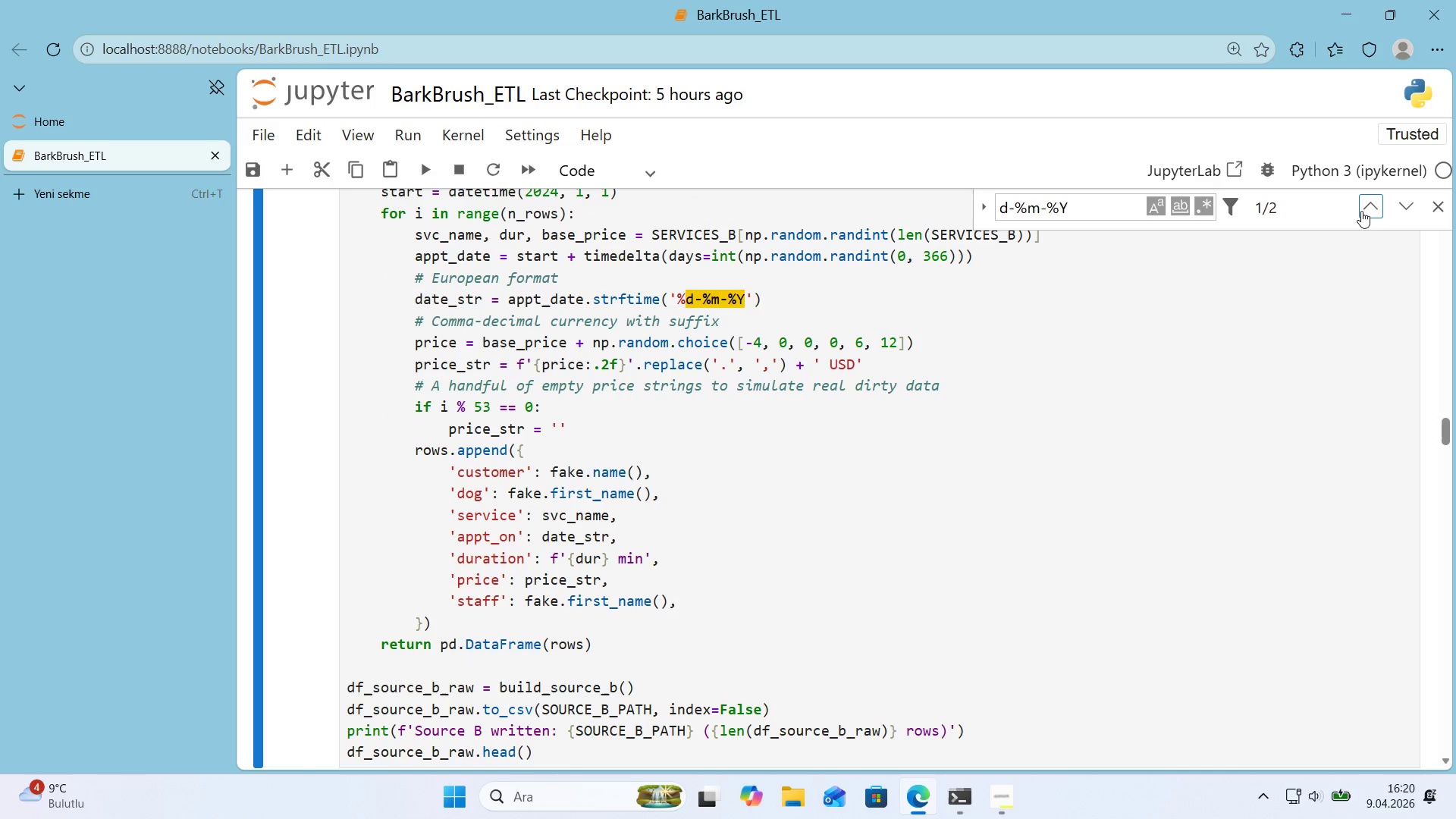 
left_click([1403, 213])
 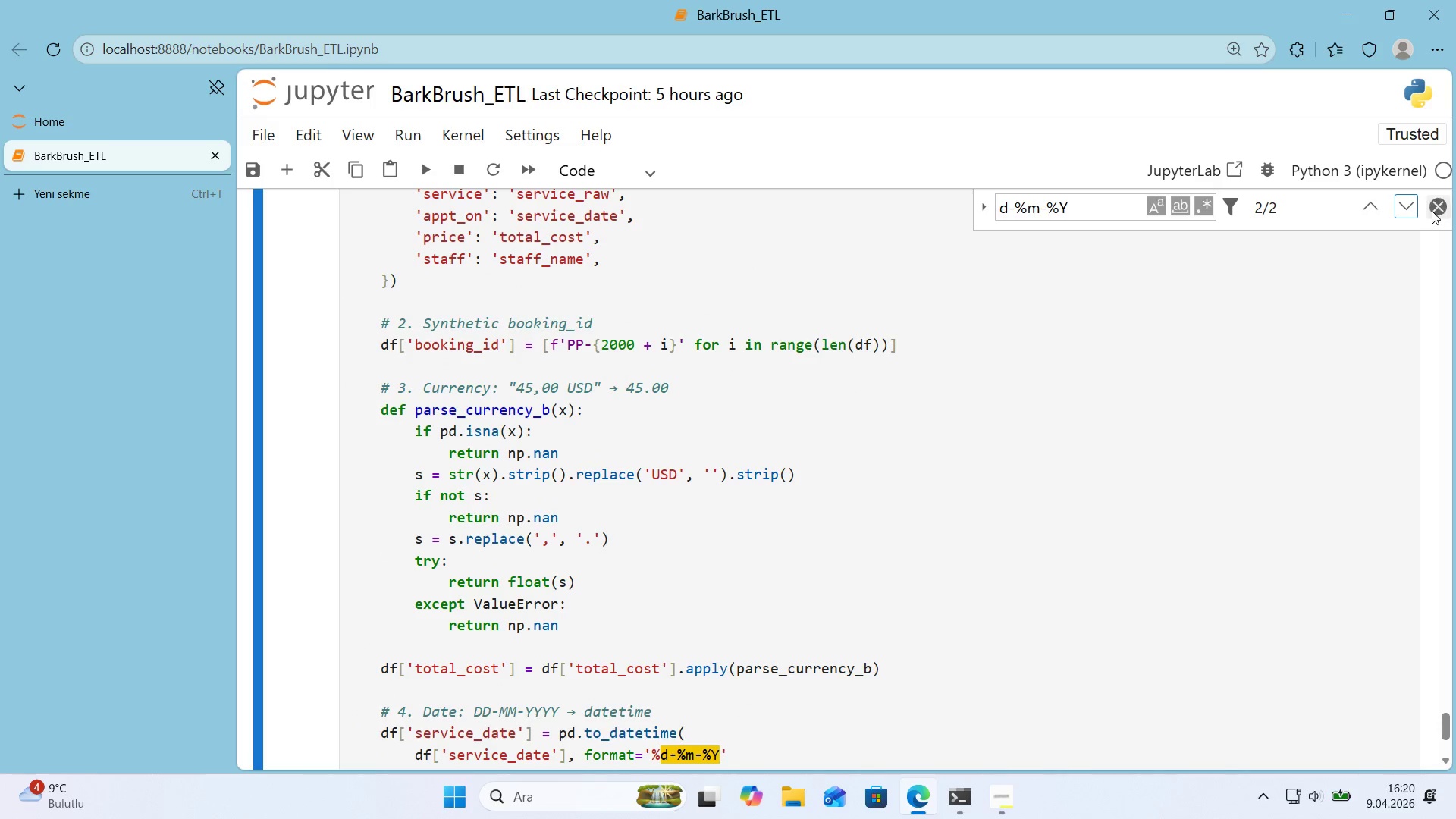 
left_click([1432, 211])
 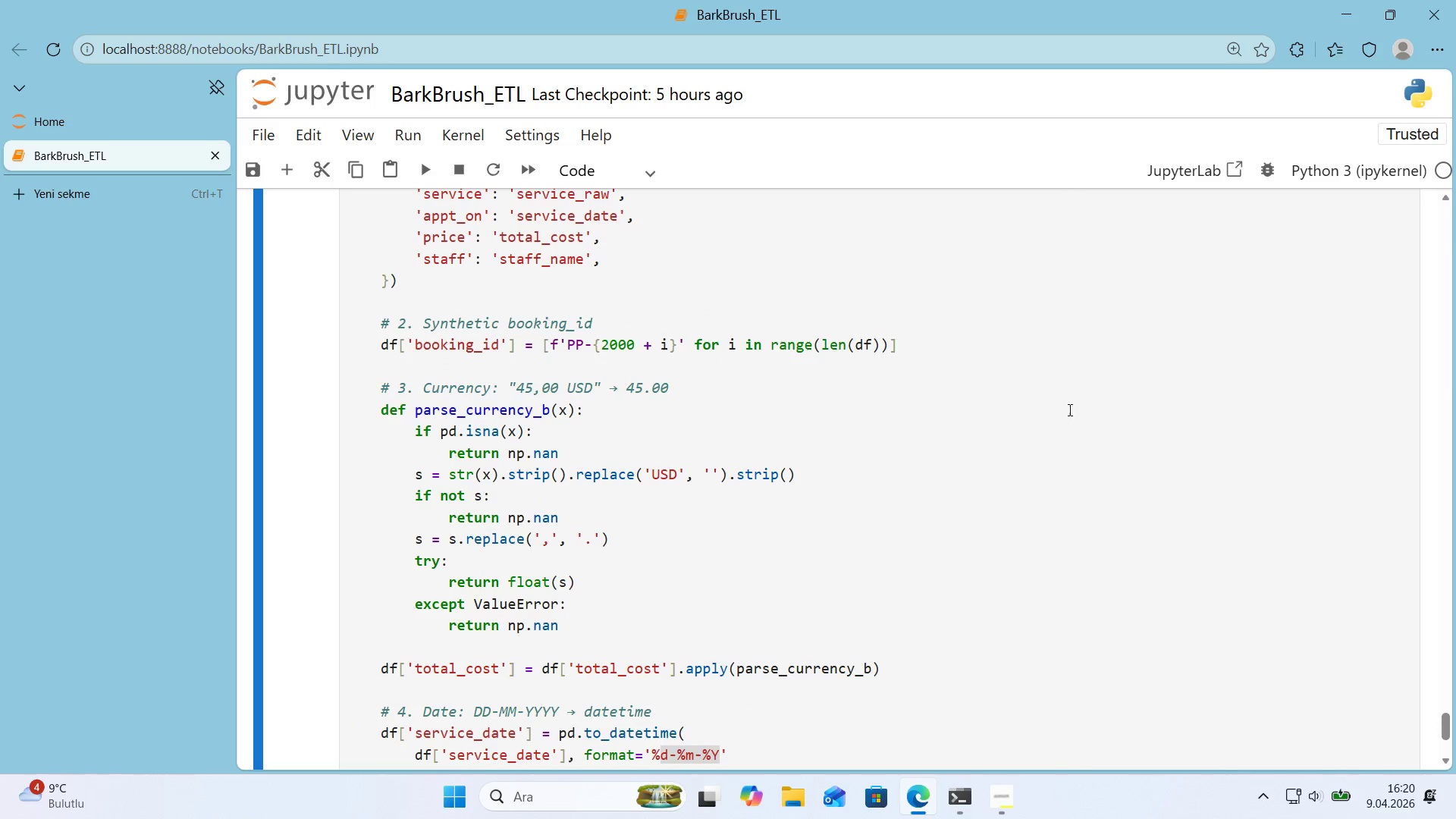 
scroll: coordinate [1048, 419], scroll_direction: down, amount: 4.0
 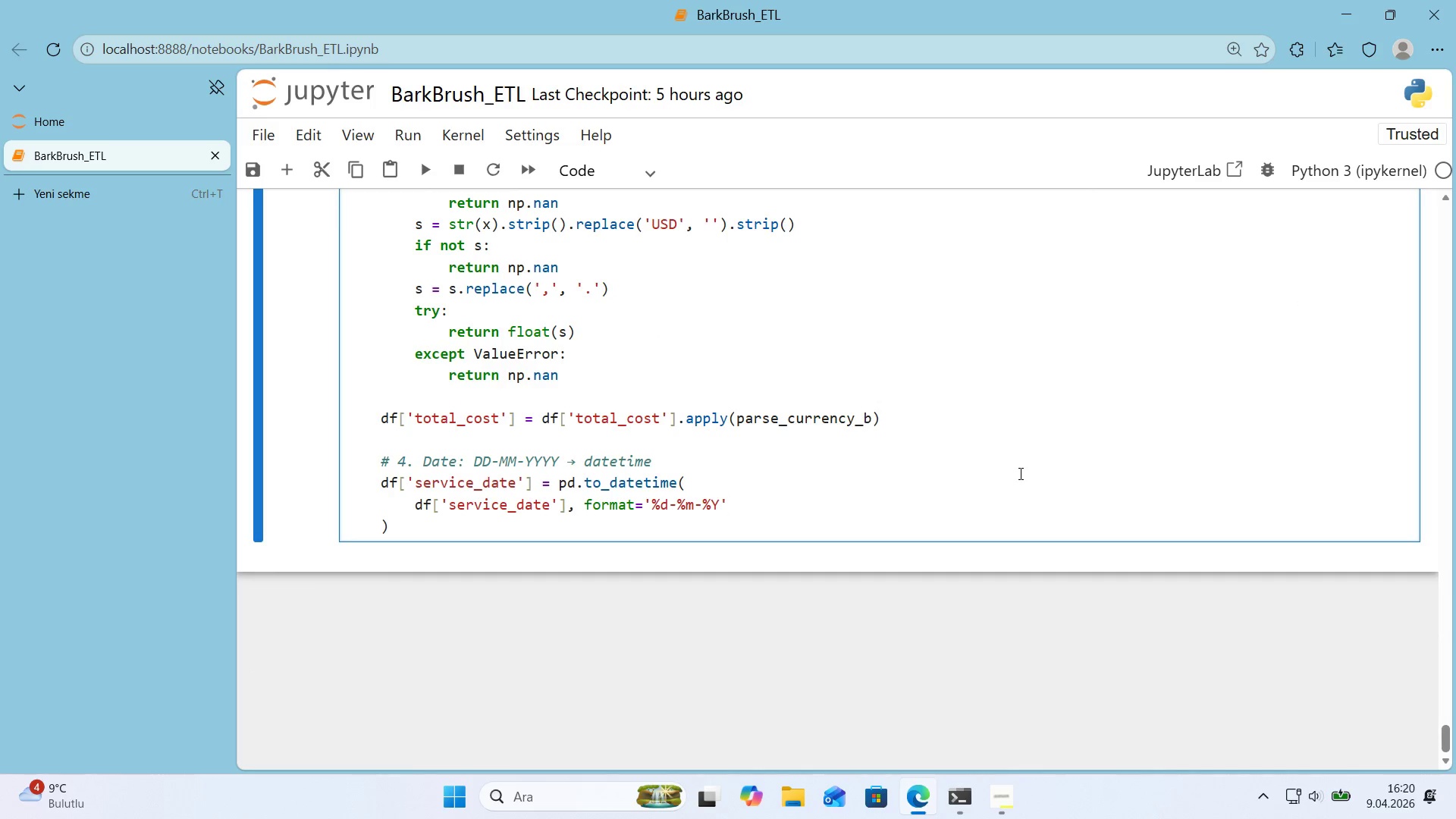 
type(, errors)@@)
 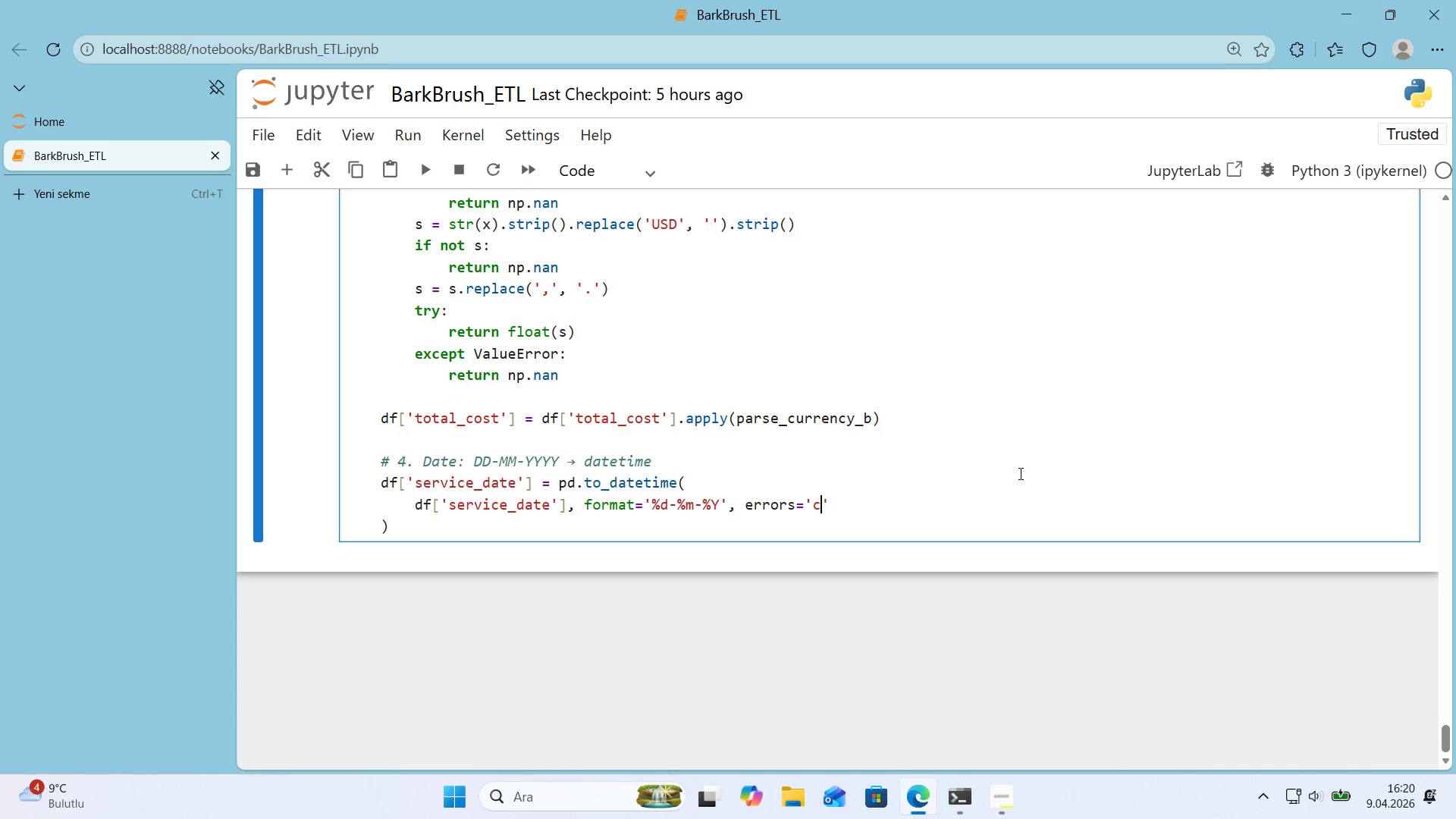 
 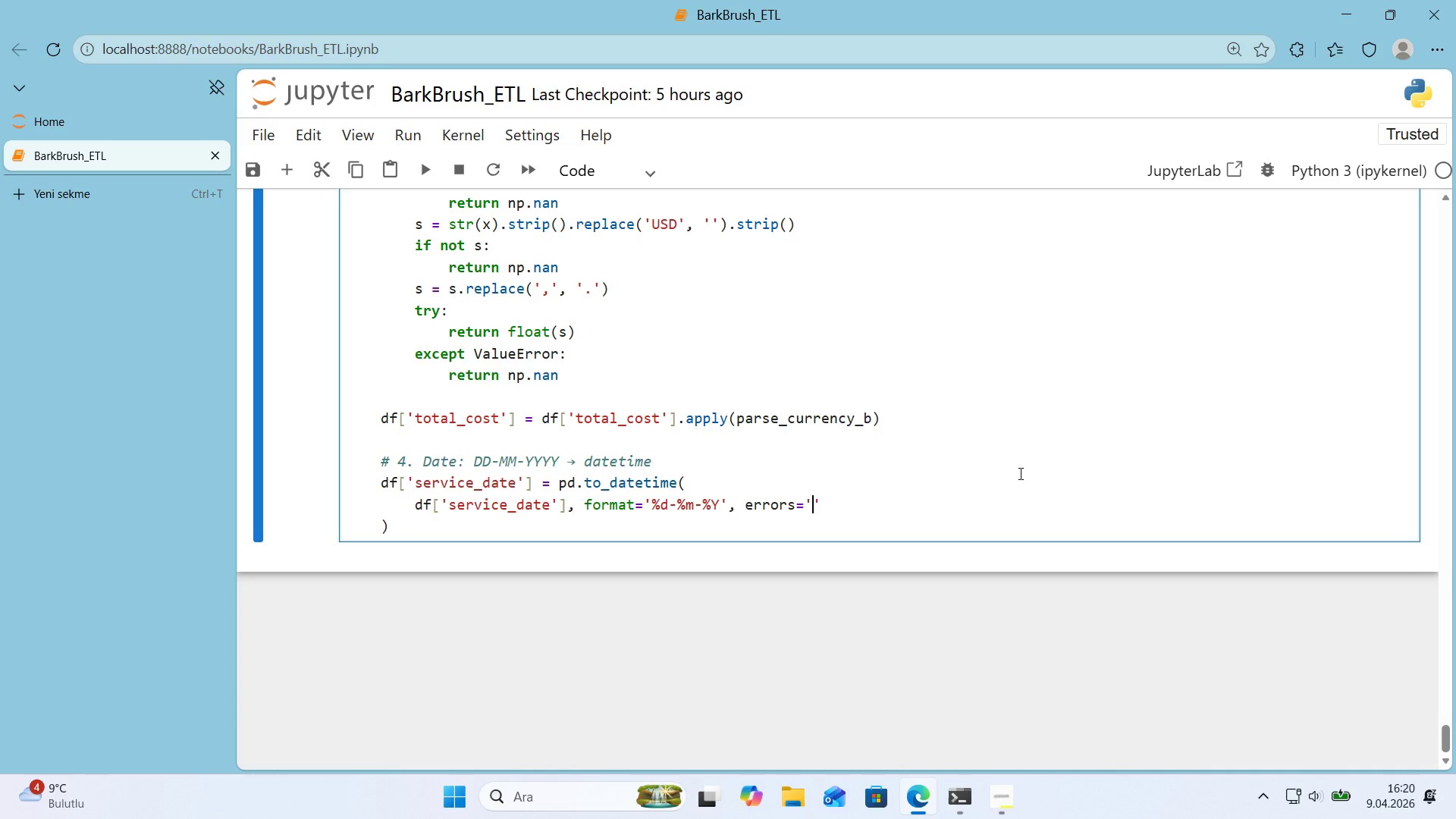 
key(ArrowLeft)
 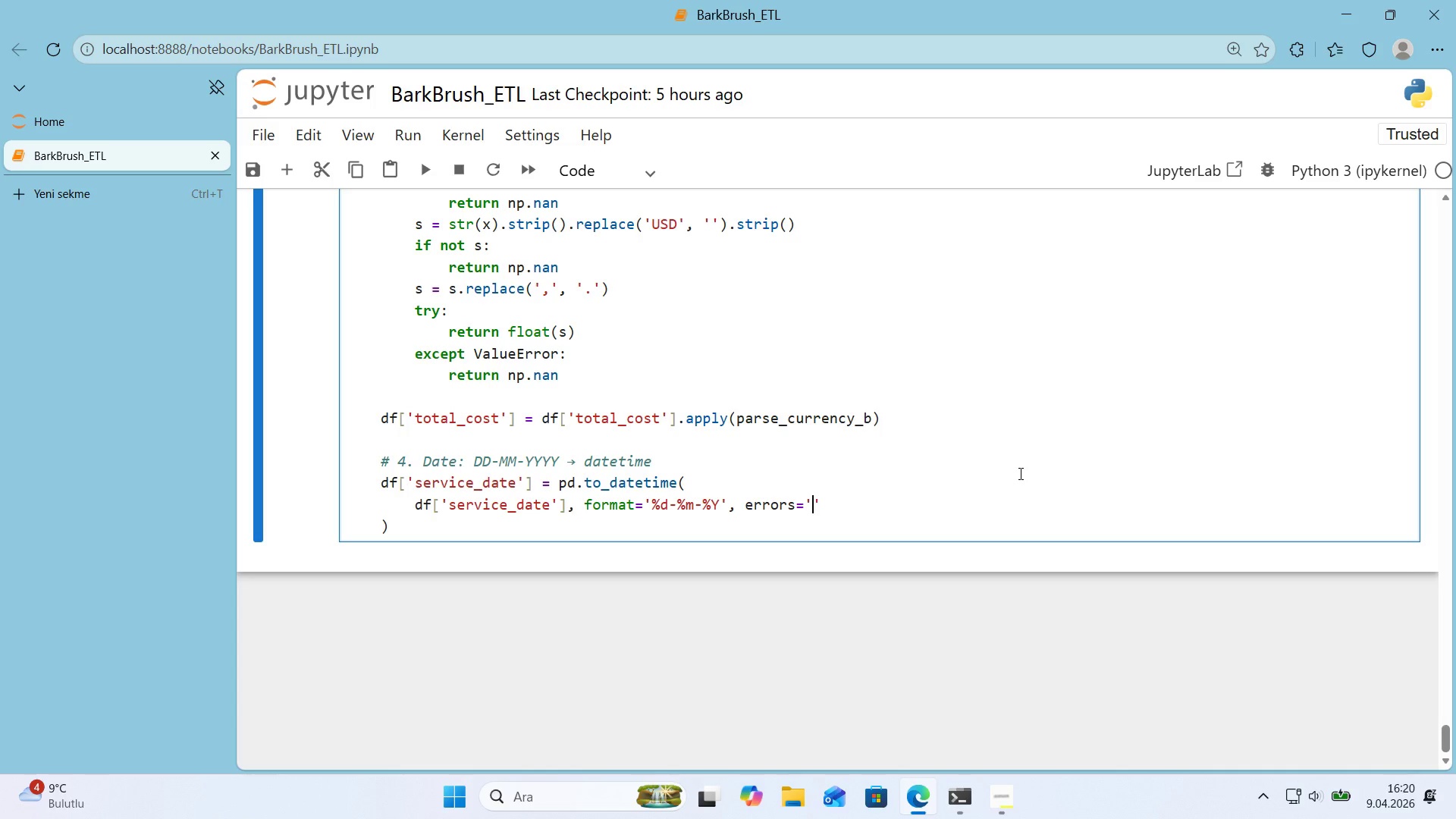 
type(coerce)
 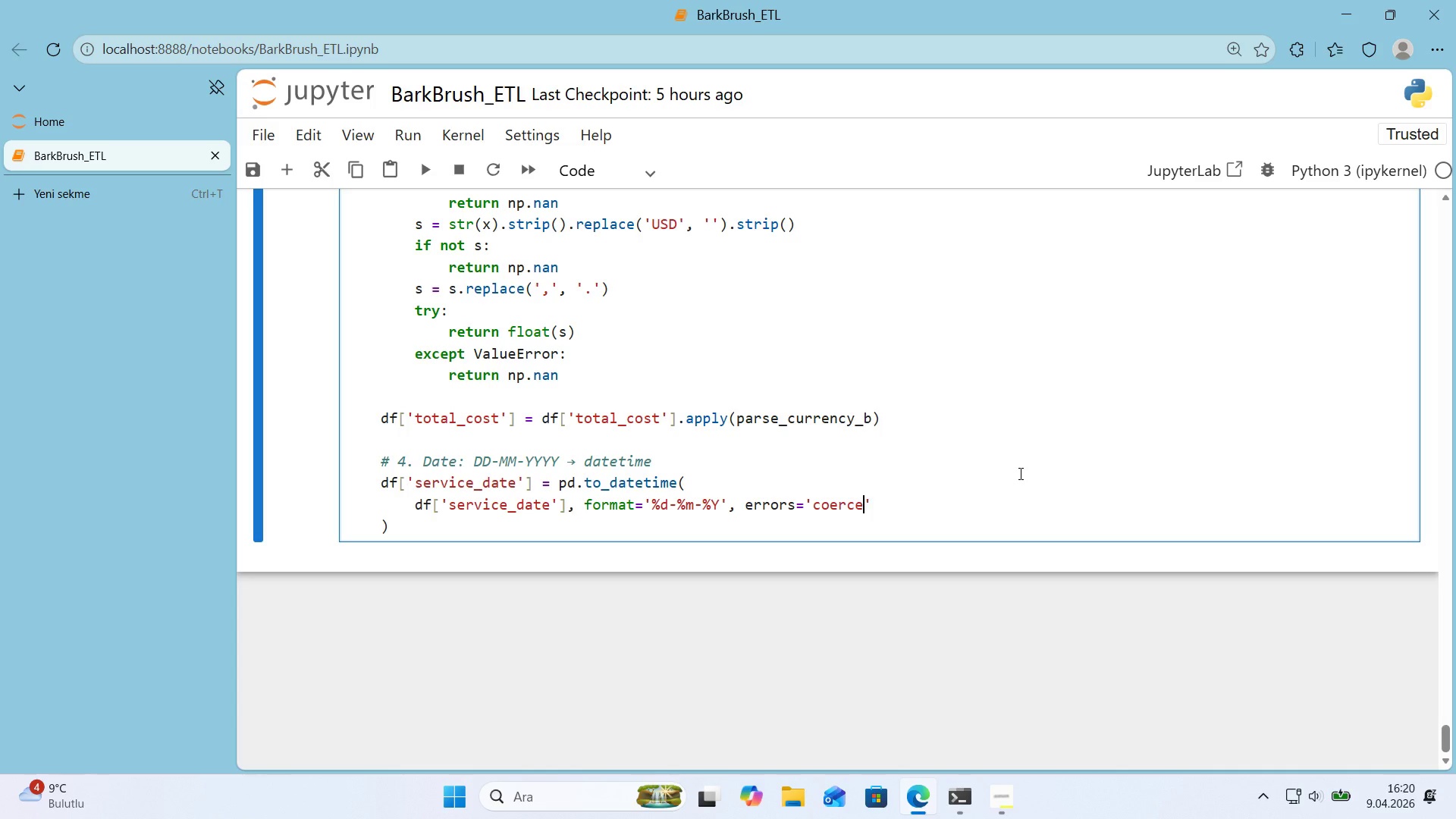 
key(ArrowRight)
 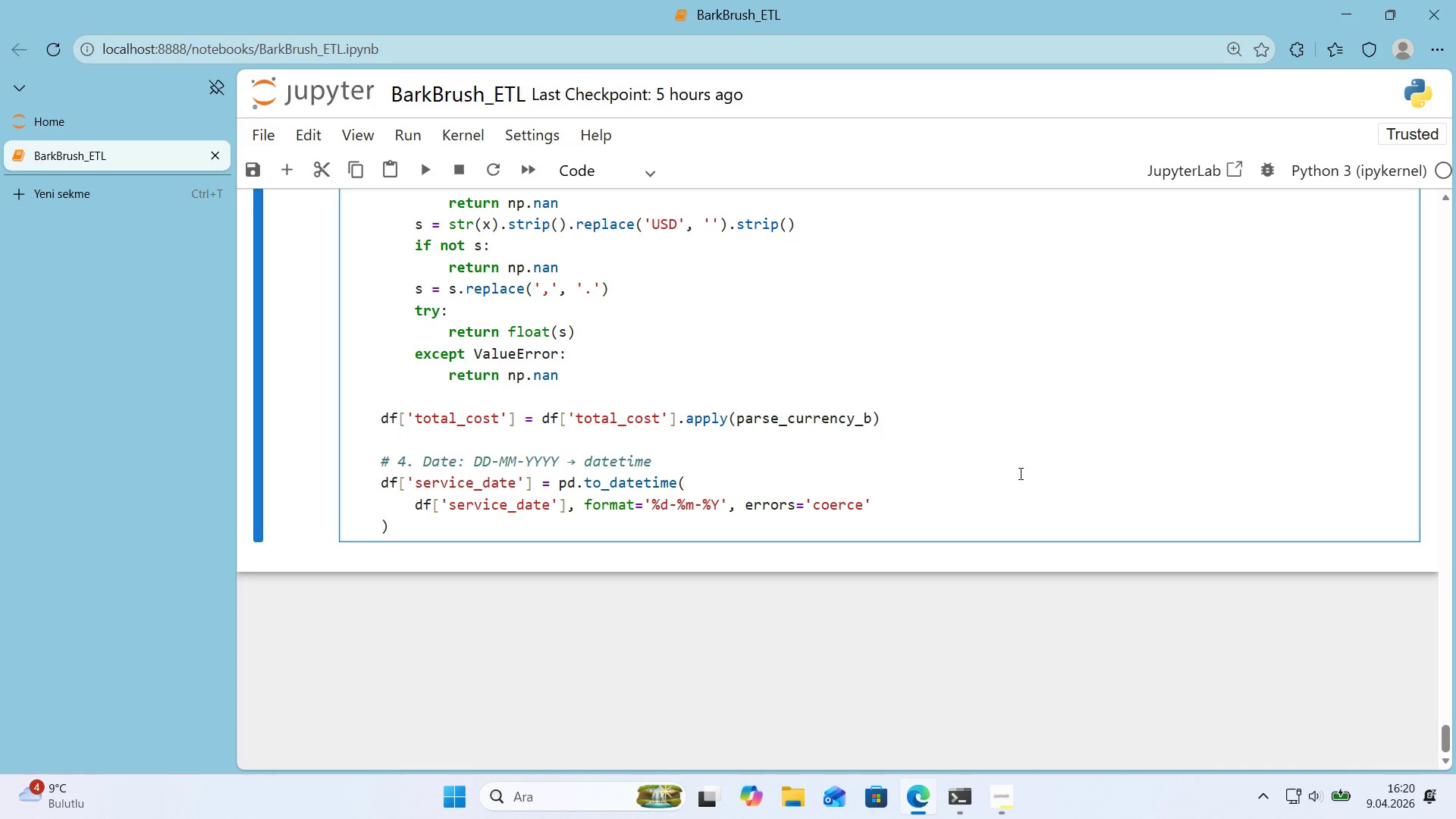 
key(ArrowDown)
 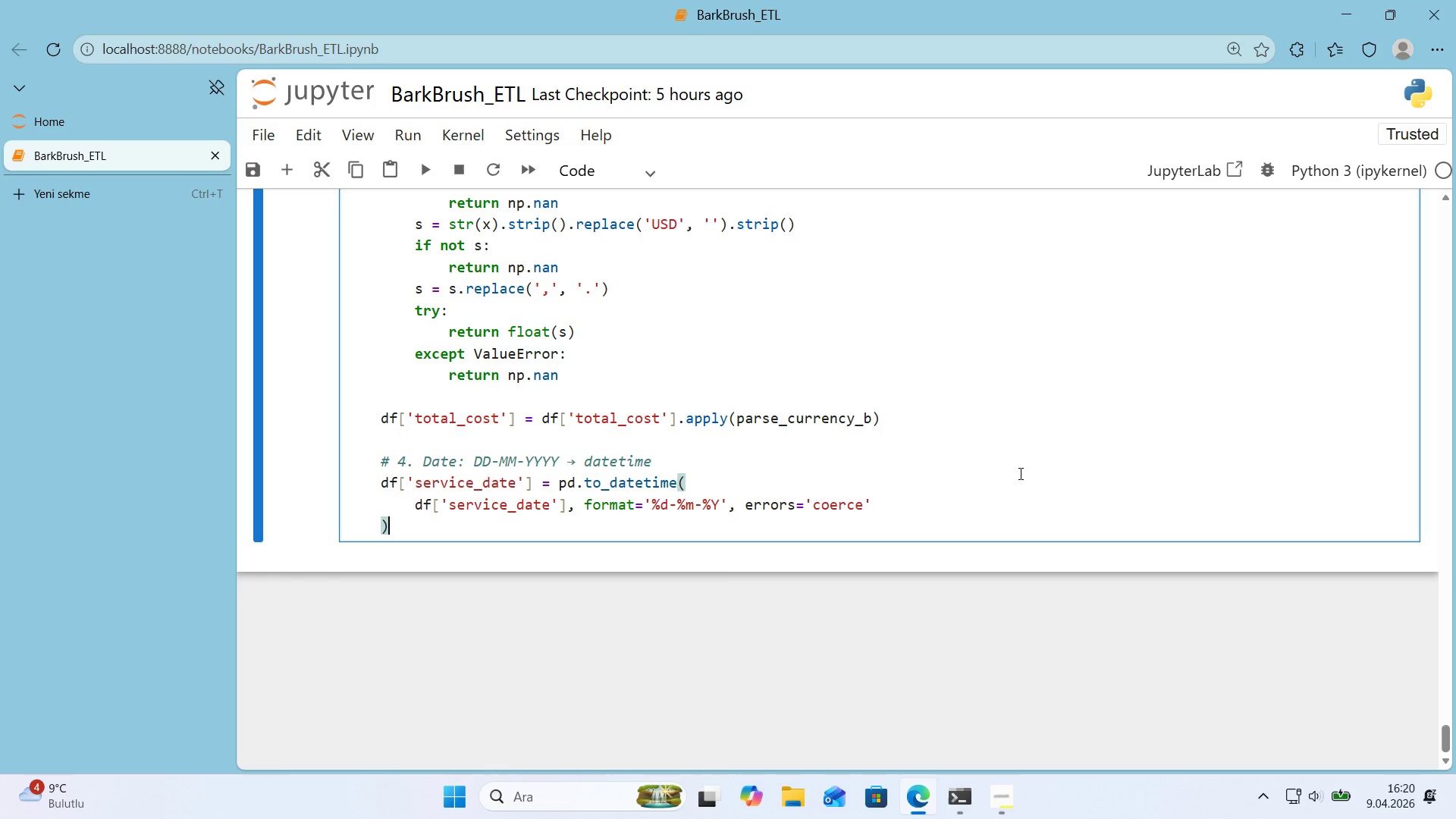 
key(Enter)
 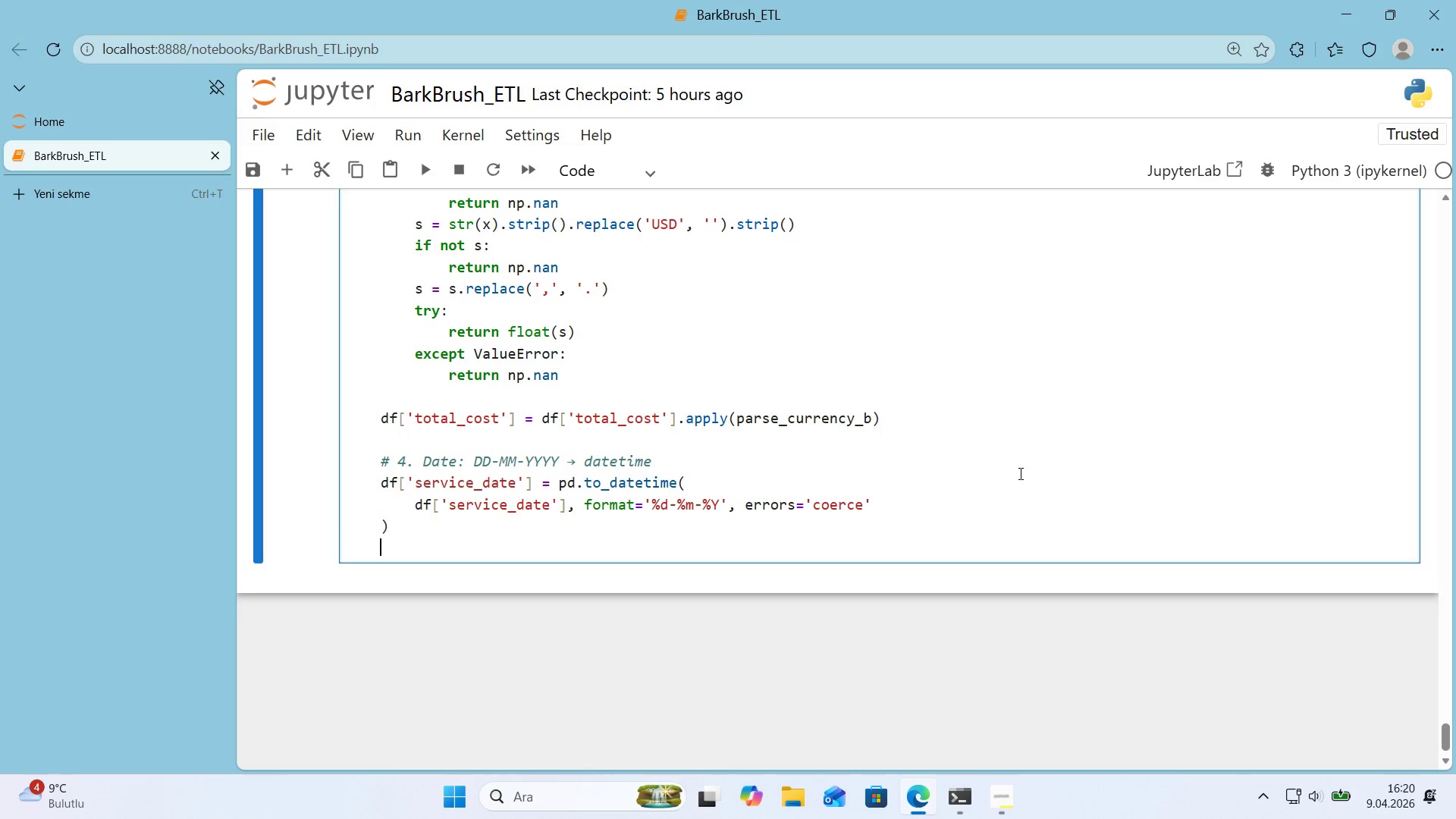 
key(Enter)
 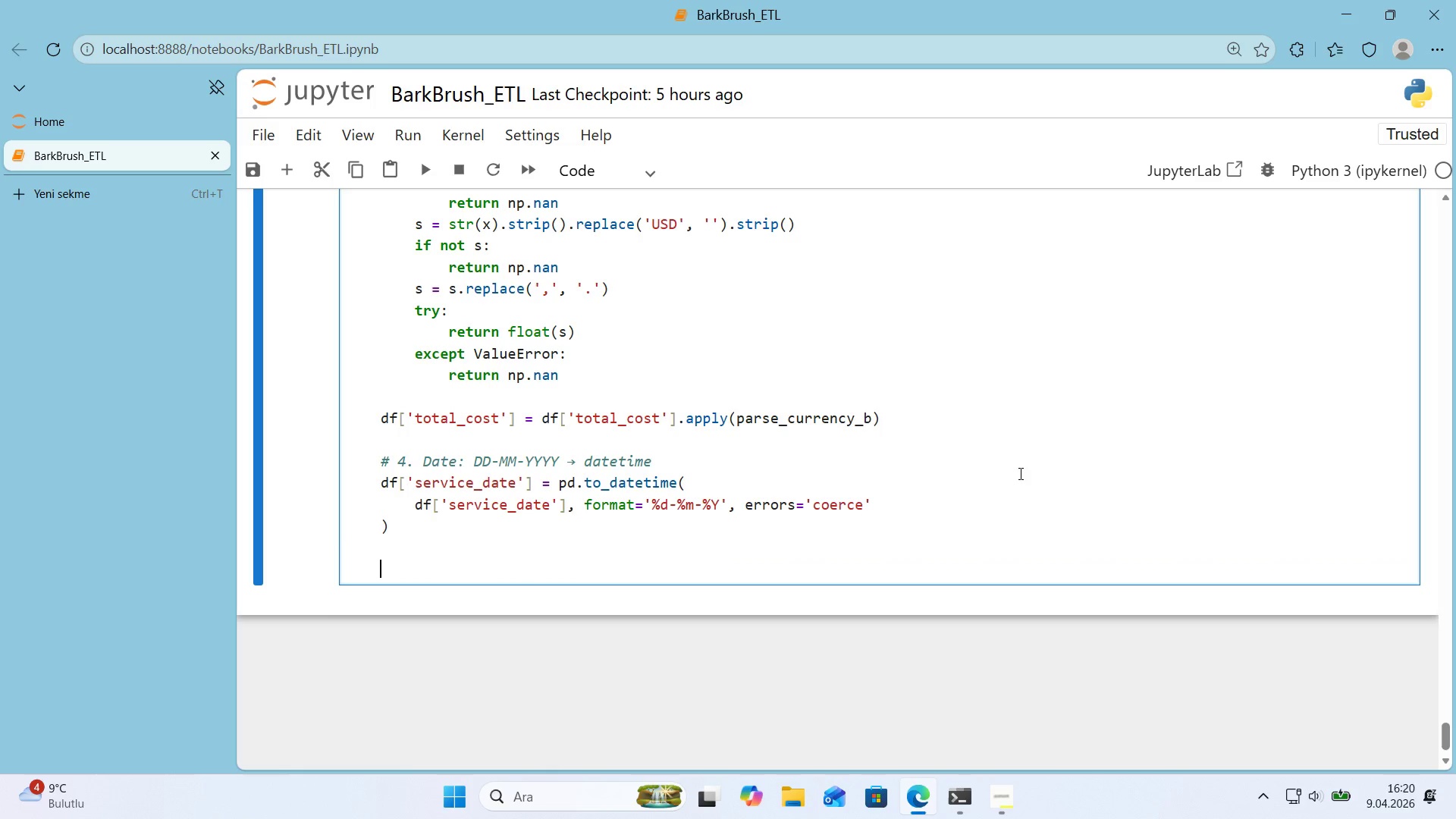 
key(Alt+Control+AltRight)
 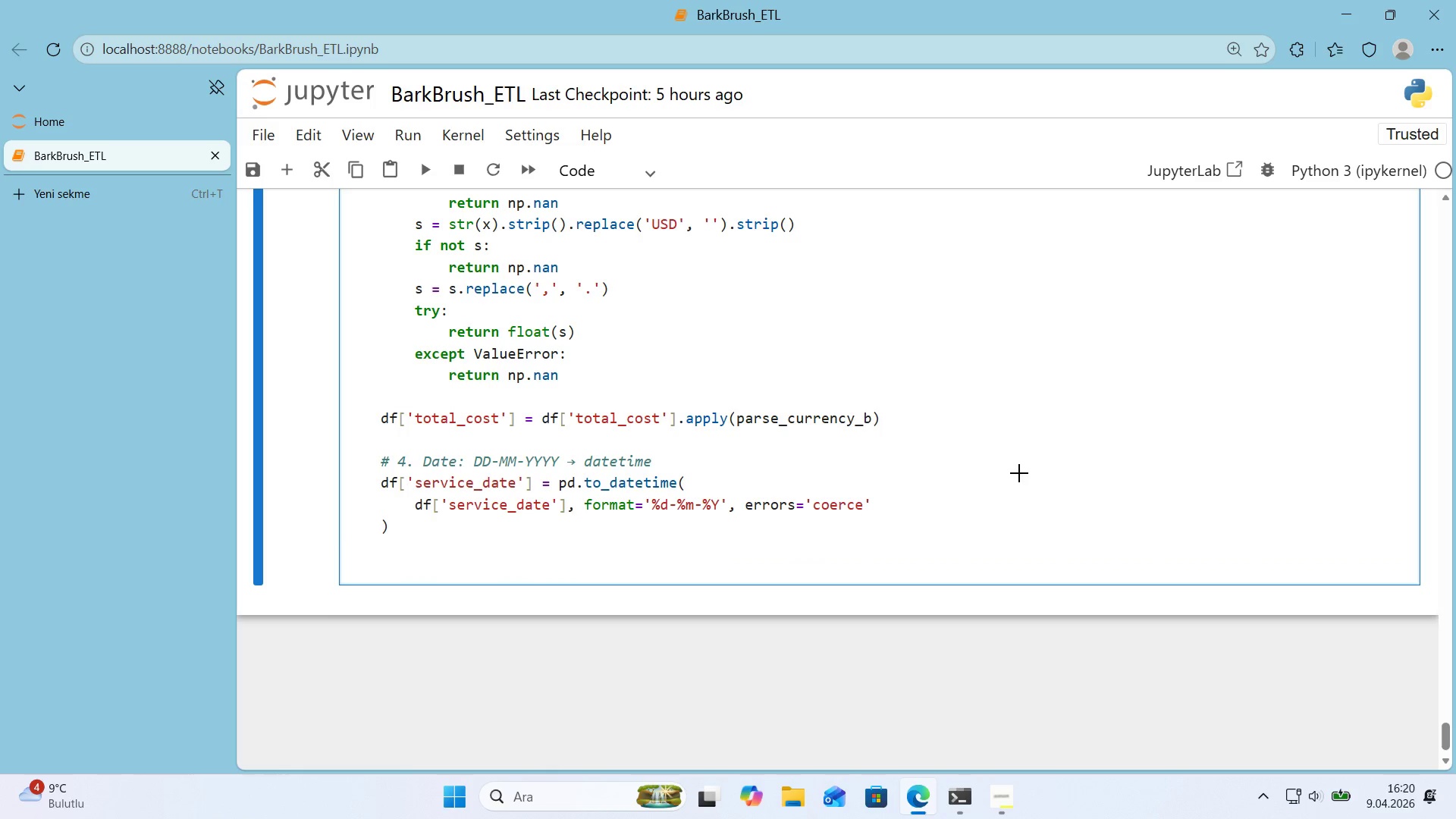 
key(Control+ControlLeft)
 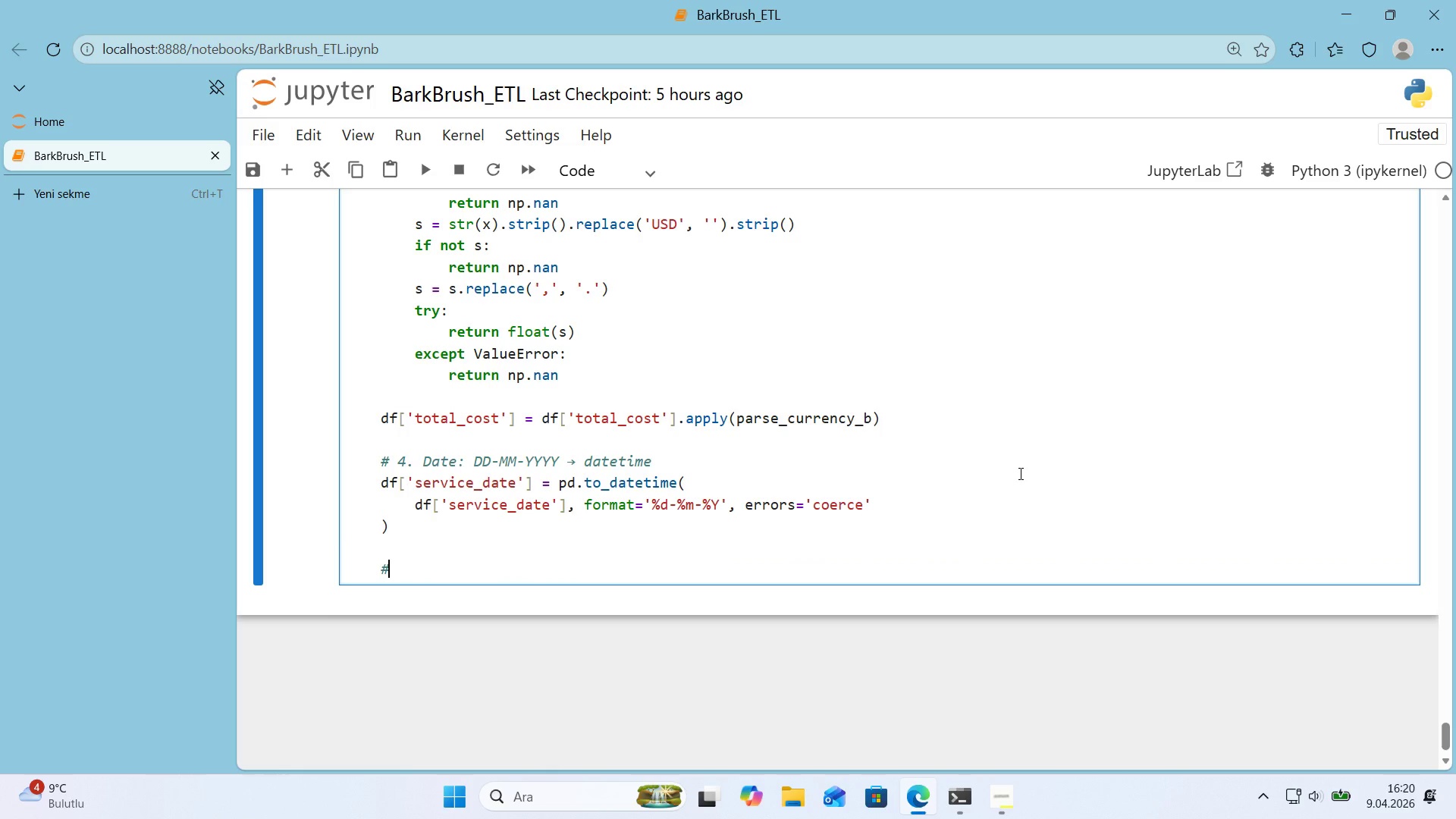 
key(Alt+Control+3)
 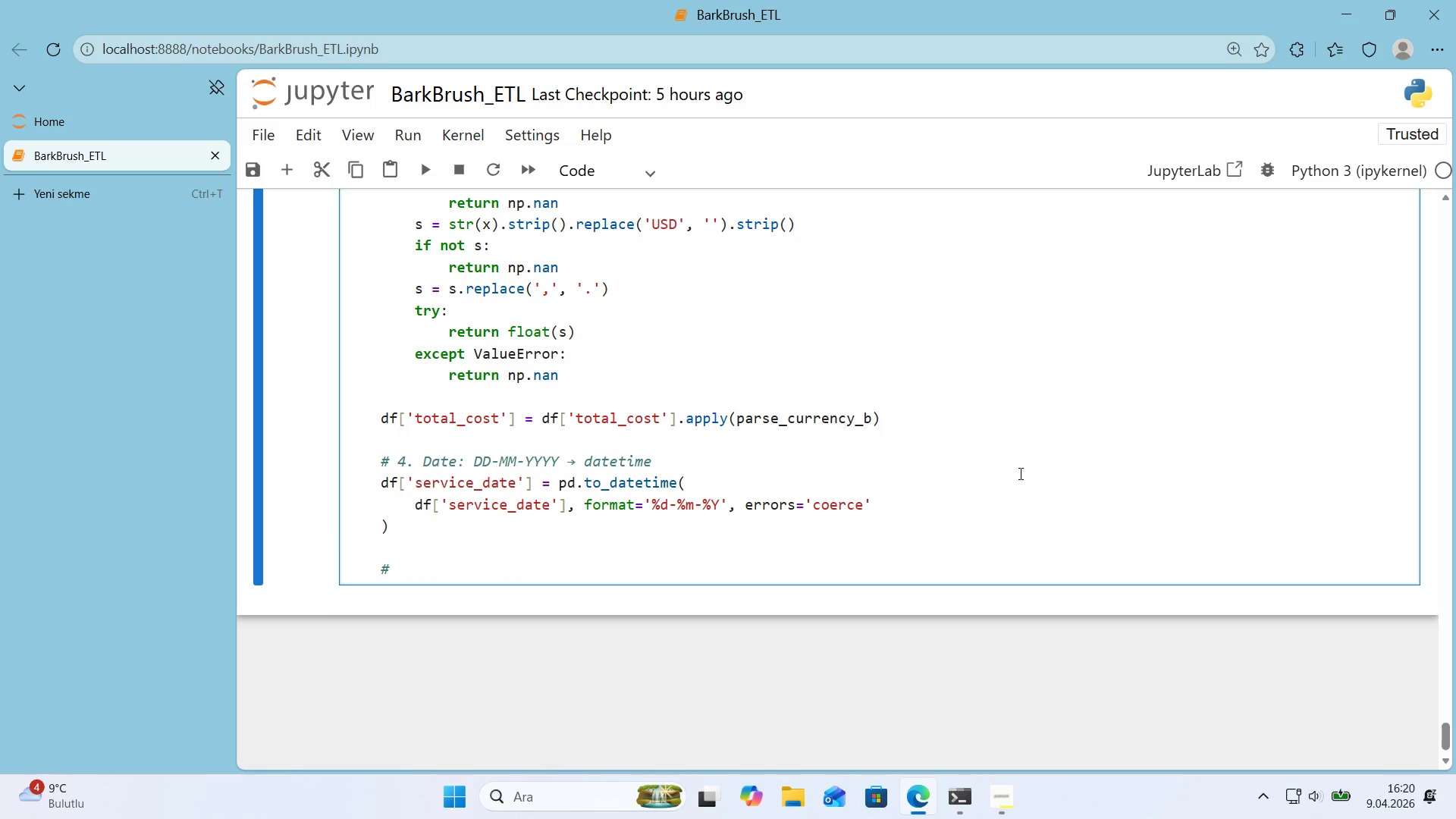 
type( 6 )
key(Backspace)
key(Backspace)
type(6)
key(Backspace)
type(5. Durat'on> ``)
 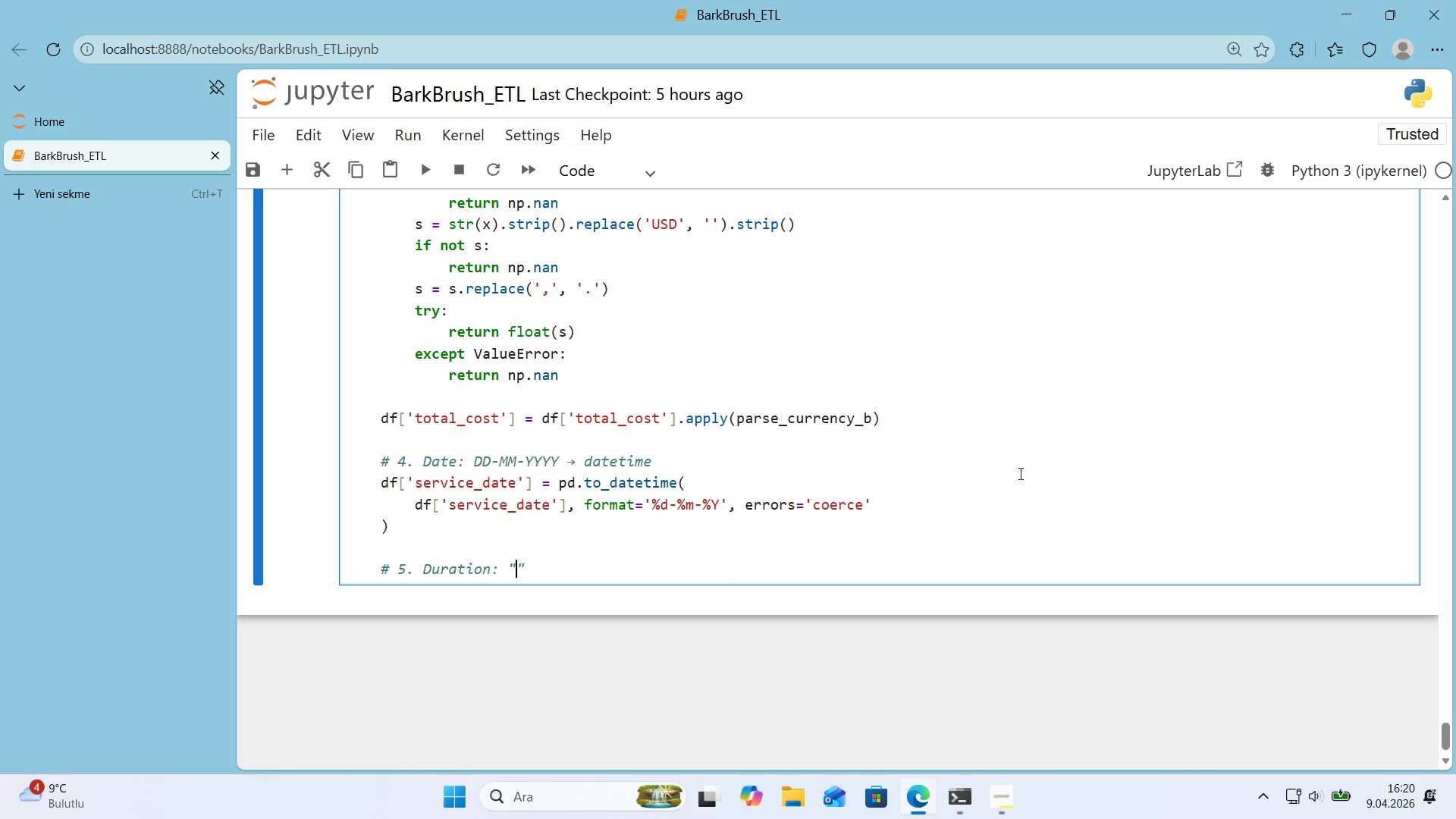 
 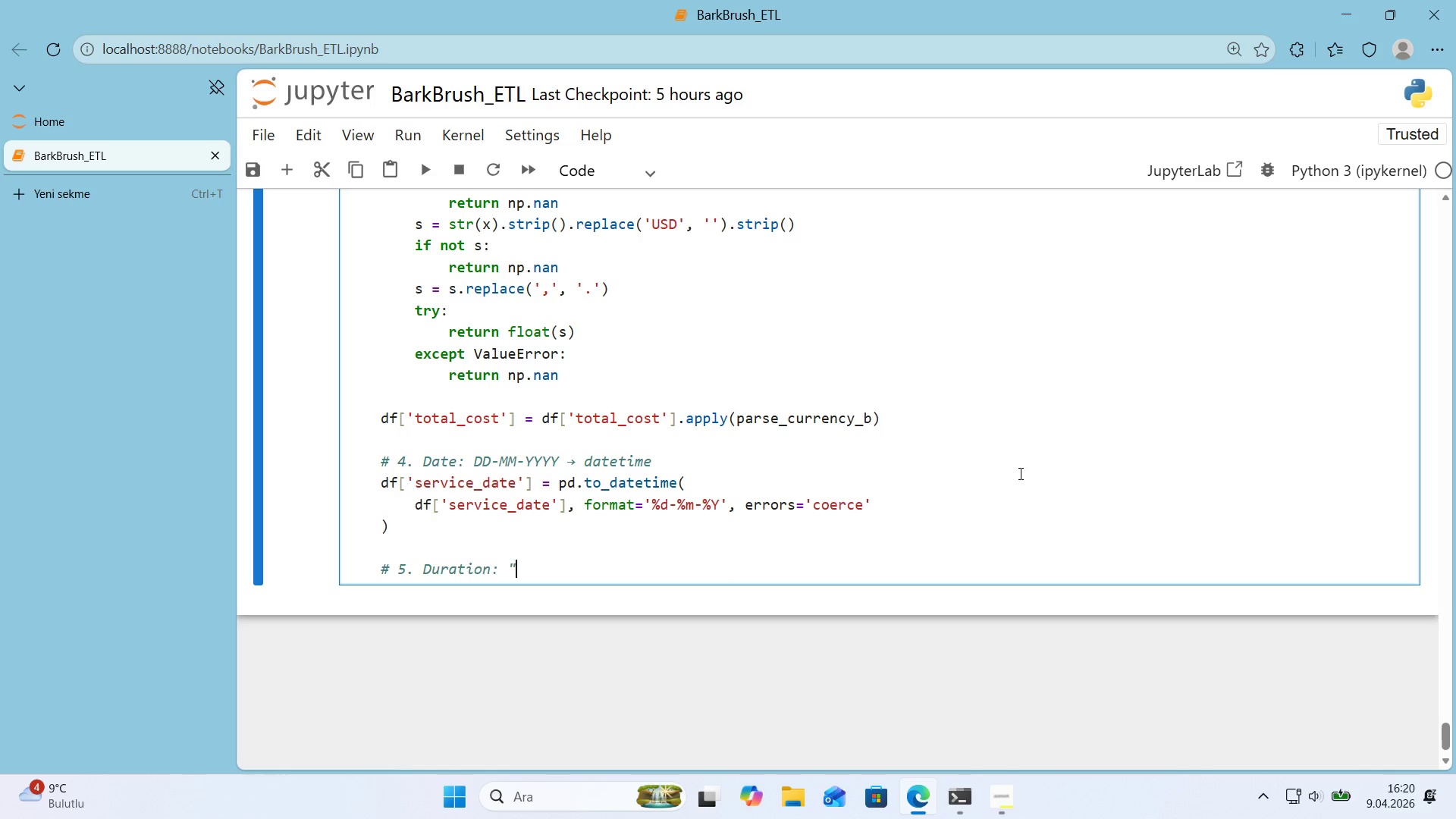 
key(ArrowLeft)
 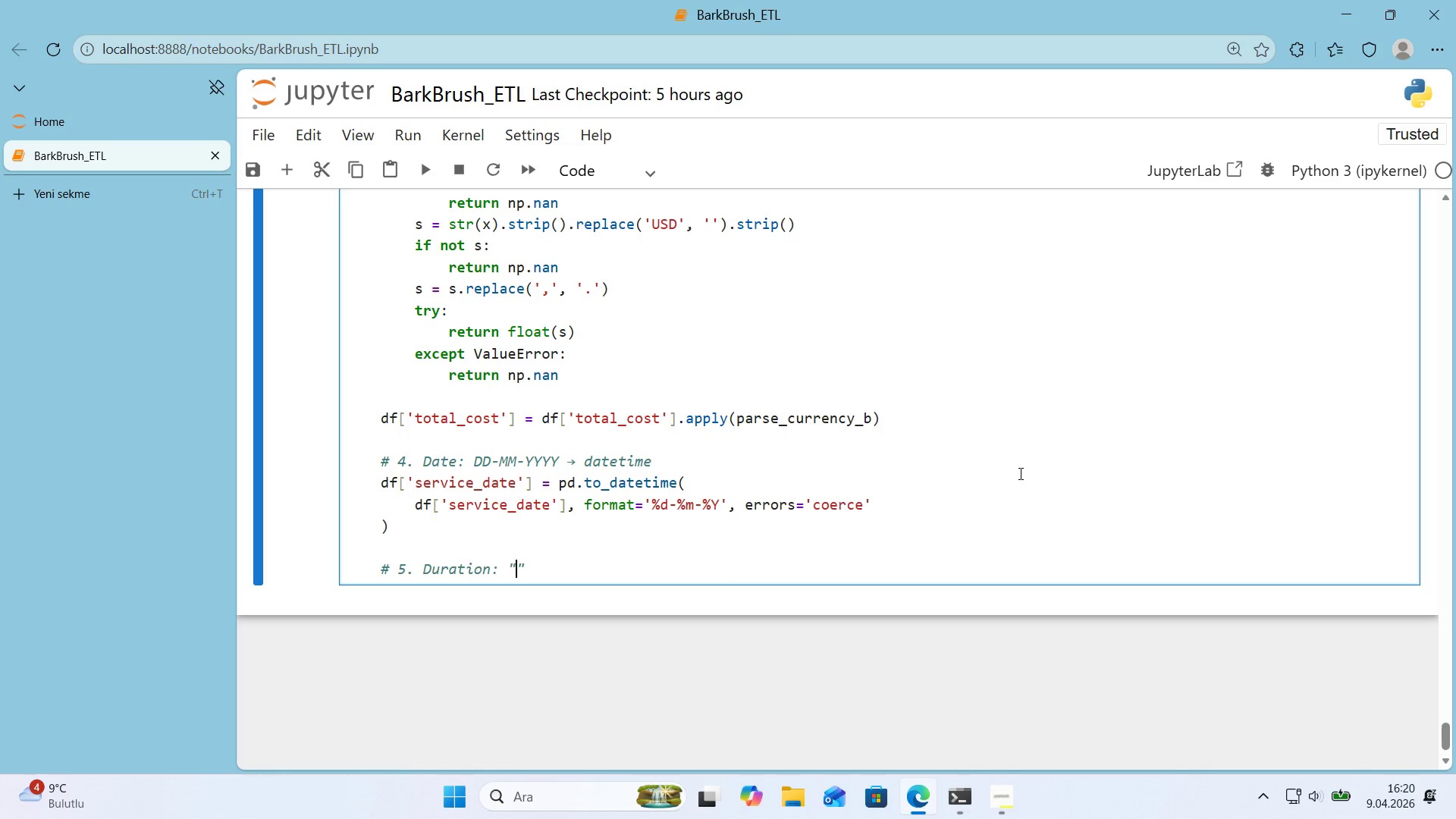 
type(30 m'n )
 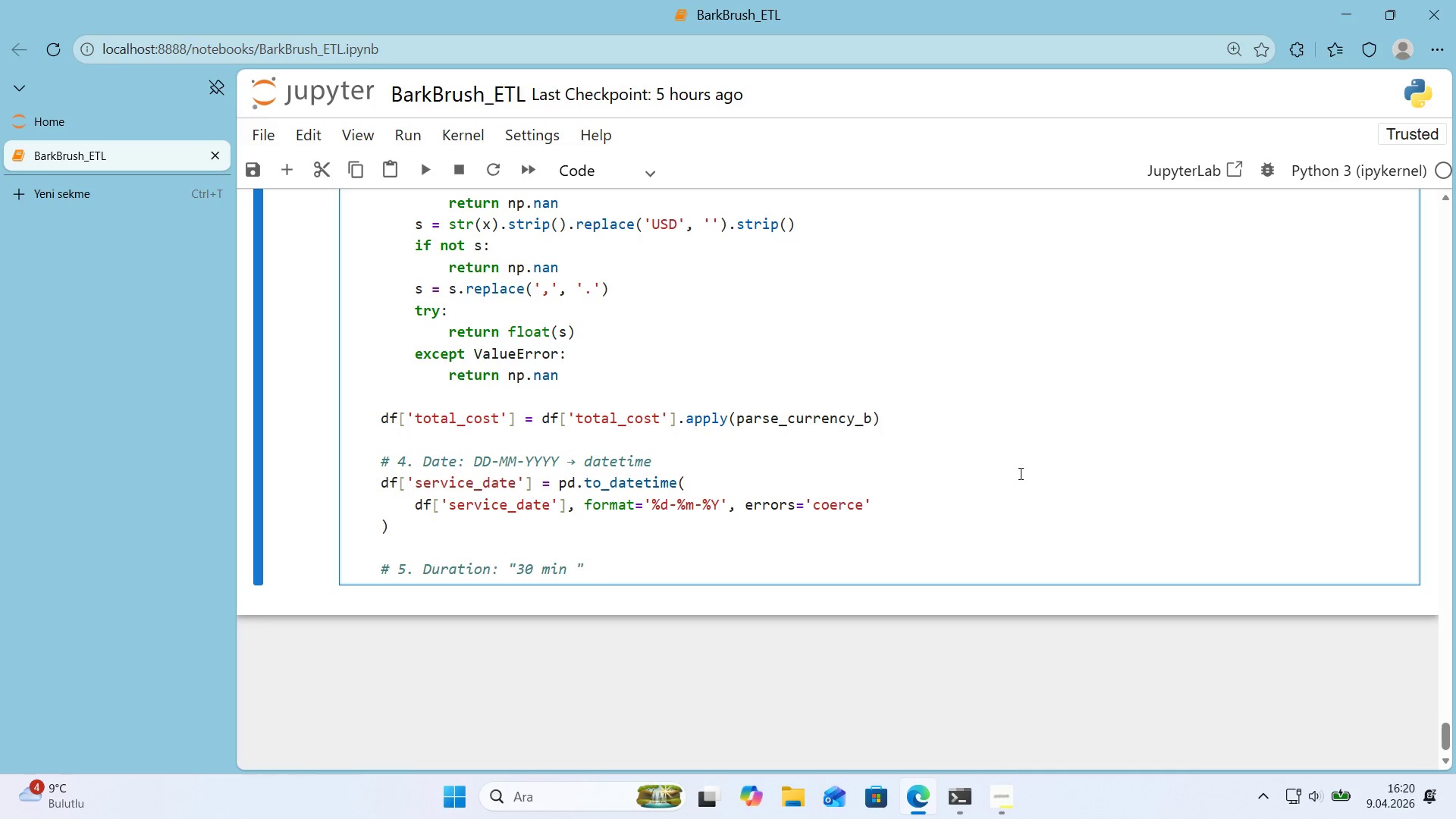 
key(Meta+MetaLeft)
 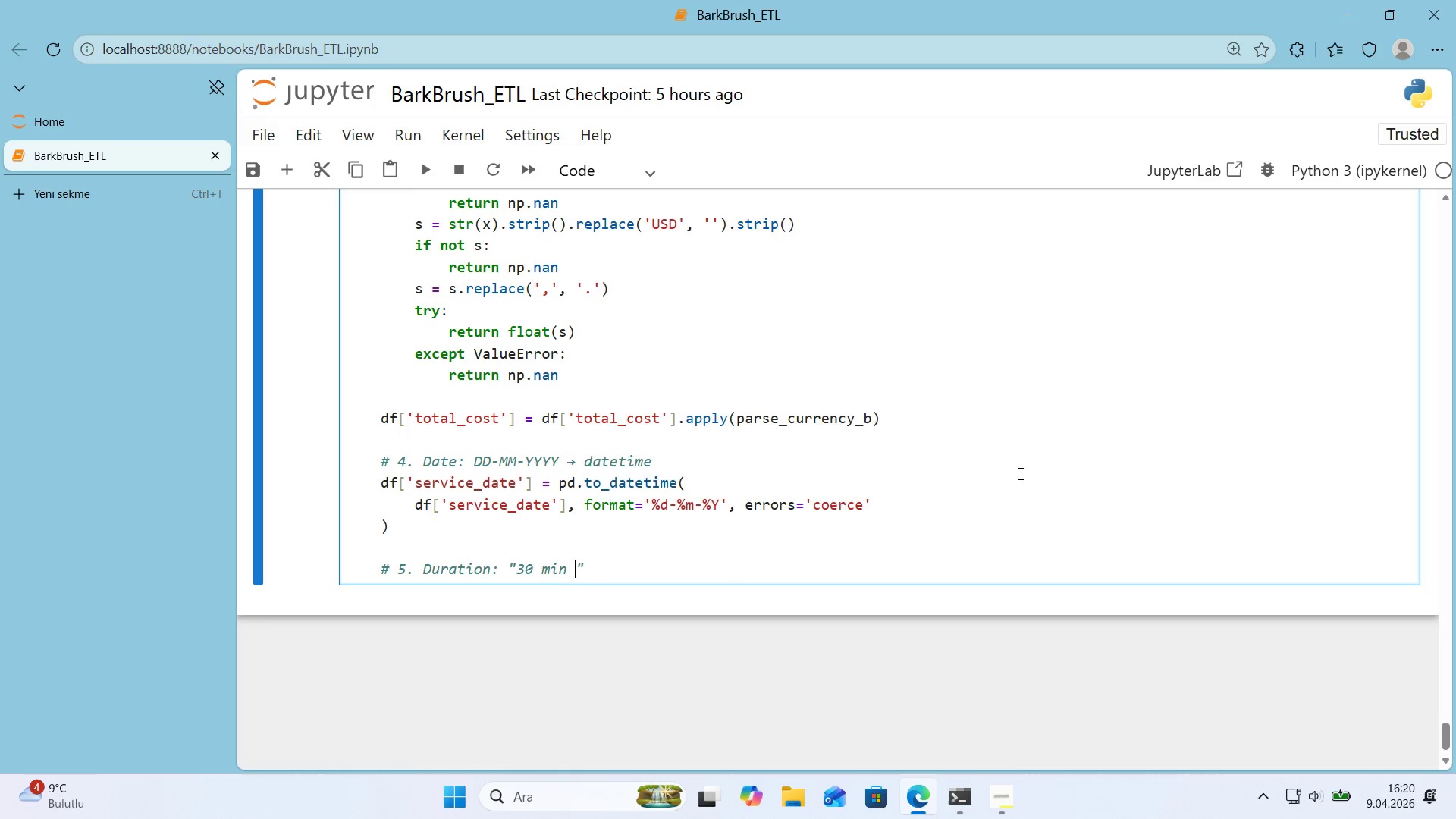 
key(Meta+Period)
 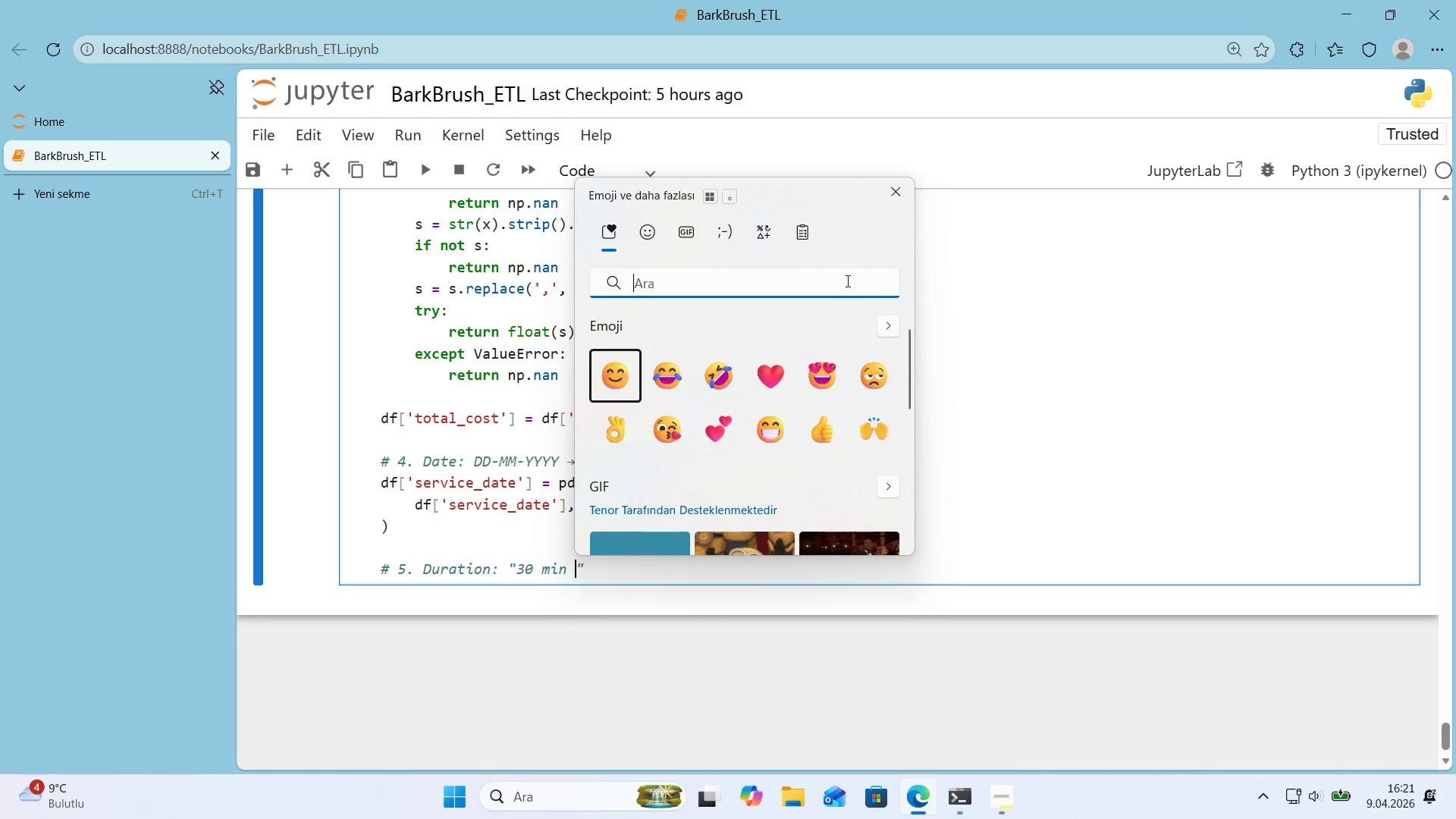 
left_click([753, 231])
 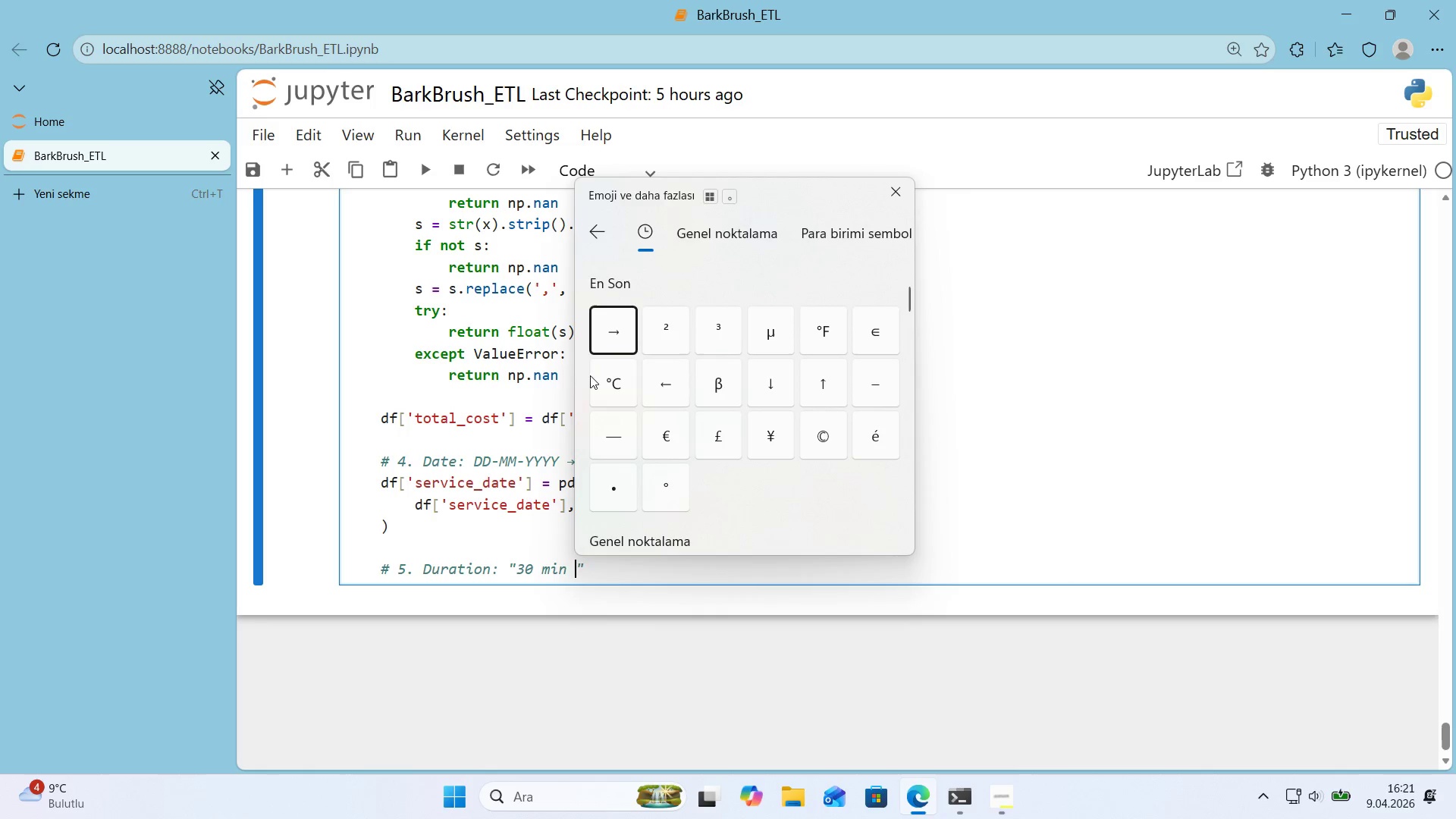 
left_click([614, 344])
 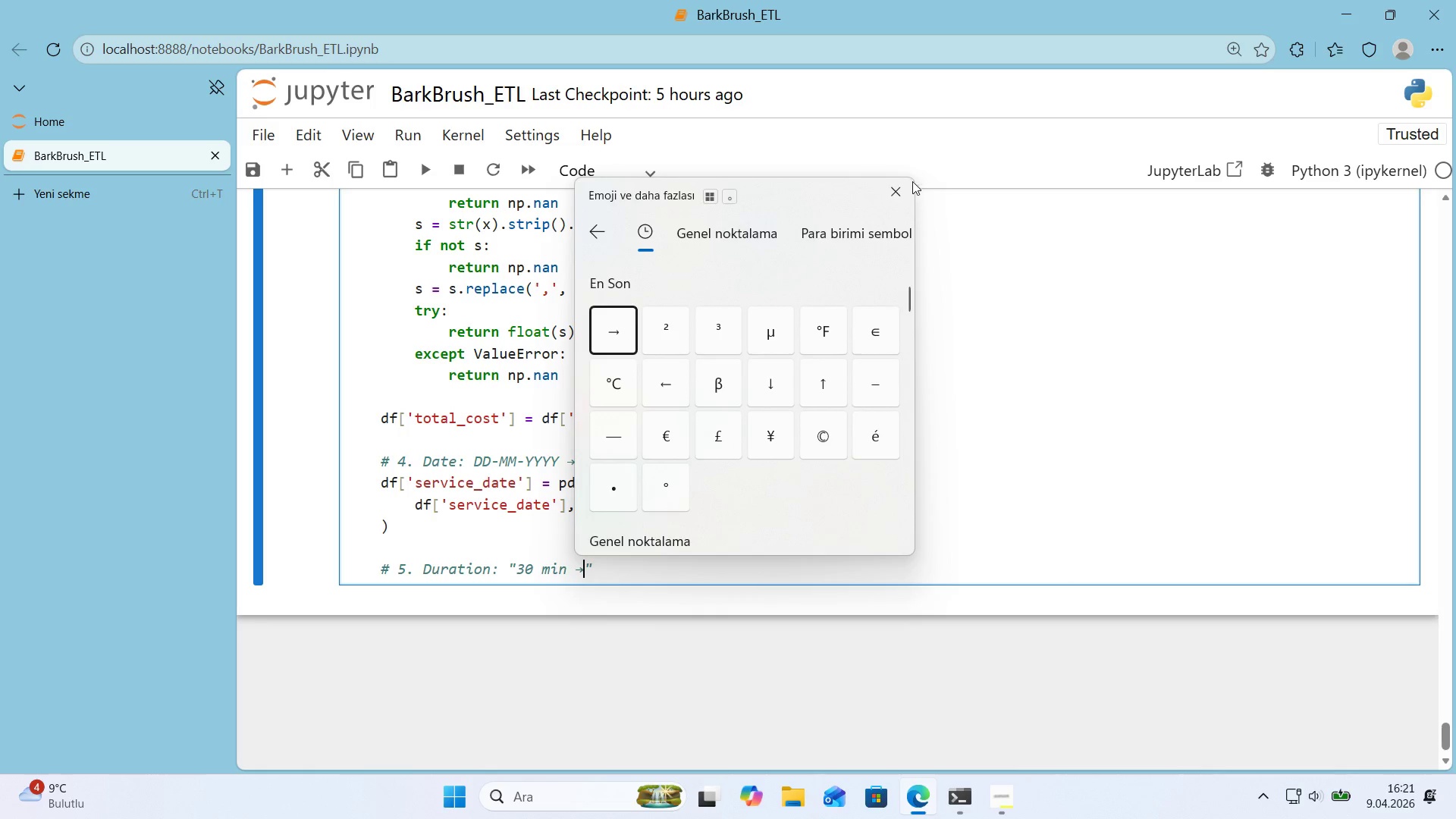 
left_click([892, 191])
 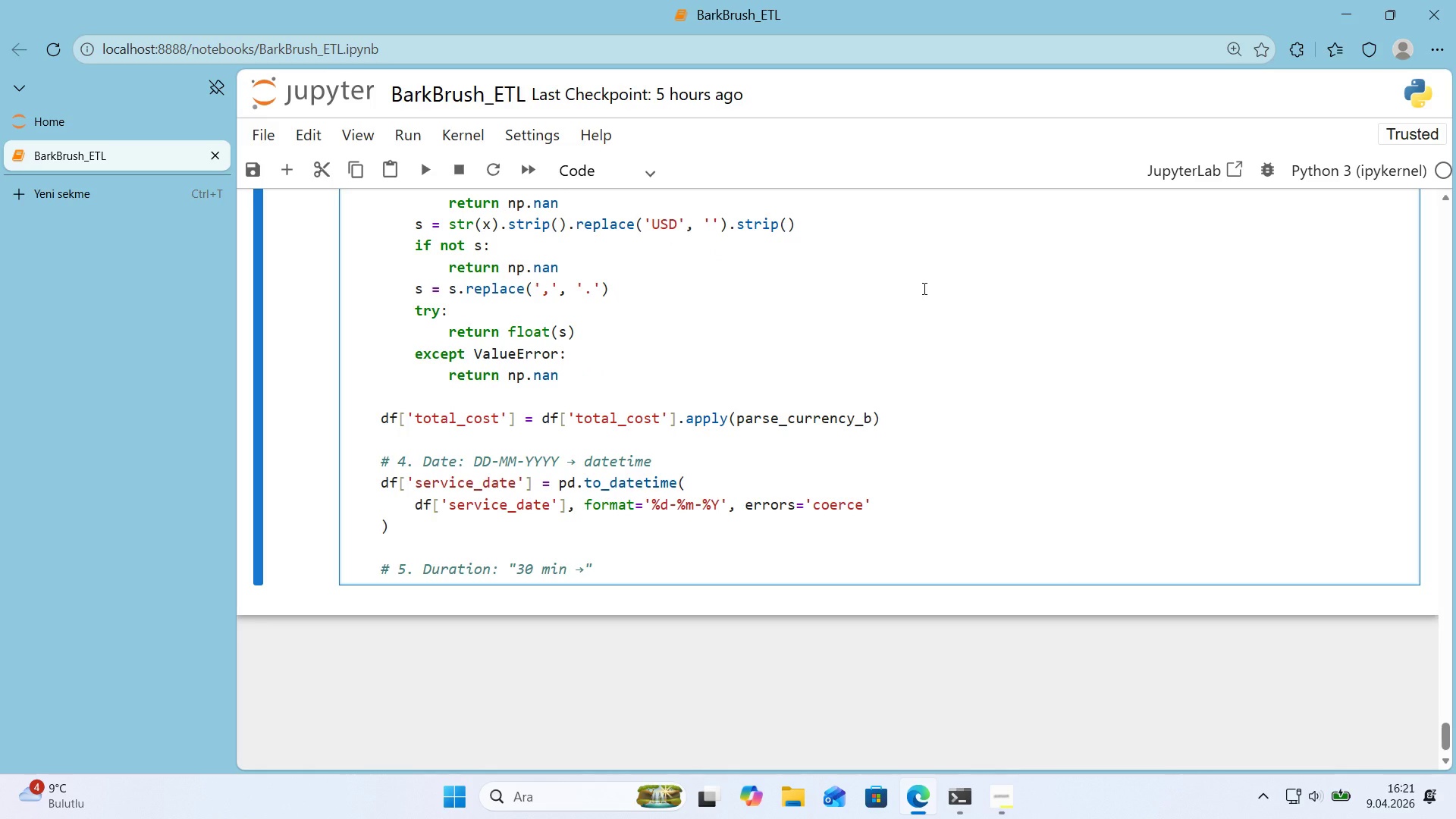 
wait(5.08)
 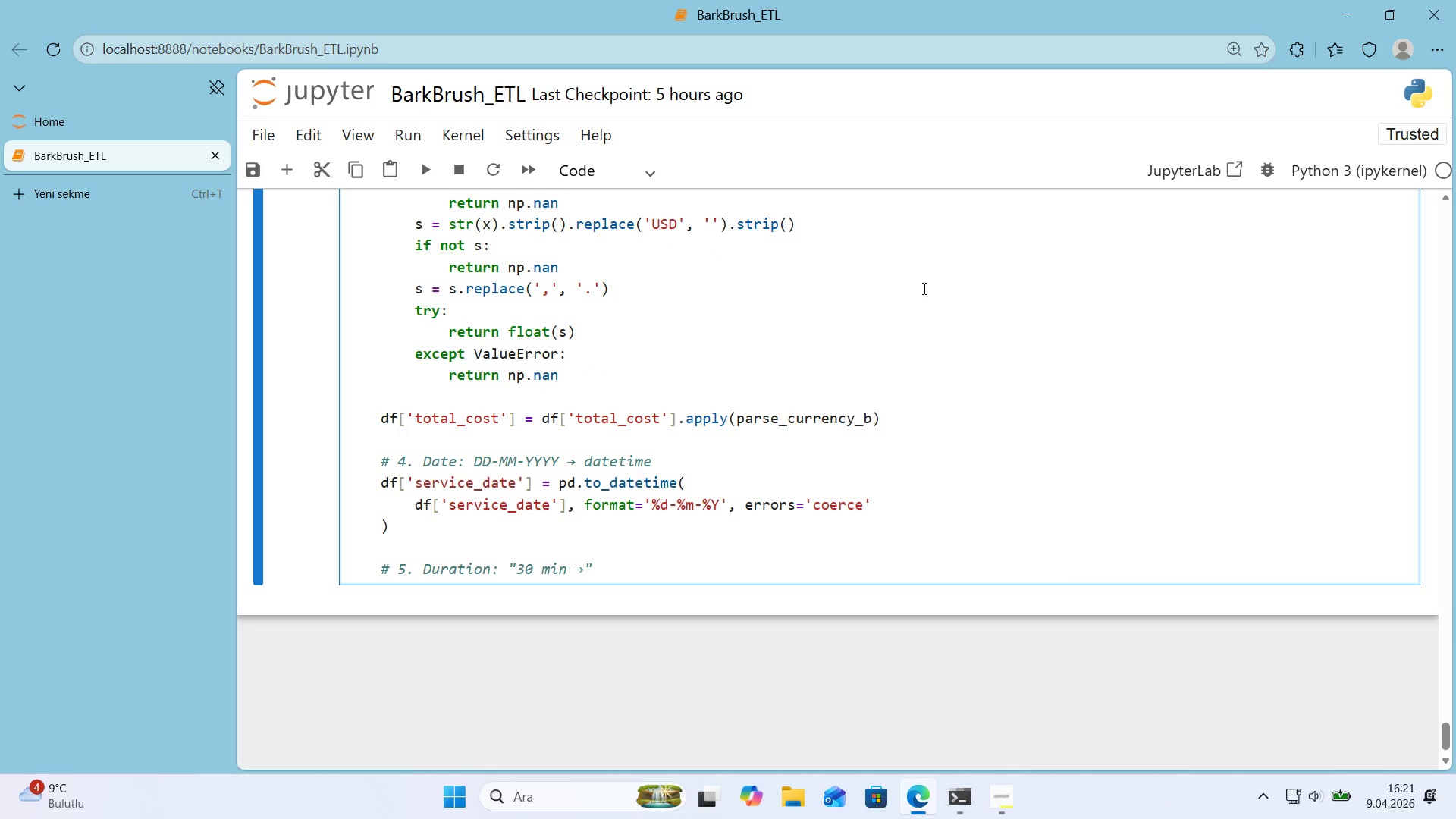 
type( 30)
 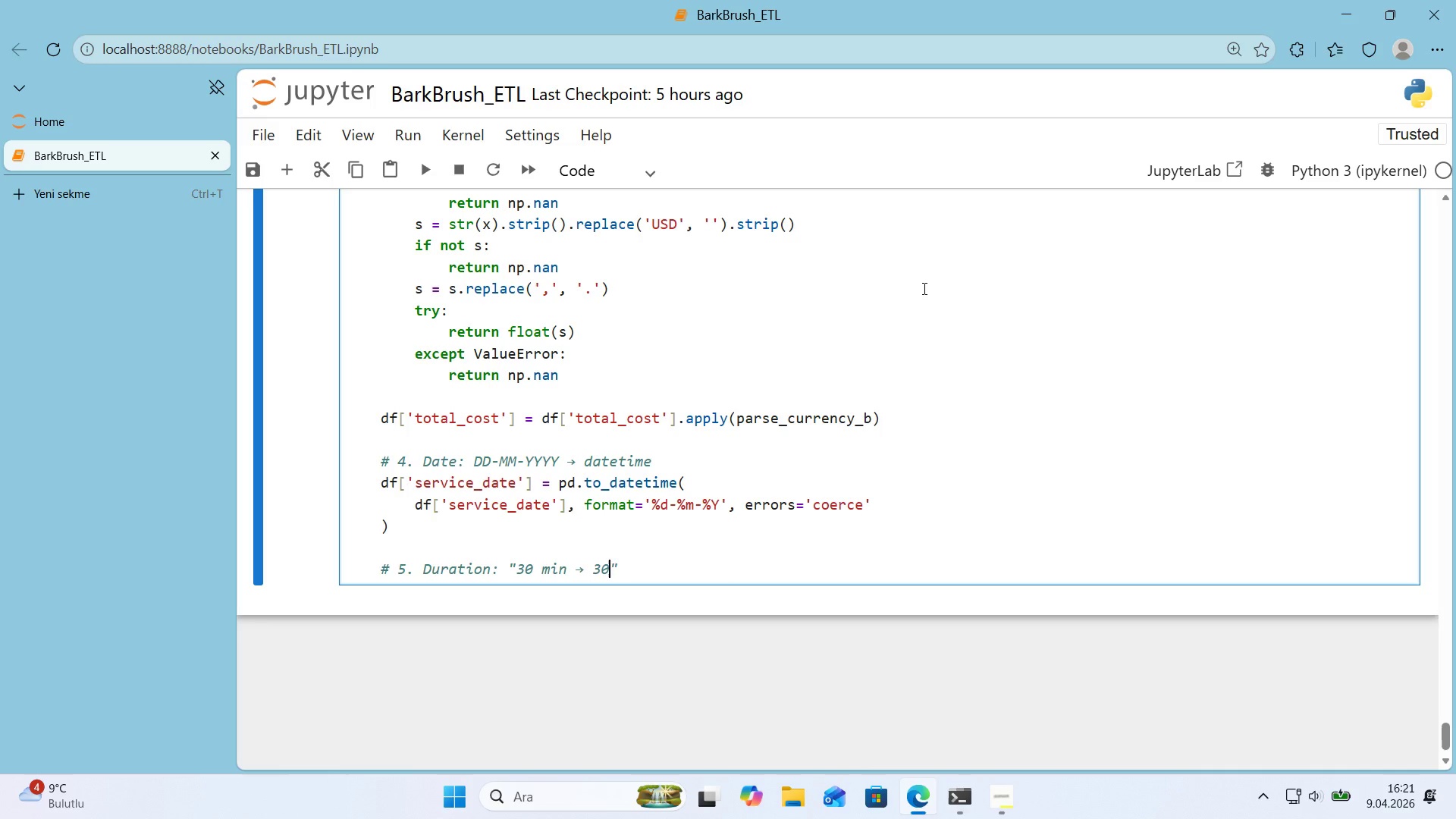 
key(ArrowRight)
 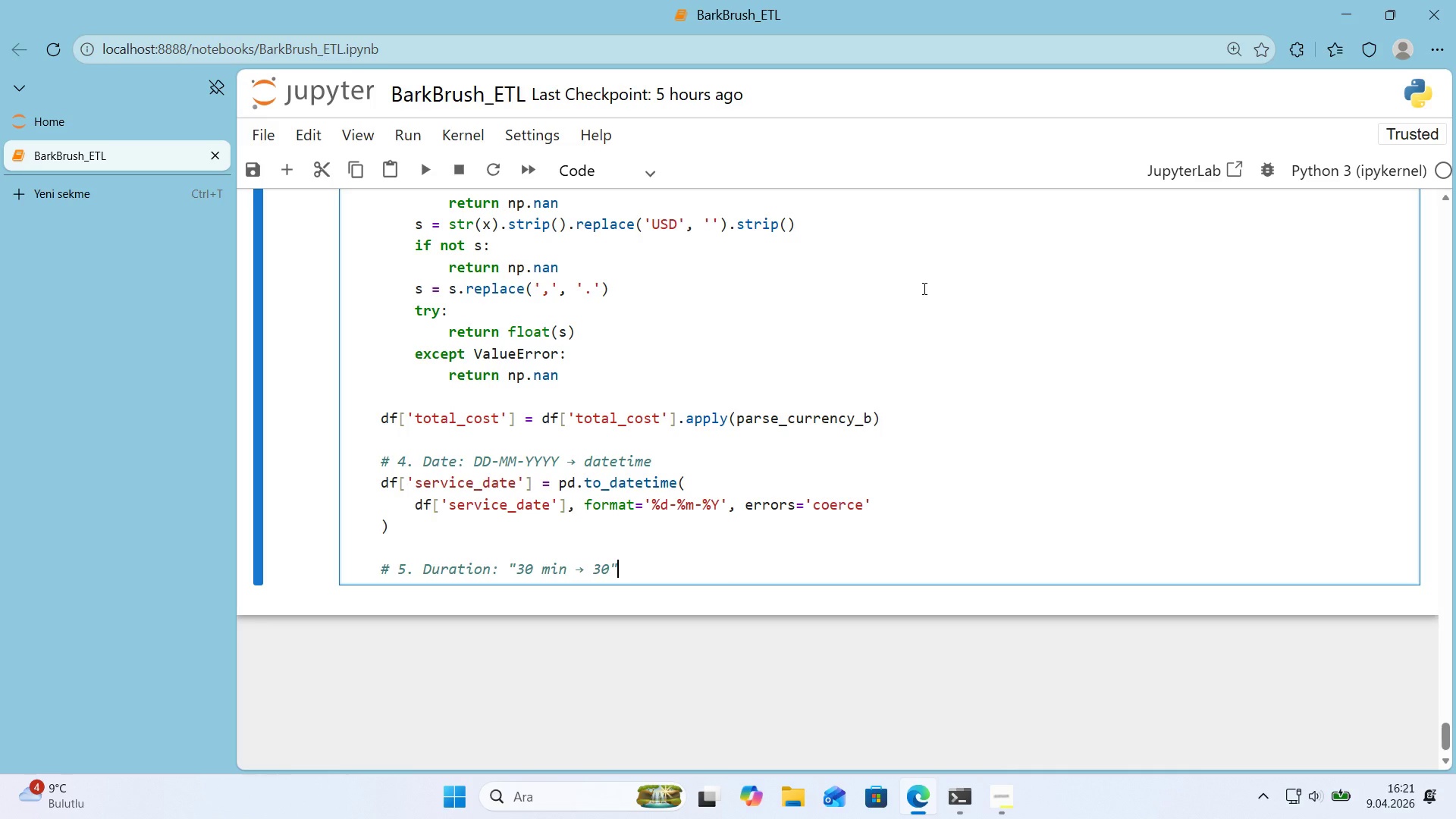 
key(Enter)
 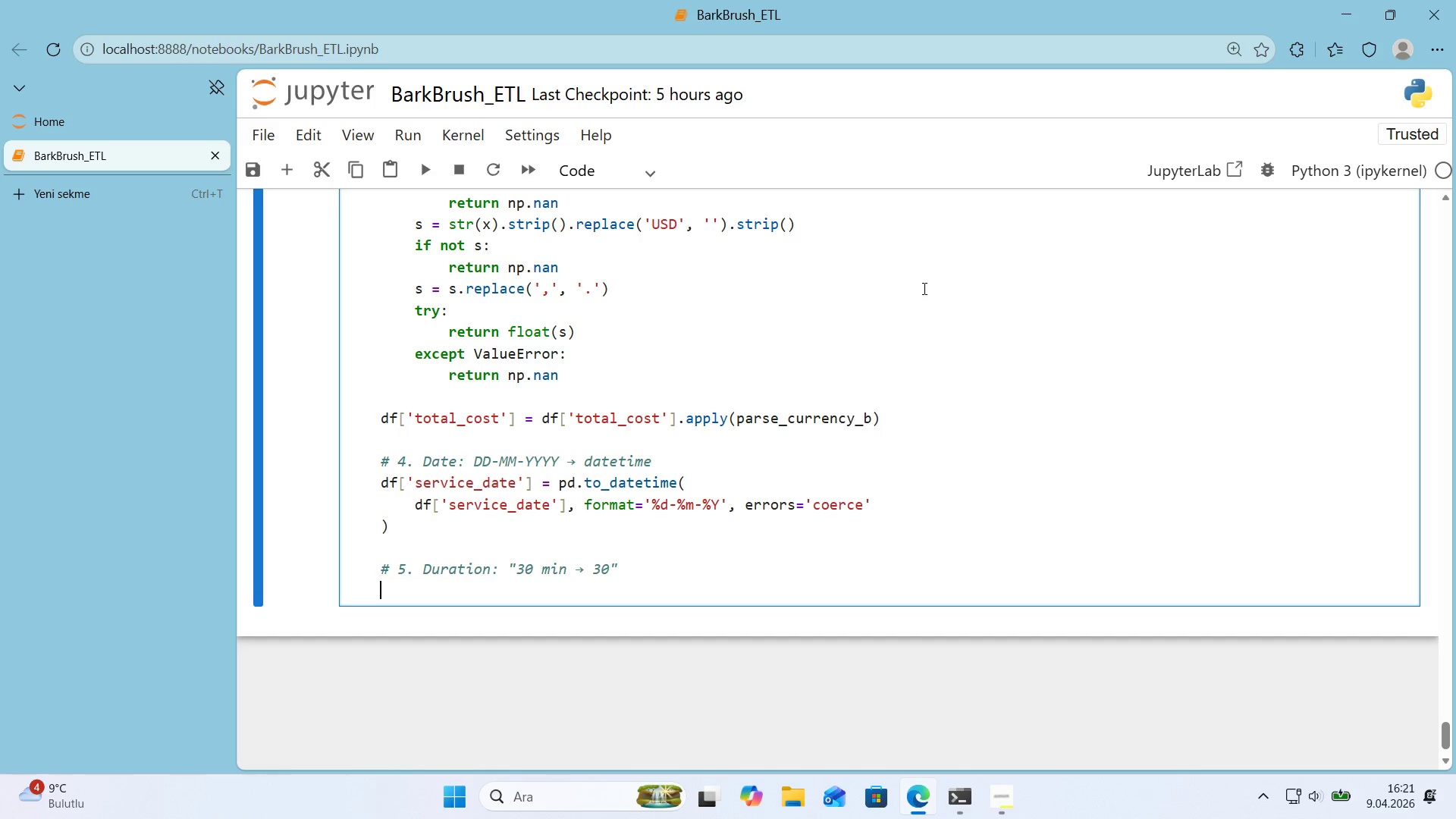 
wait(13.59)
 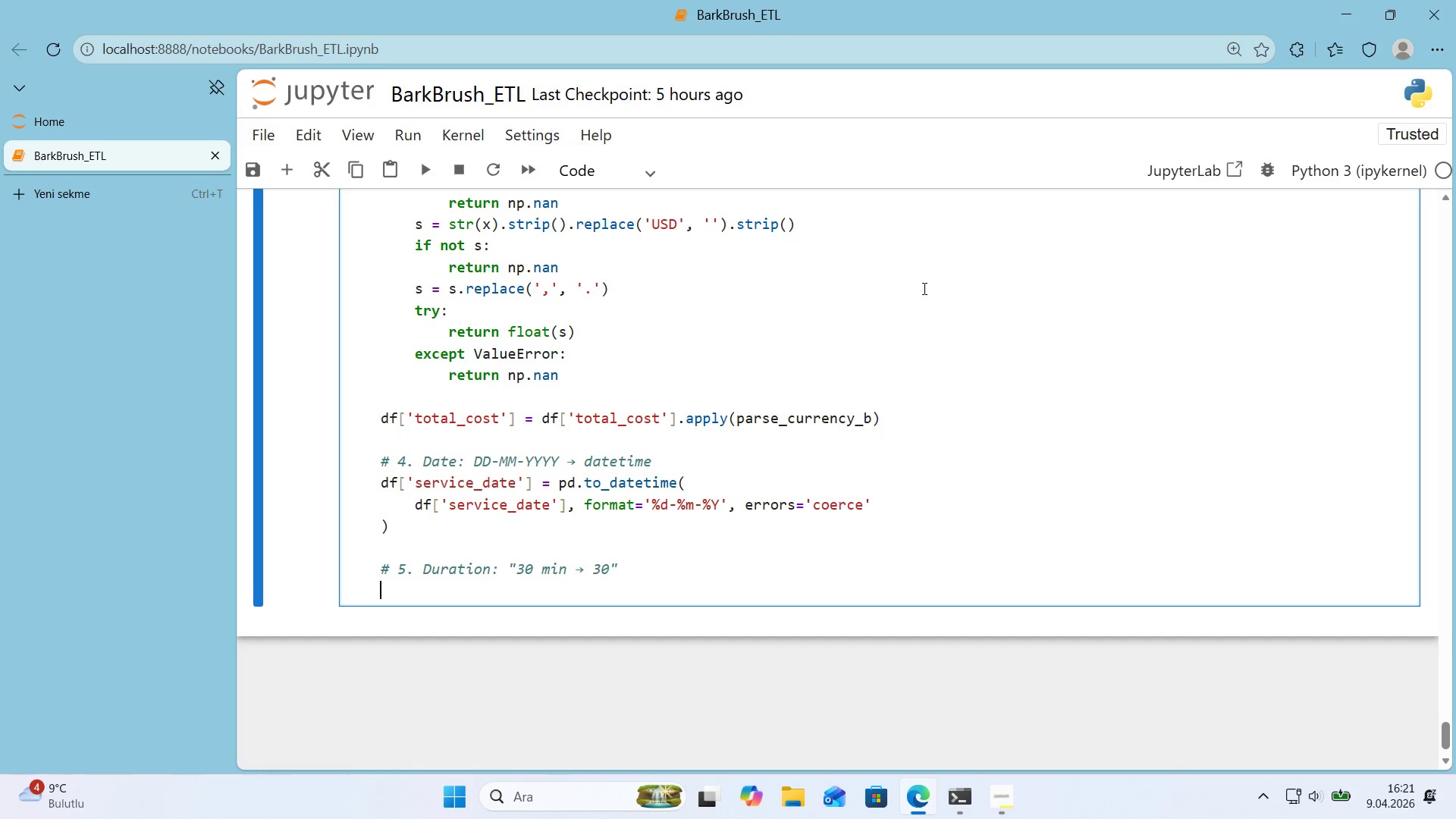 
type(df)
 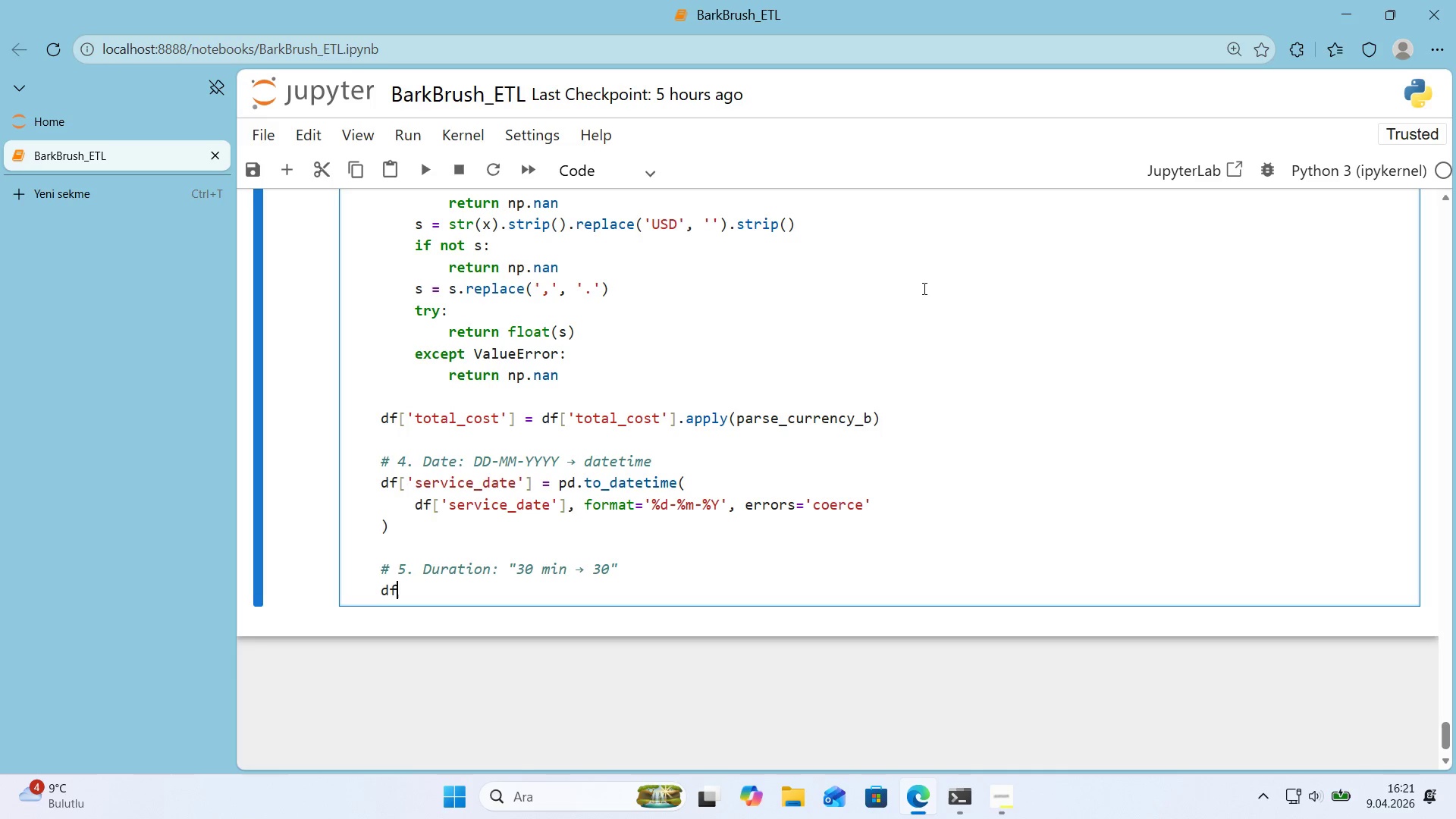 
hold_key(key=ControlLeft, duration=0.41)
 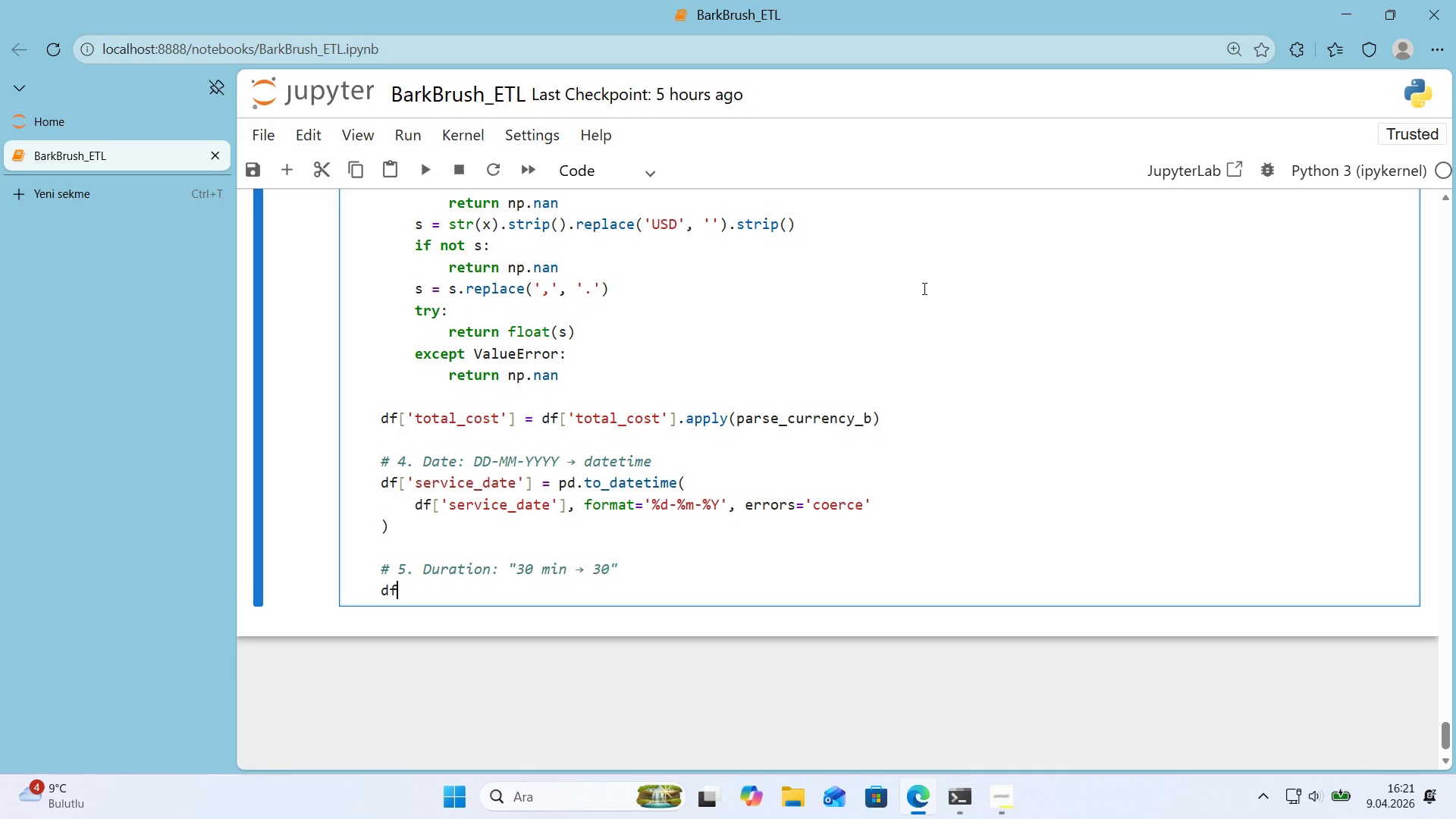 
hold_key(key=AltRight, duration=0.41)
 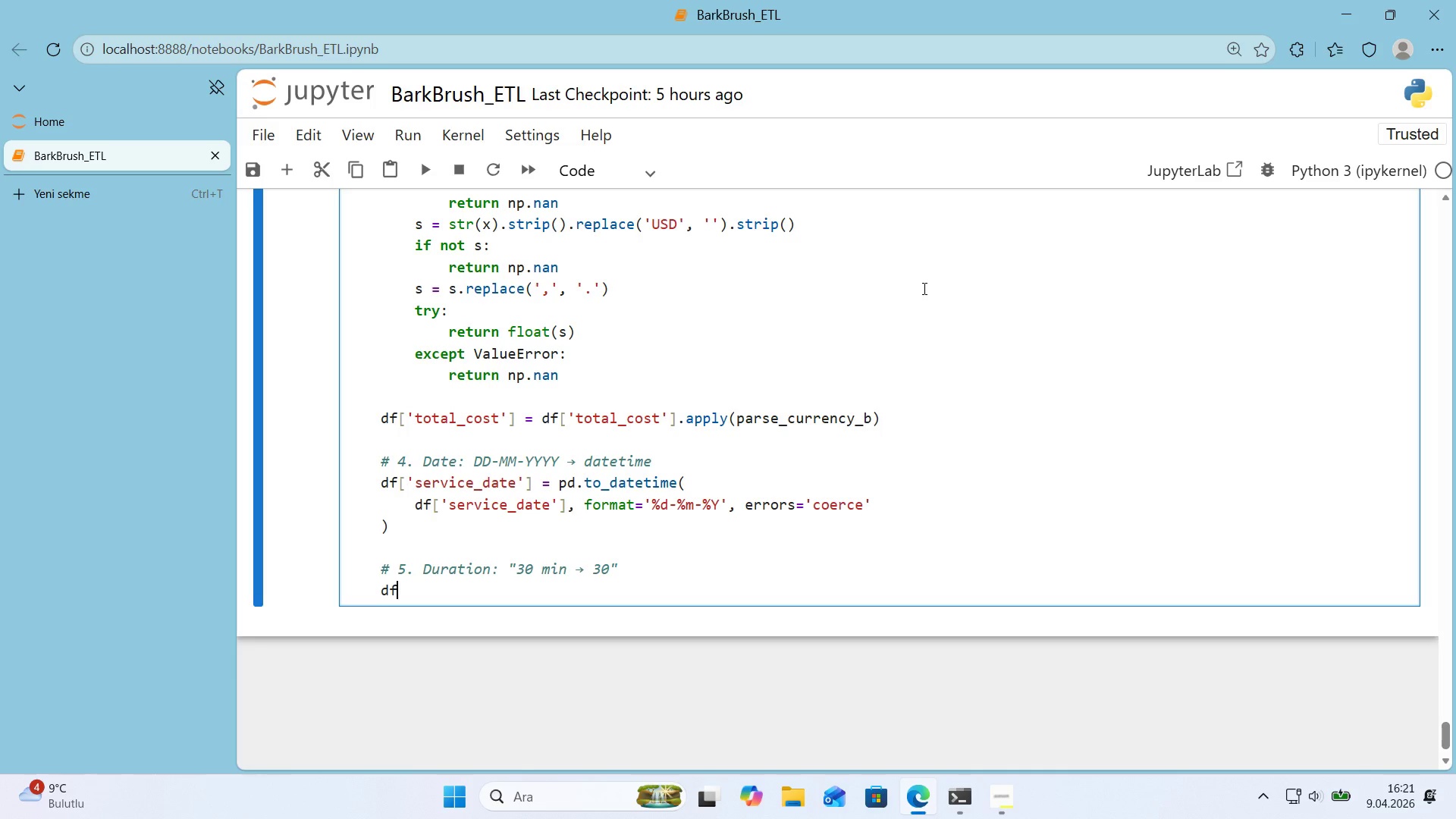 
key(Alt+Control+8)
 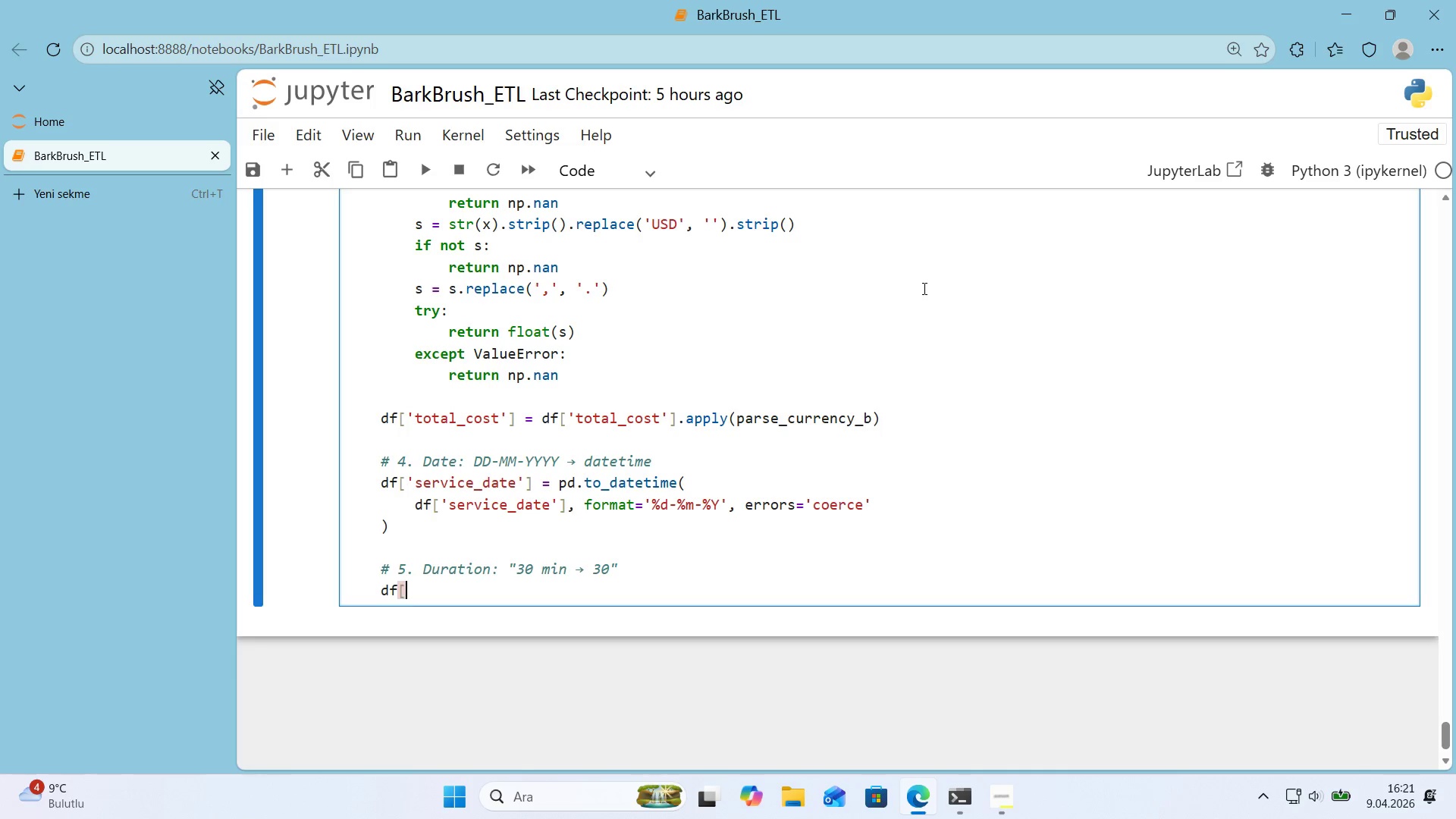 
key(Alt+Control+9)
 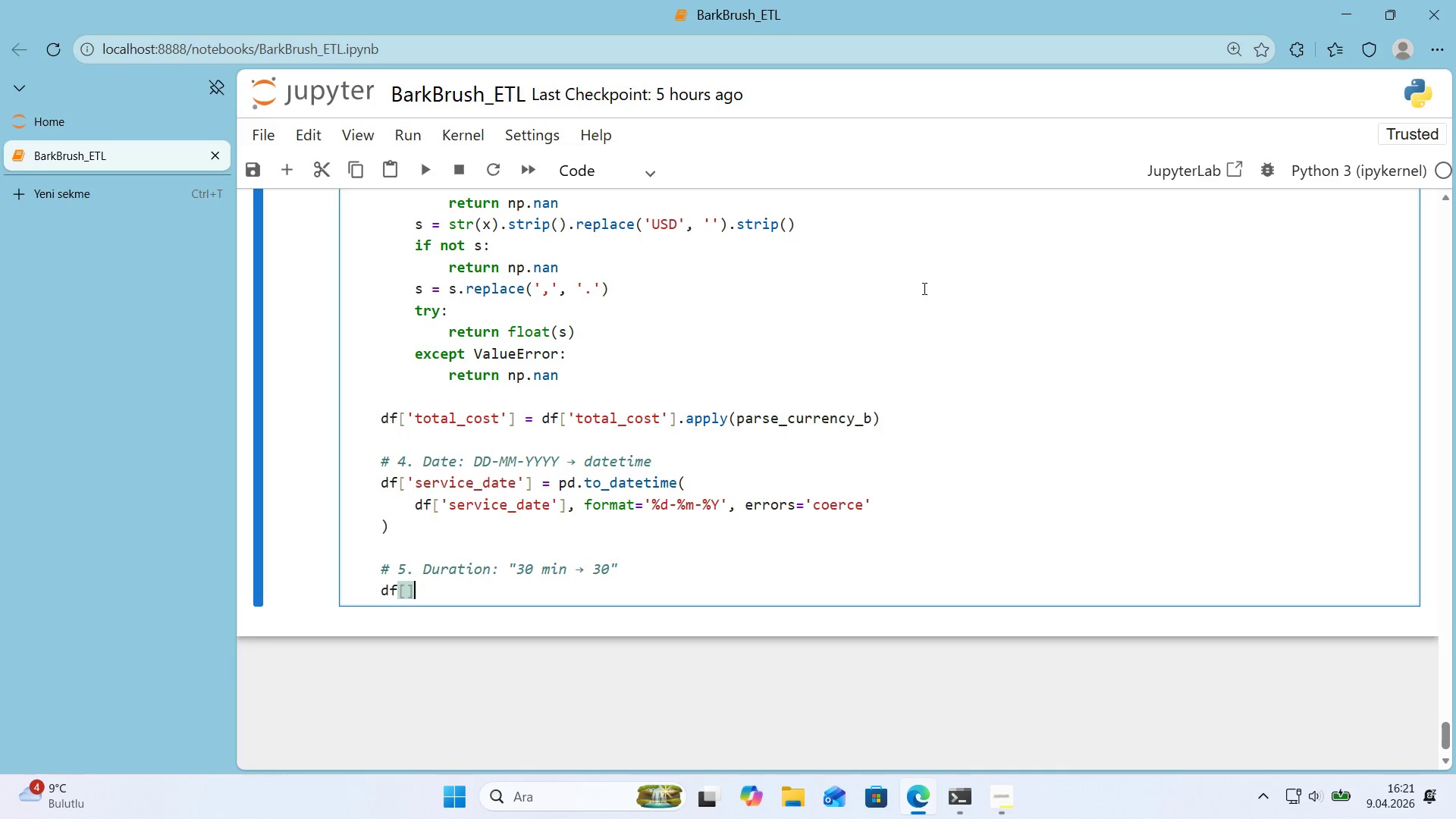 
key(ArrowLeft)
 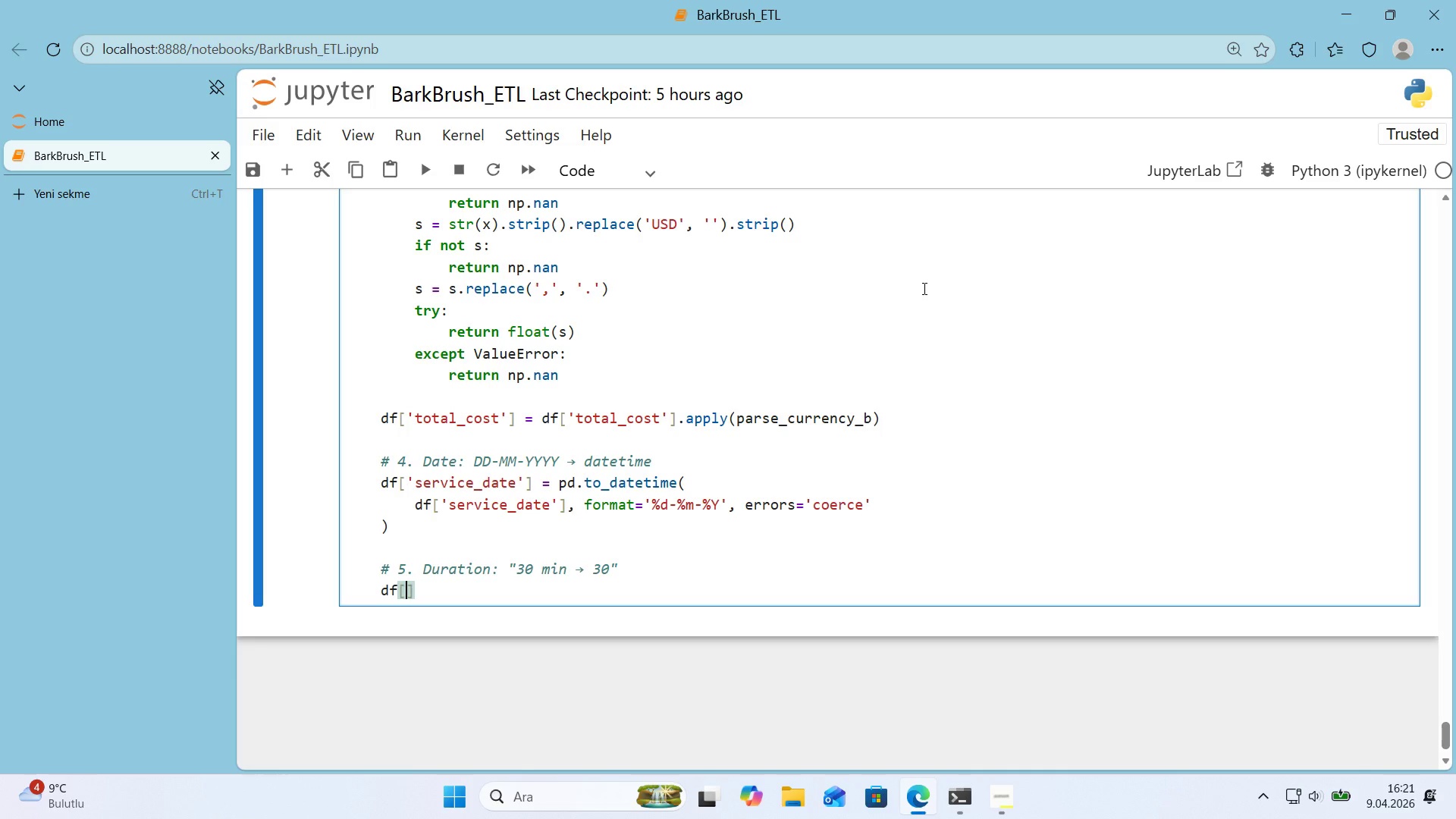 
type(@@)
 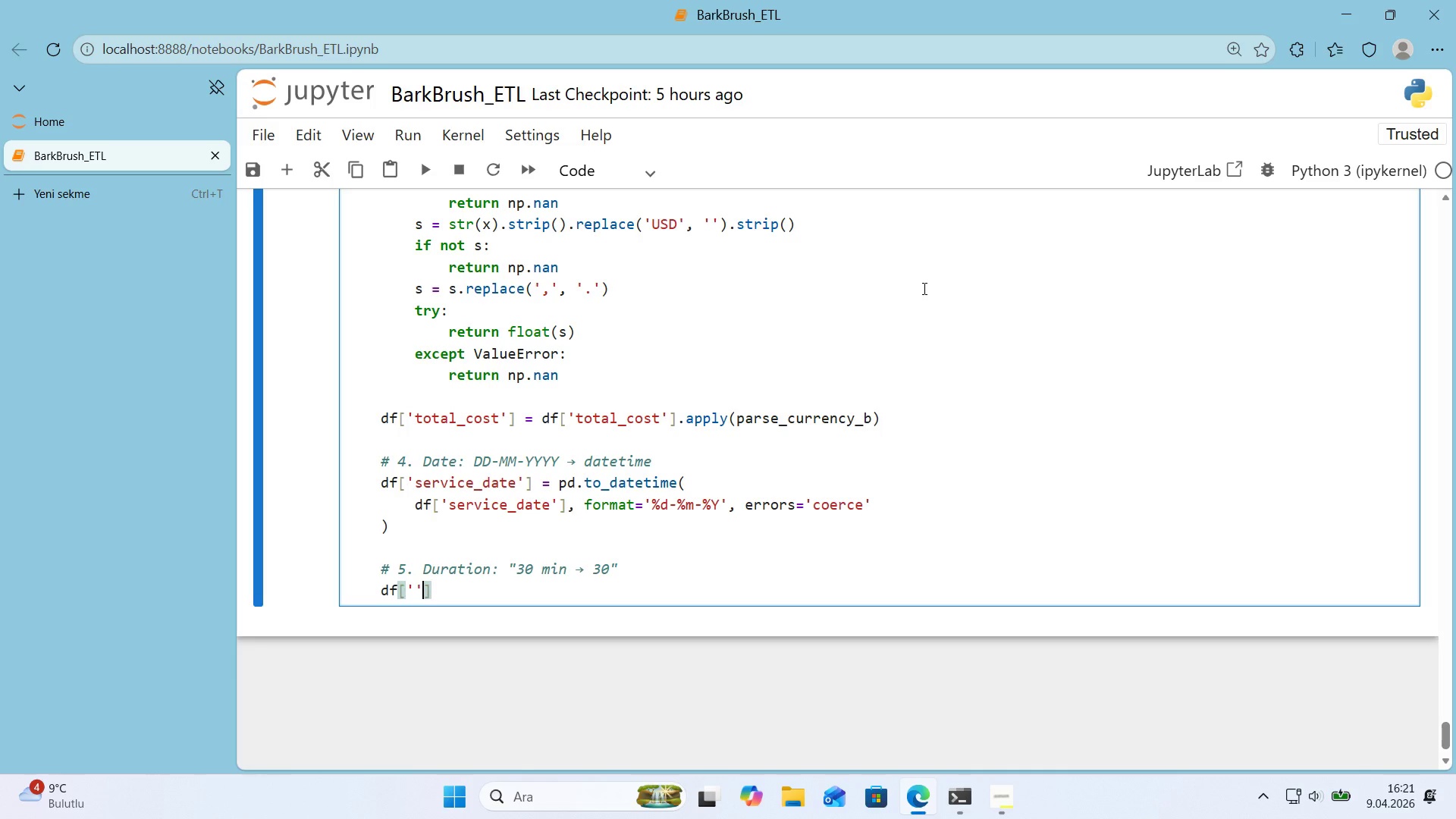 
key(ArrowLeft)
 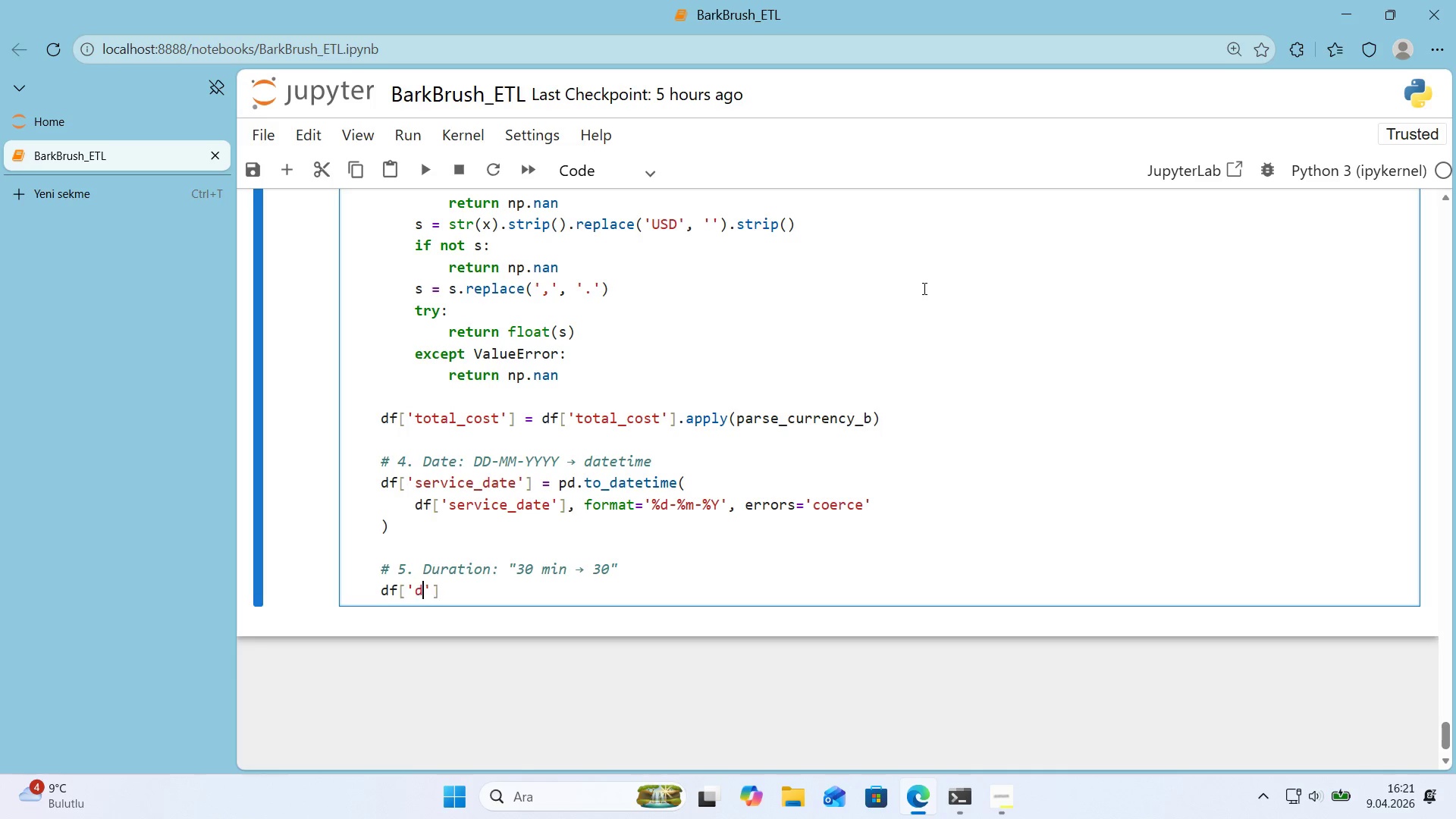 
type(durat'n)
key(Backspace)
type(on_m'nutes)
 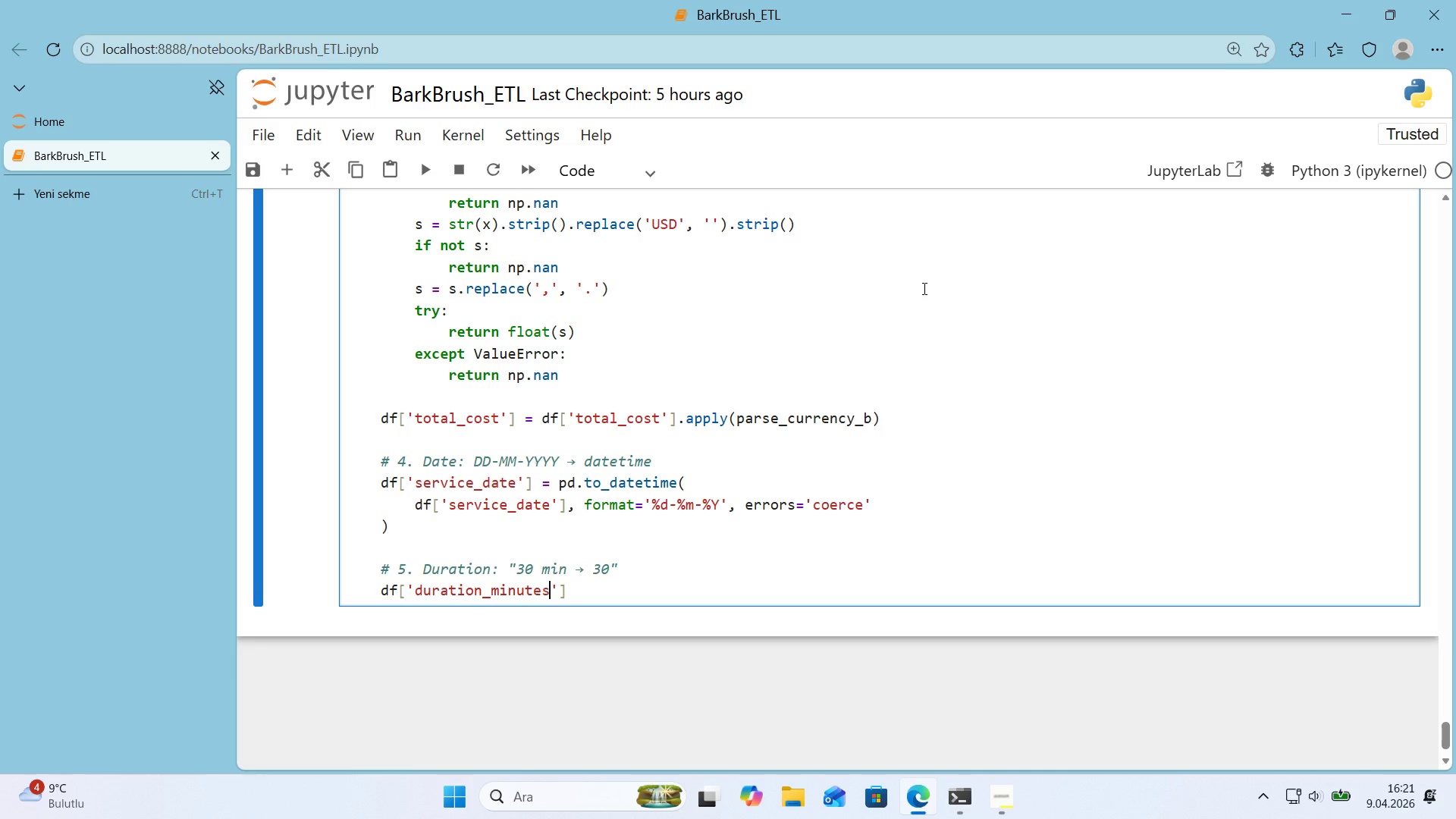 
key(ArrowRight)
 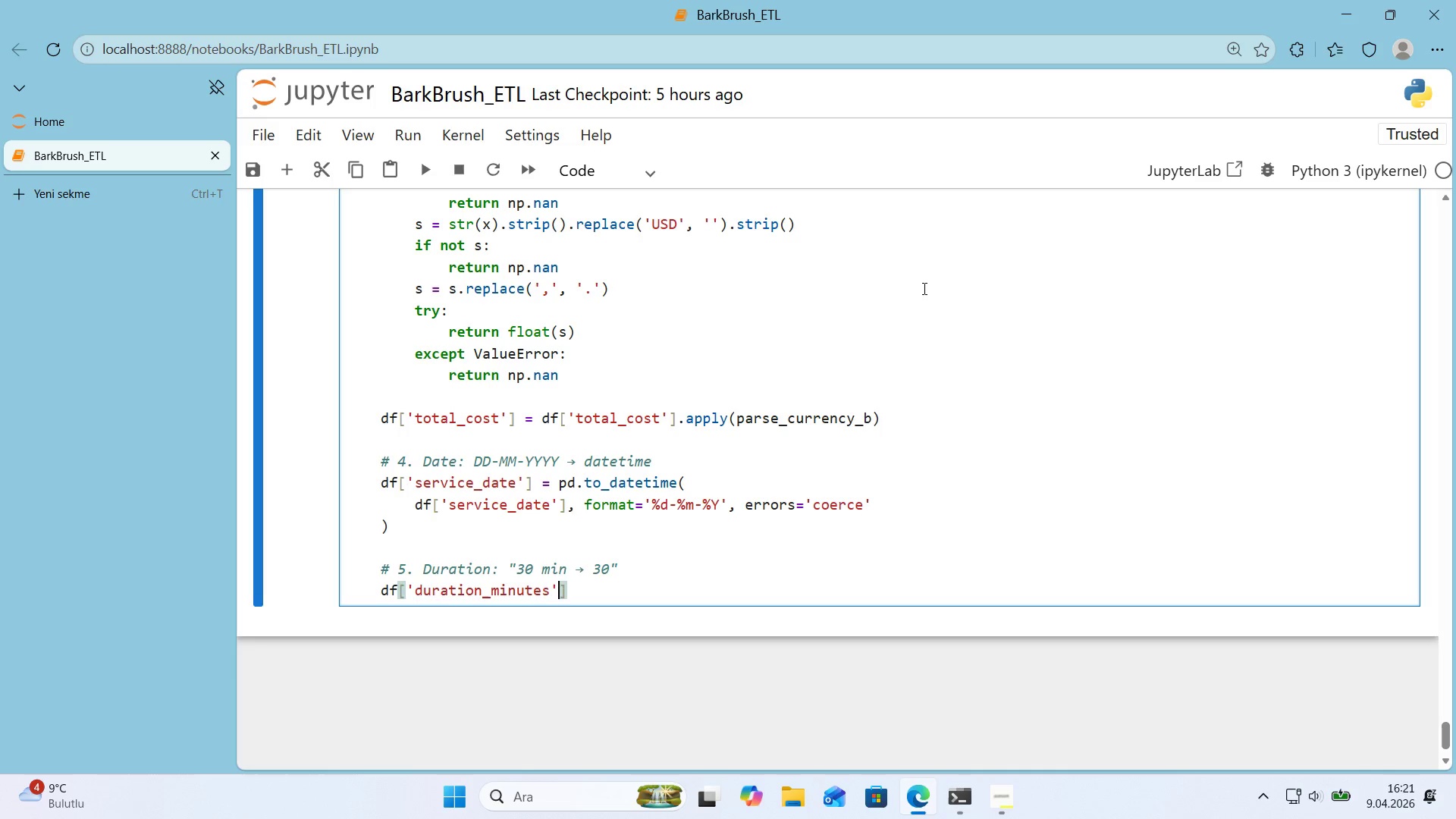 
key(ArrowRight)
 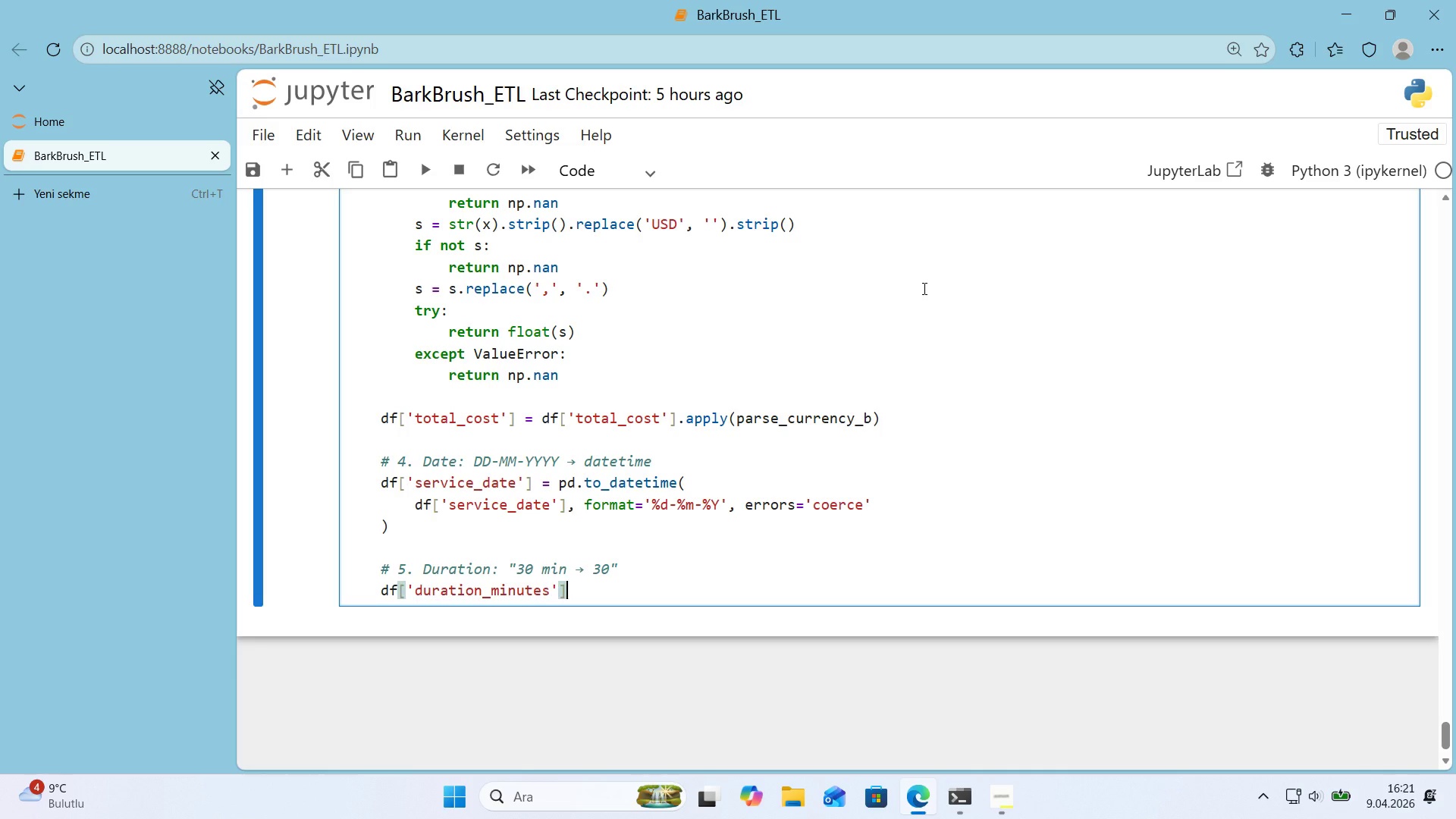 
type( ) *()
 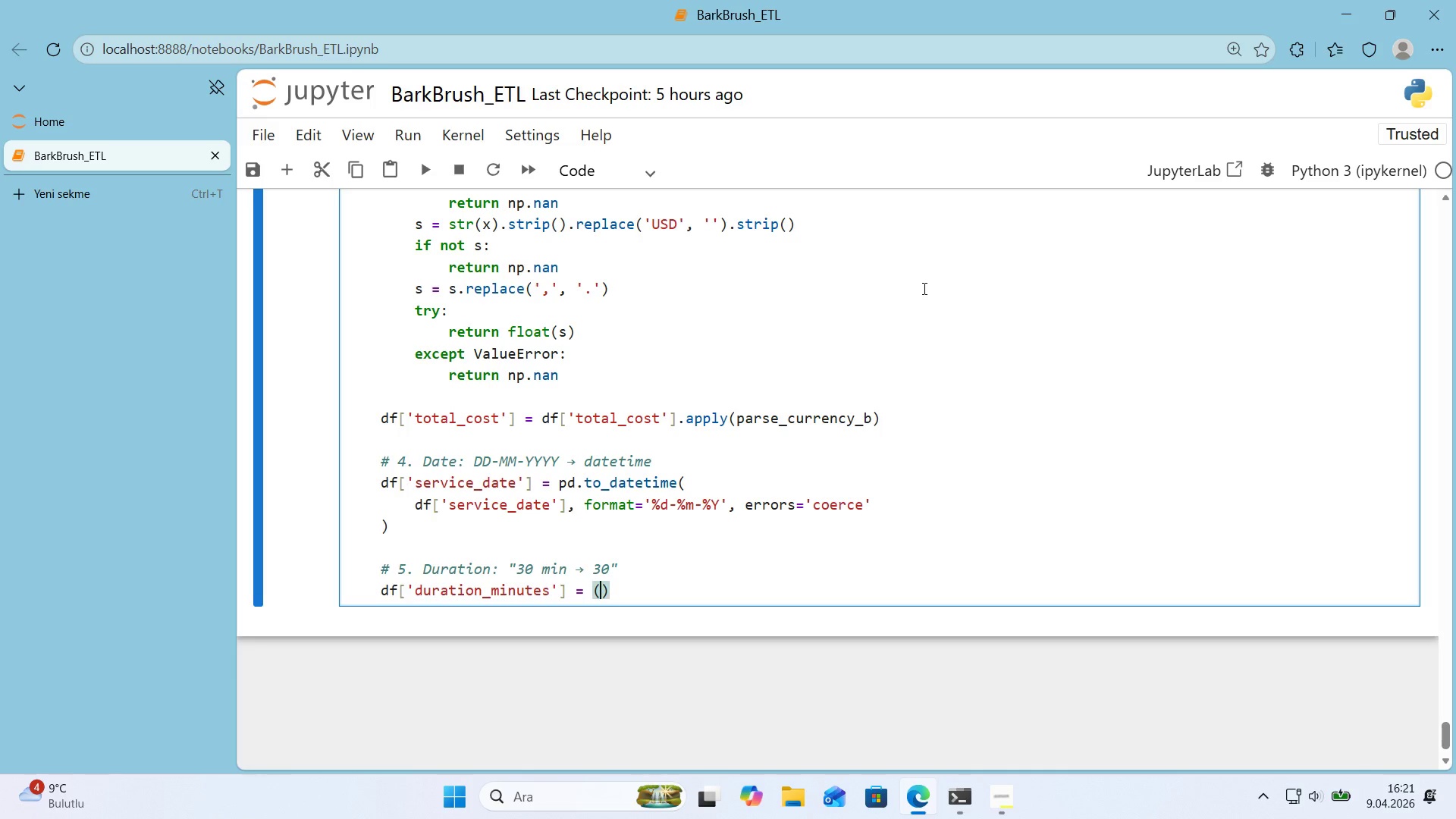 
 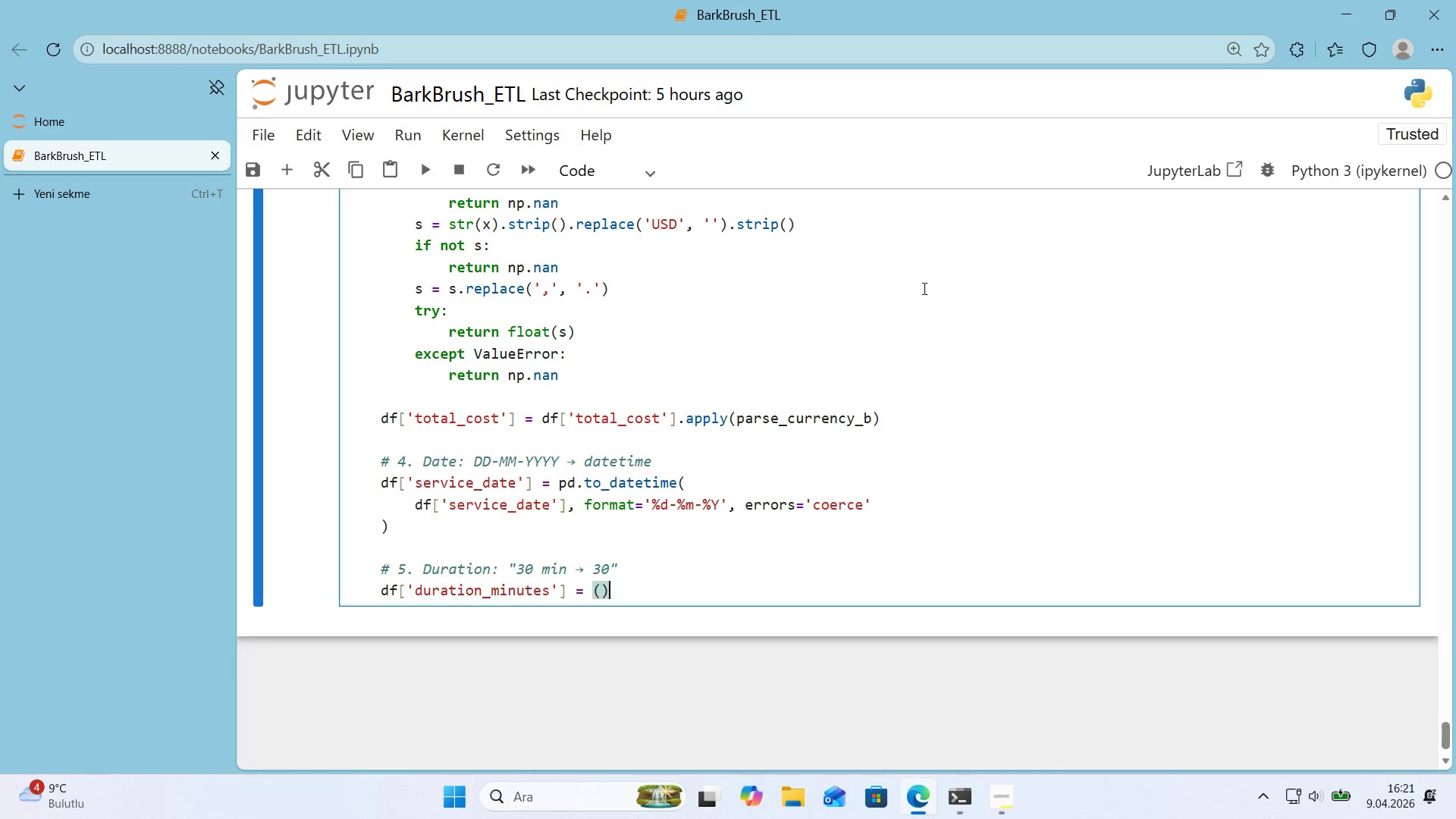 
key(ArrowLeft)
 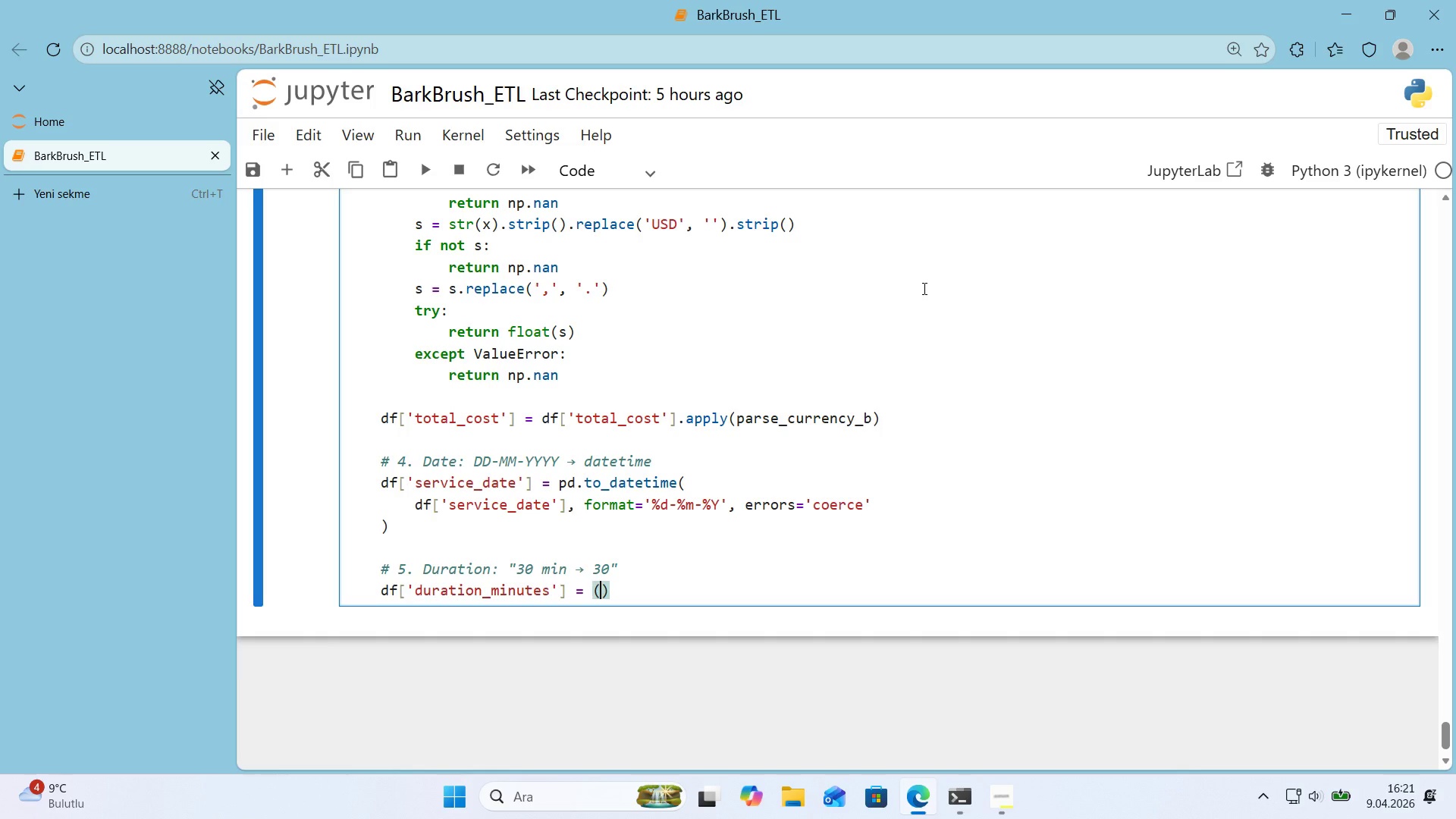 
key(Enter)
 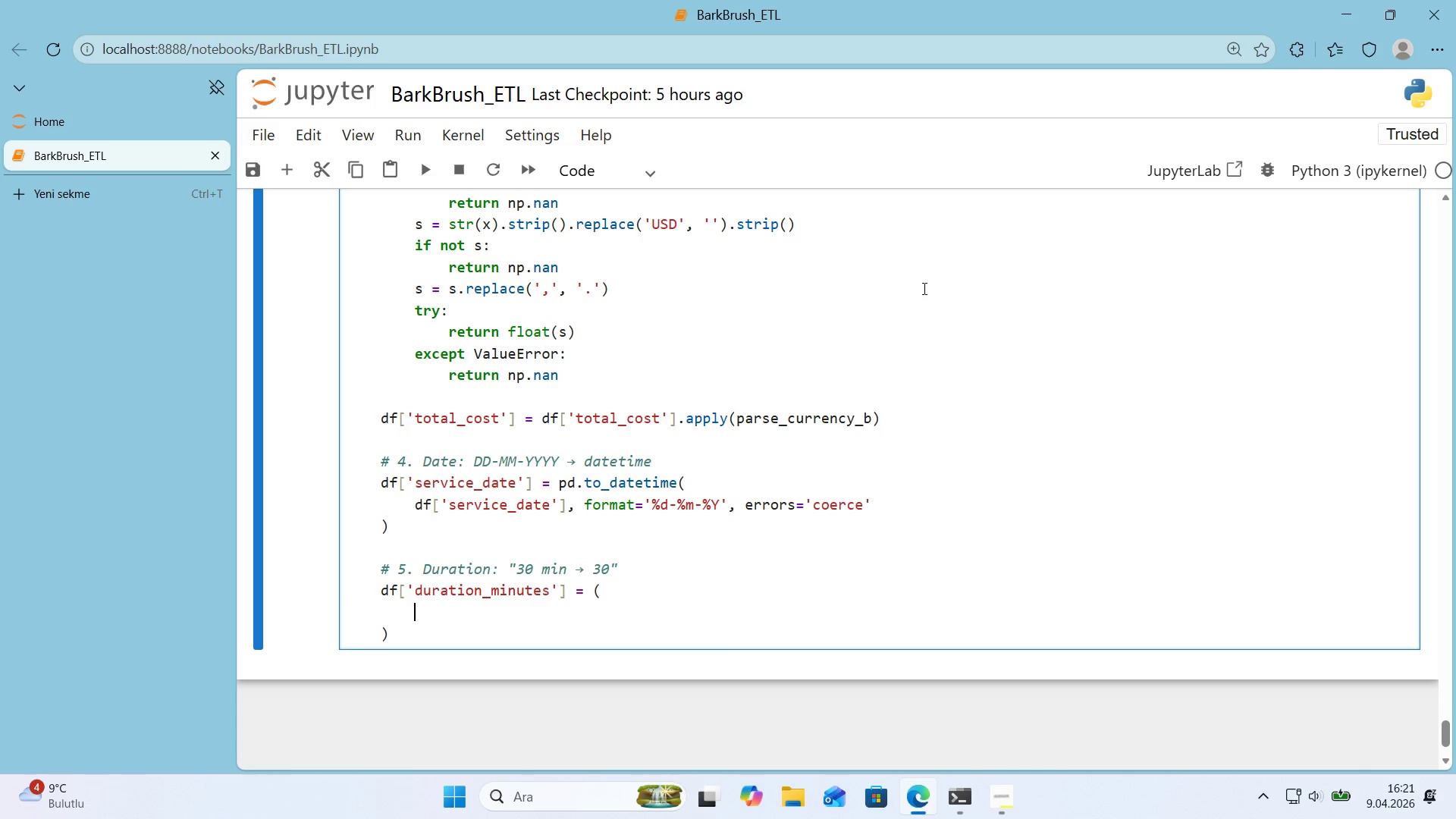 
type(df)
 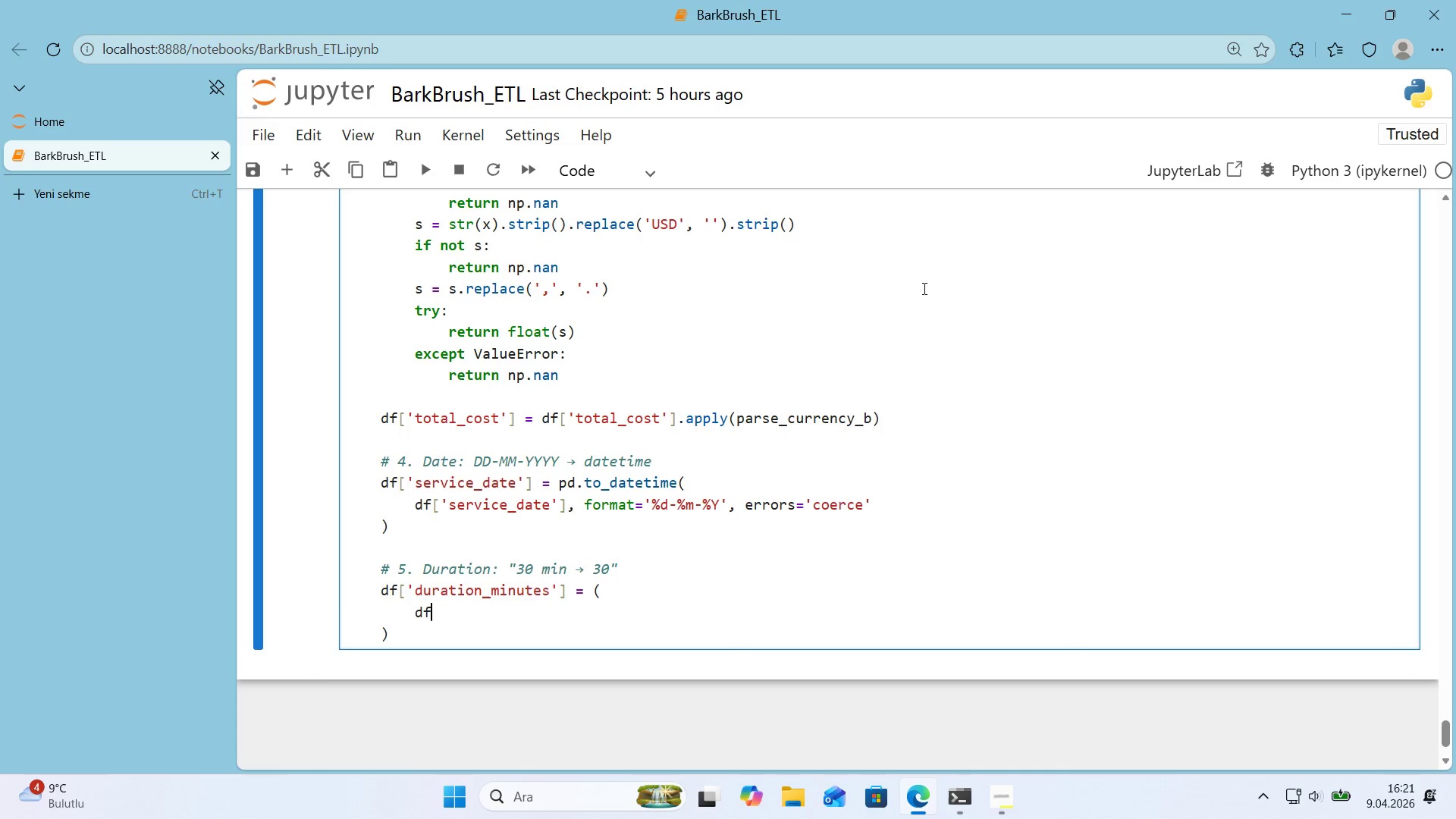 
key(Alt+Control+8)
 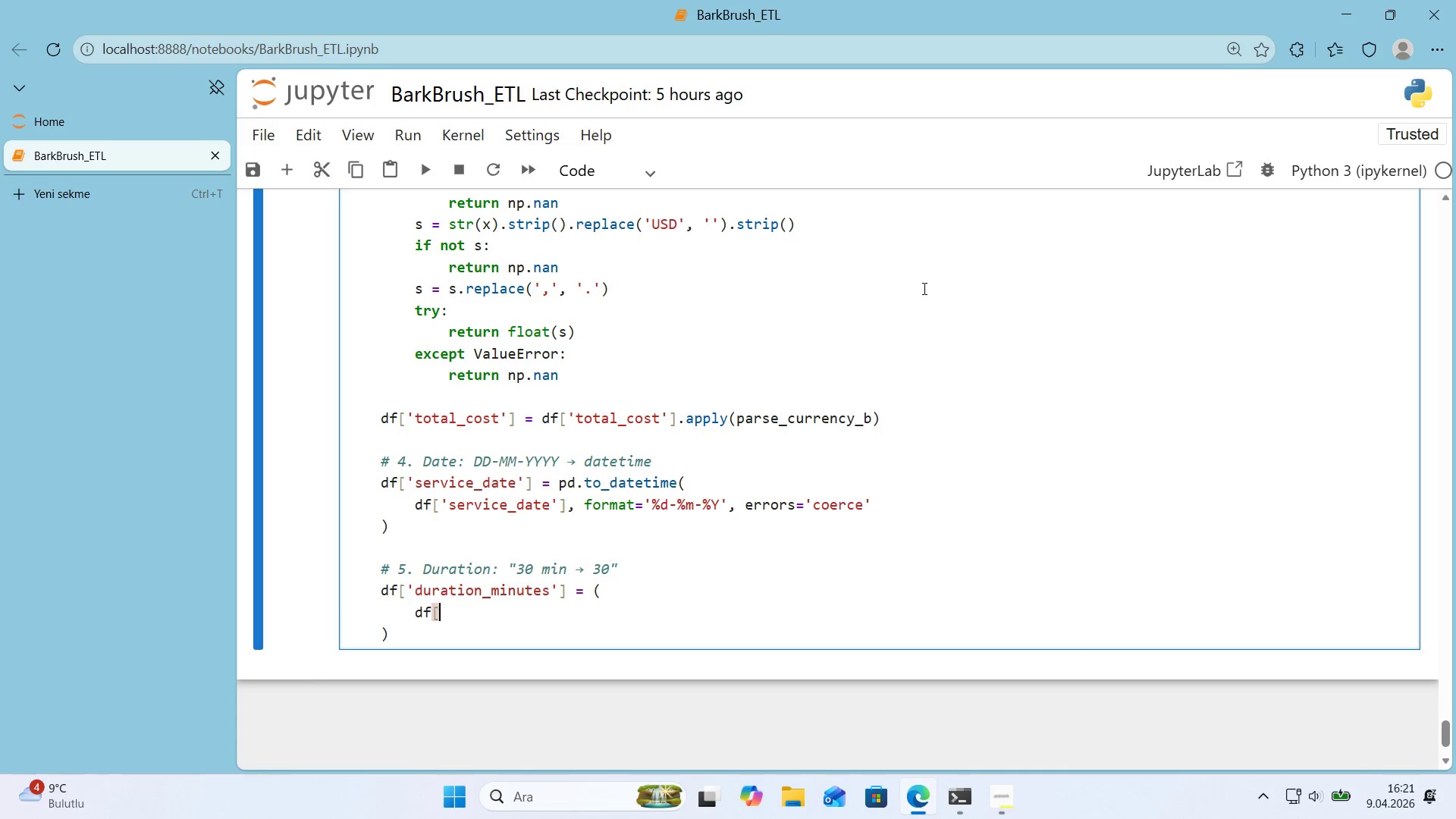 
key(Alt+Control+9)
 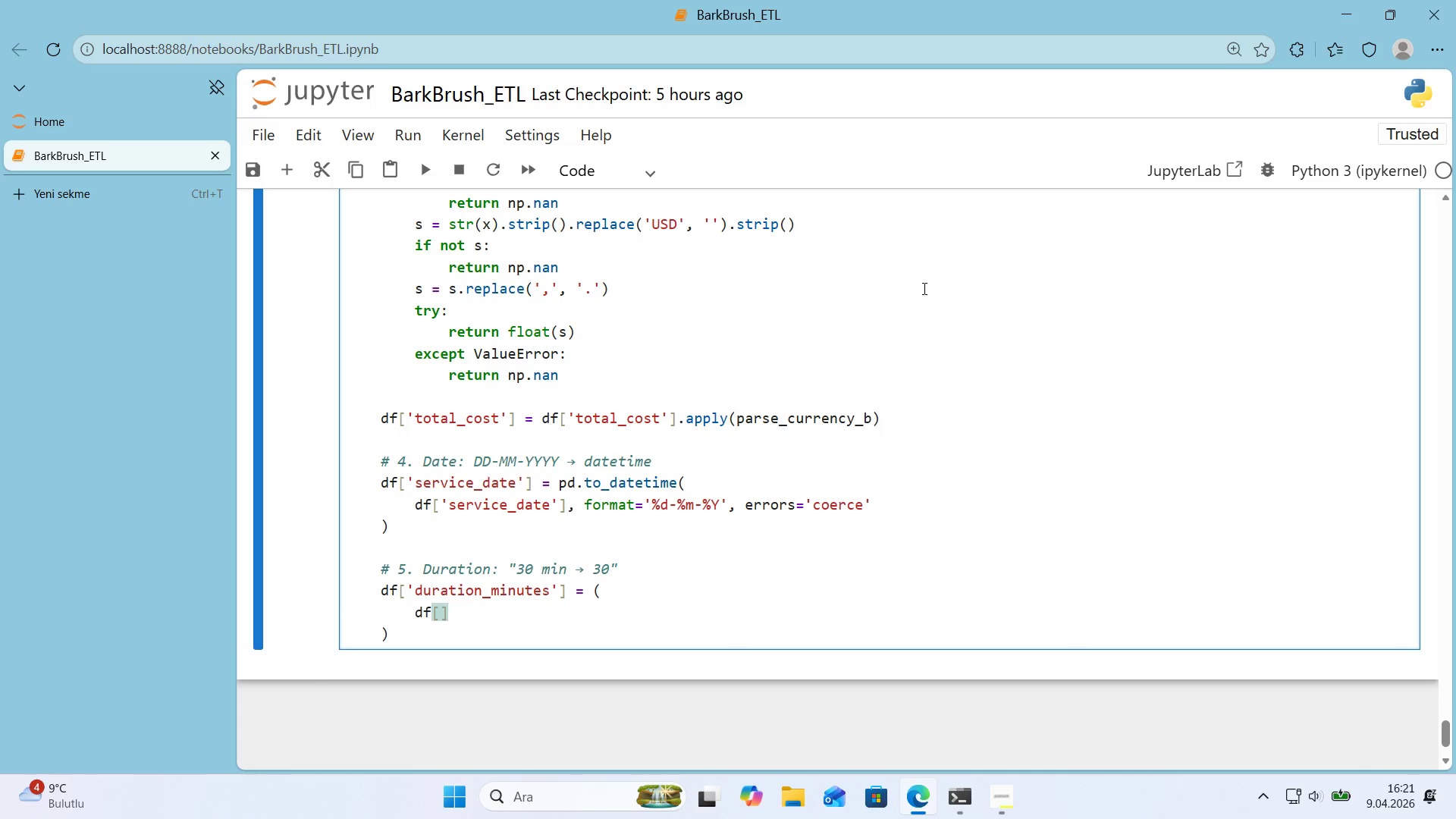 
key(ArrowLeft)
 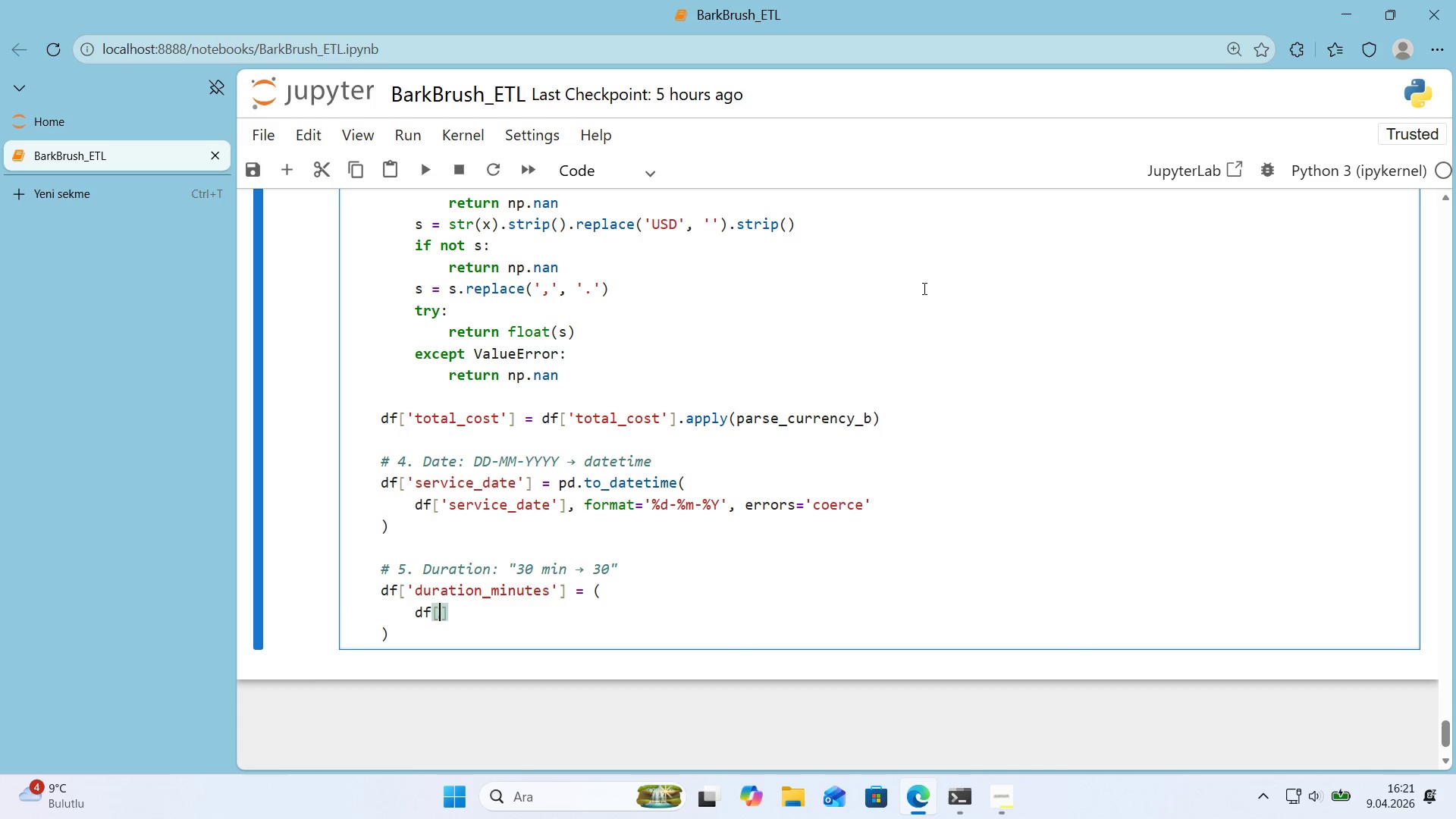 
type(@@)
 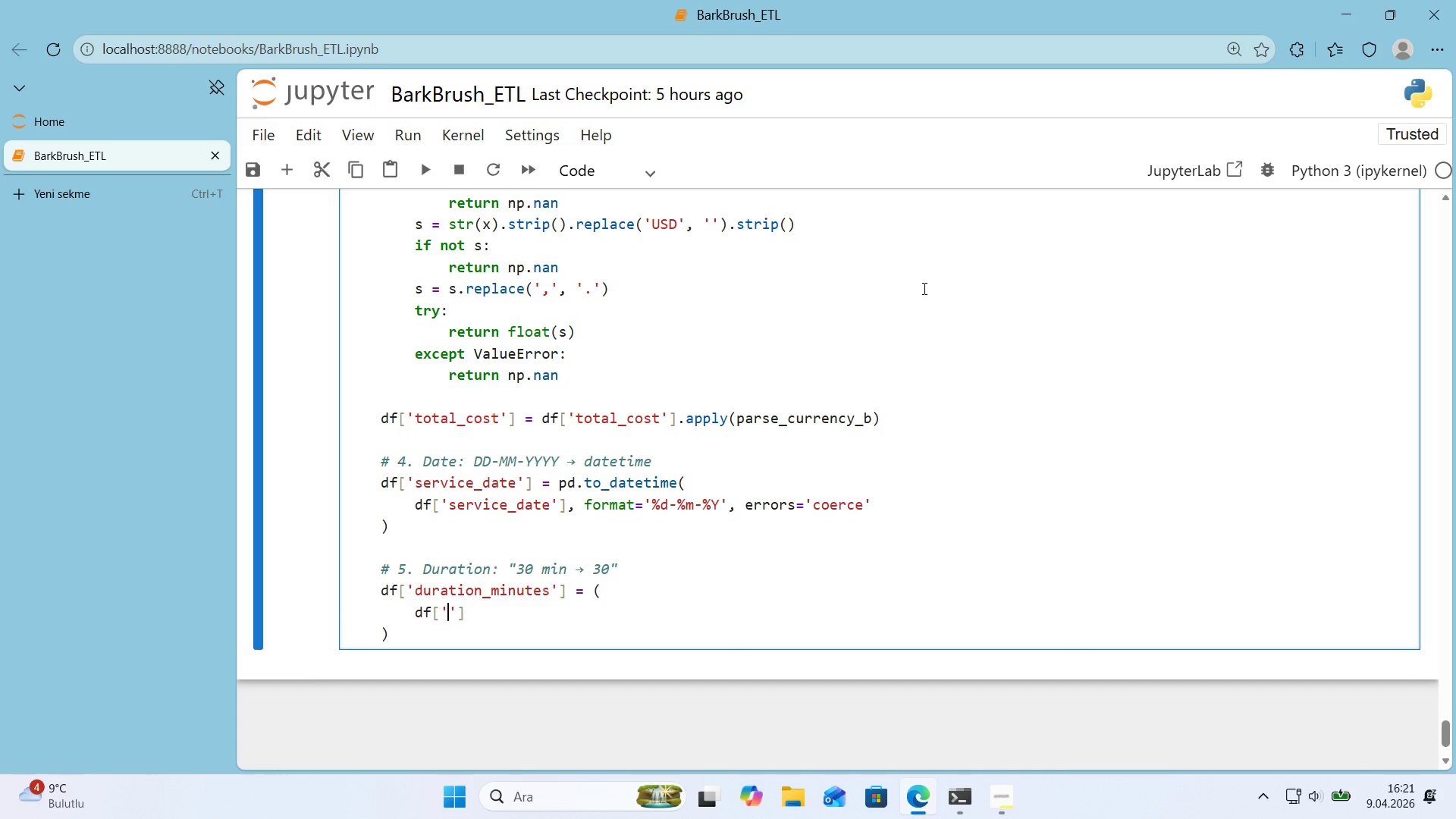 
key(ArrowLeft)
 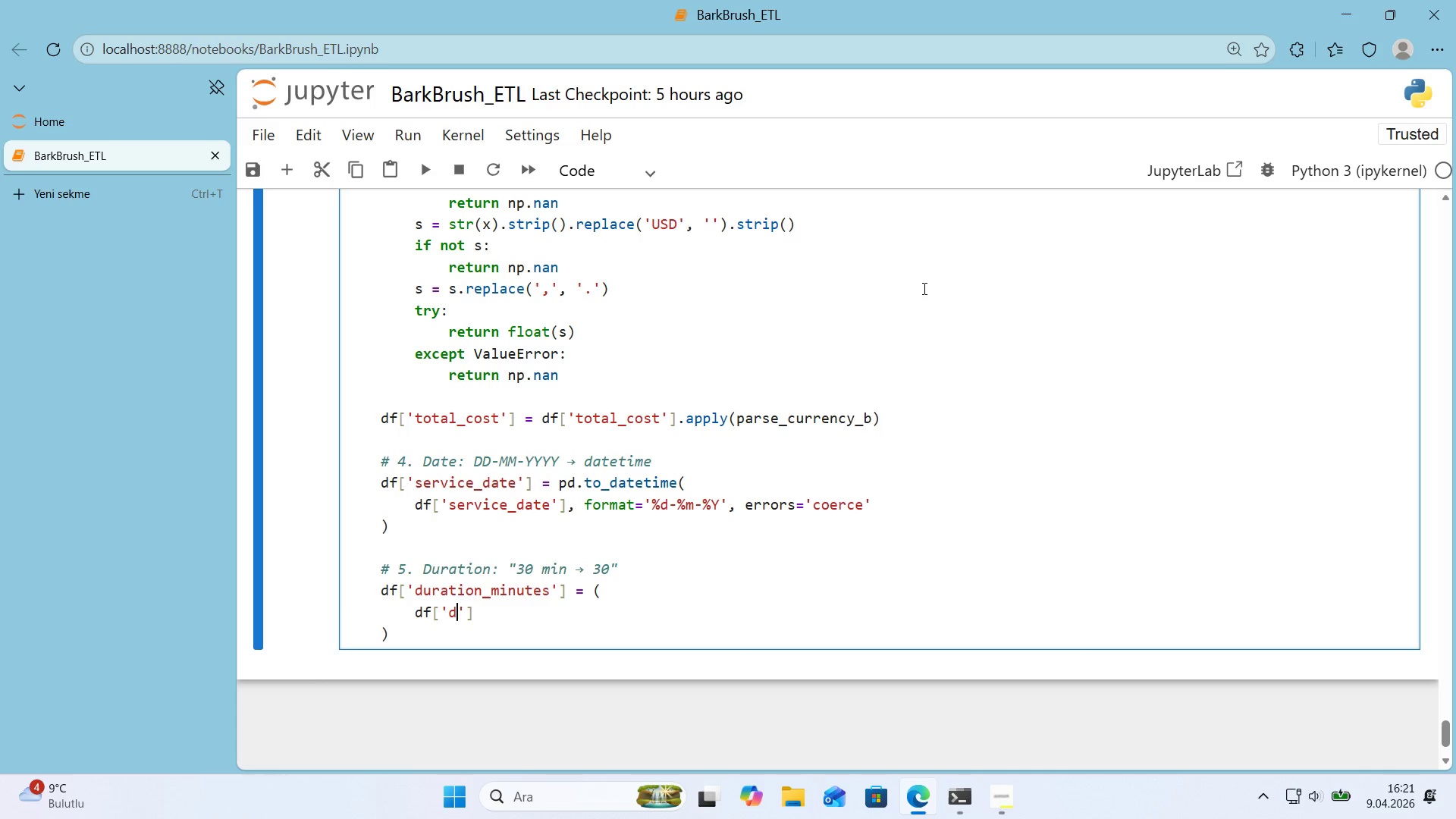 
type(durat'on)
 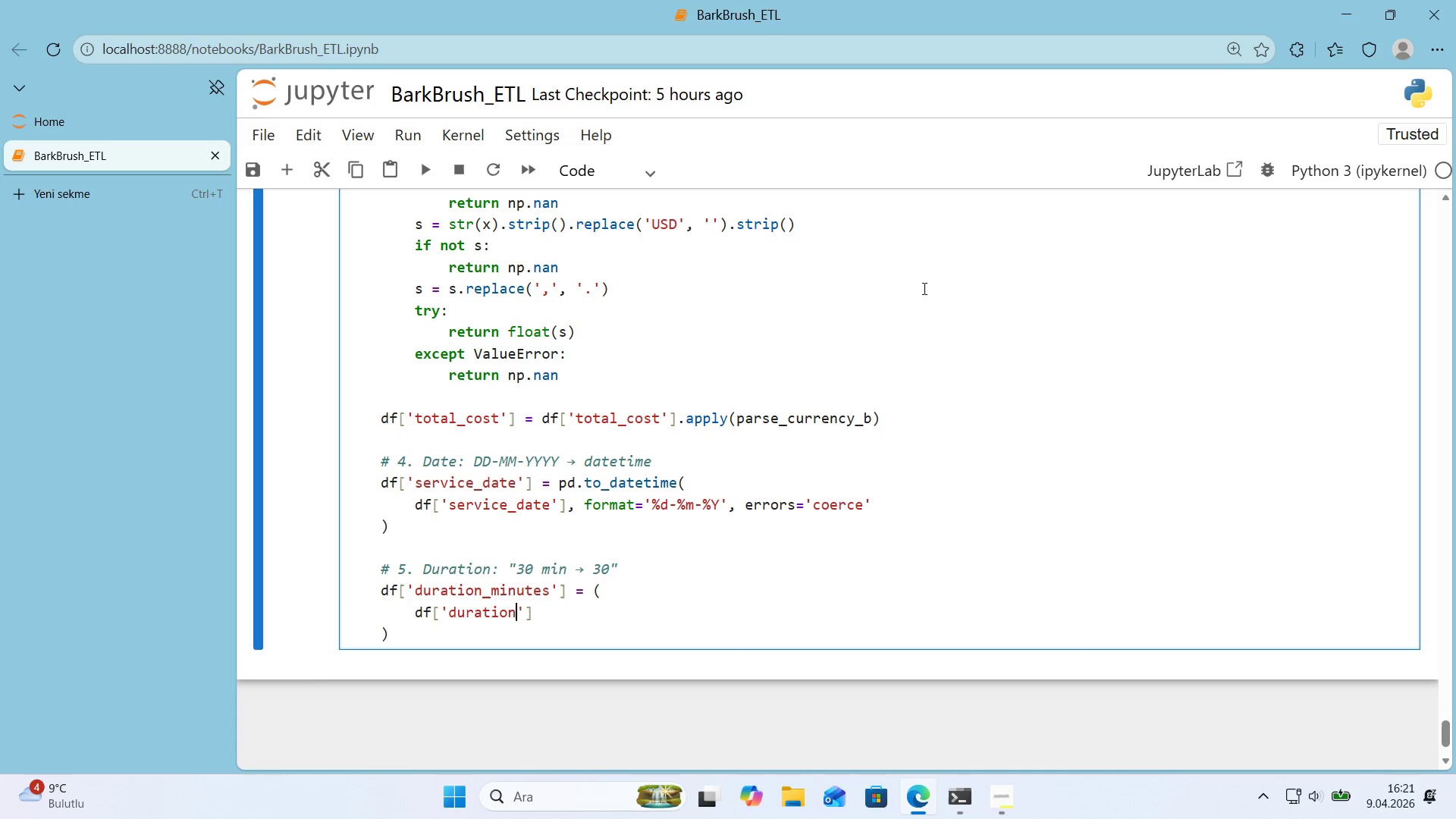 
key(ArrowRight)
 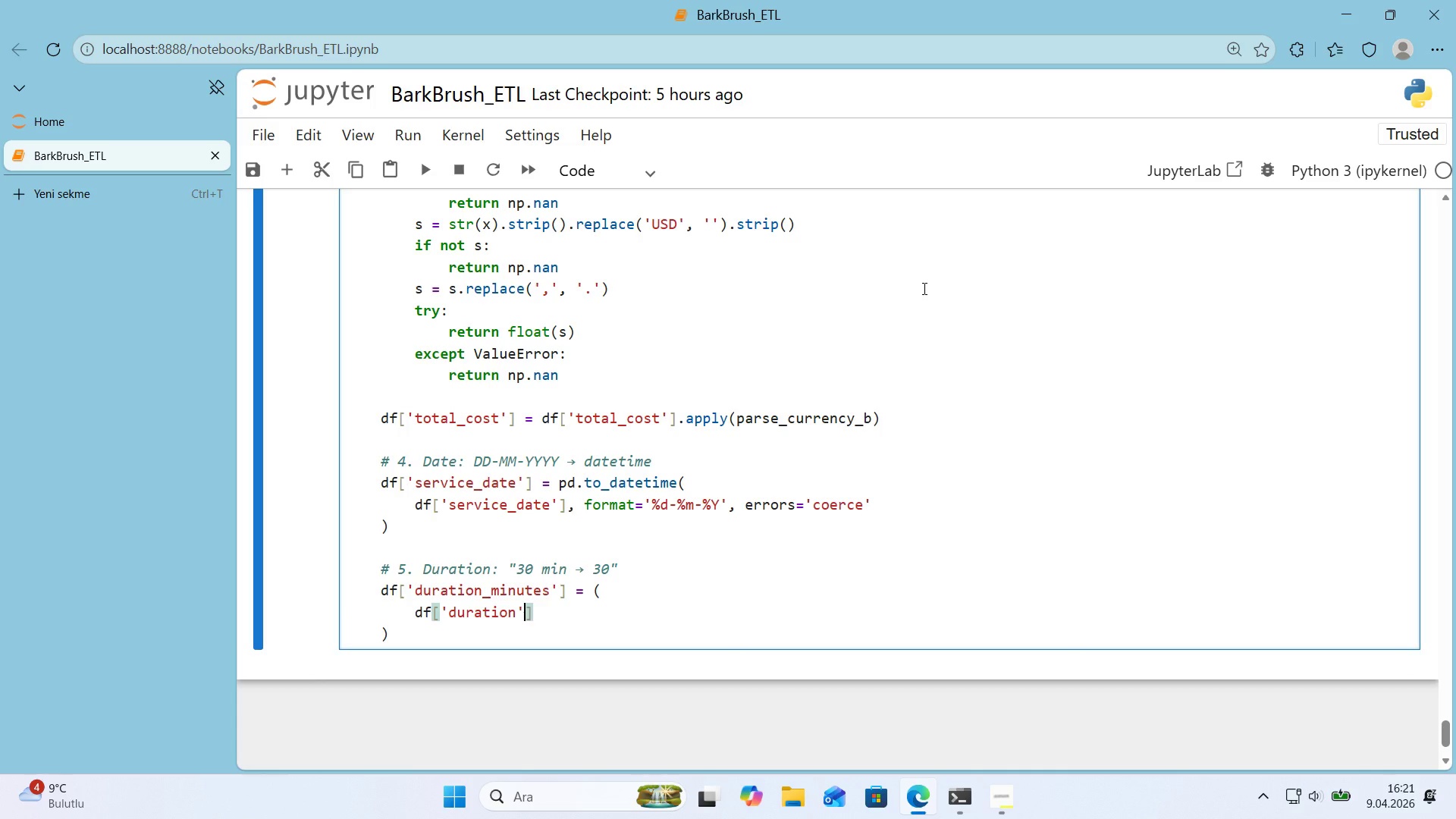 
key(ArrowRight)
 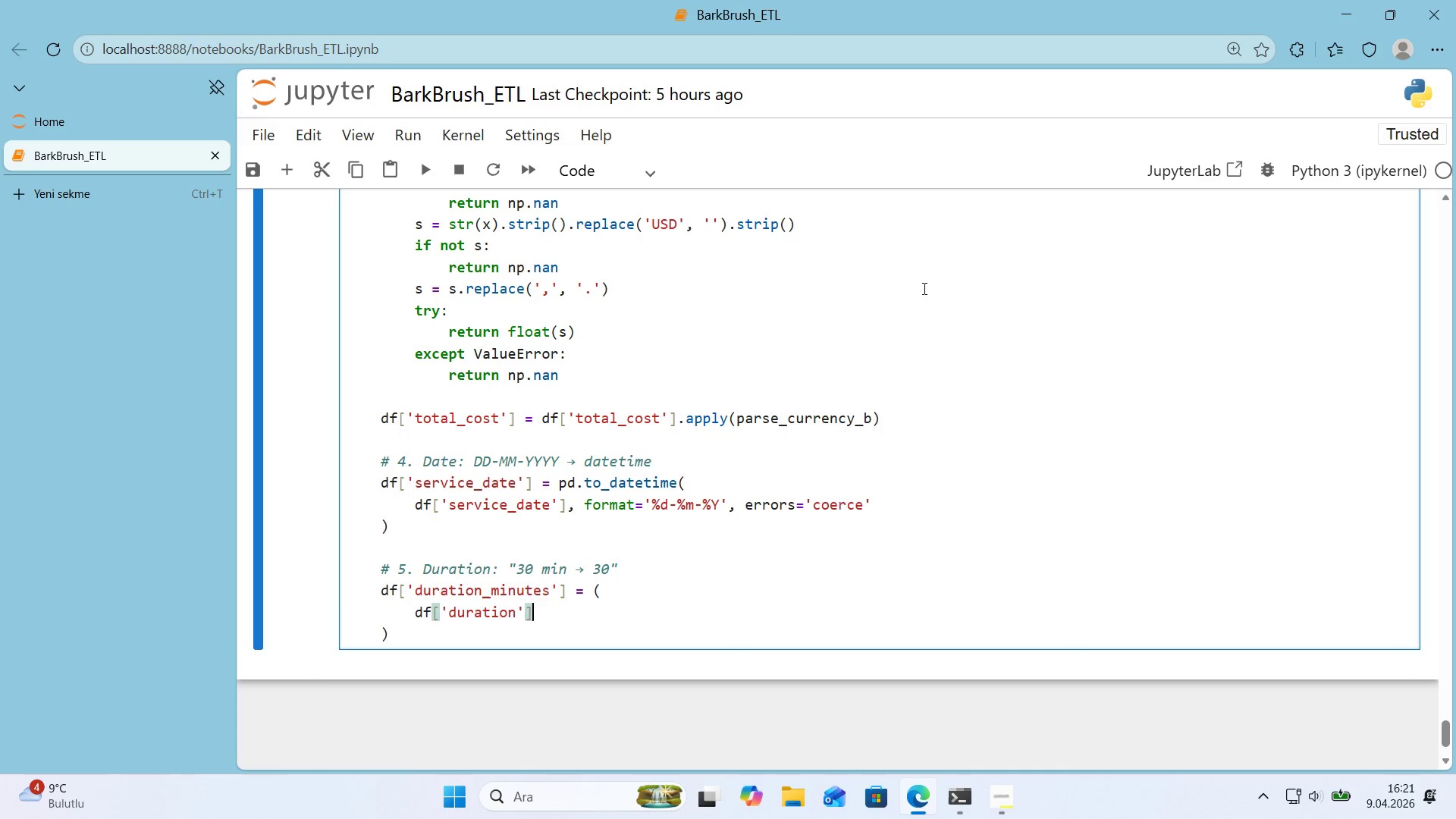 
type(.astype*()
 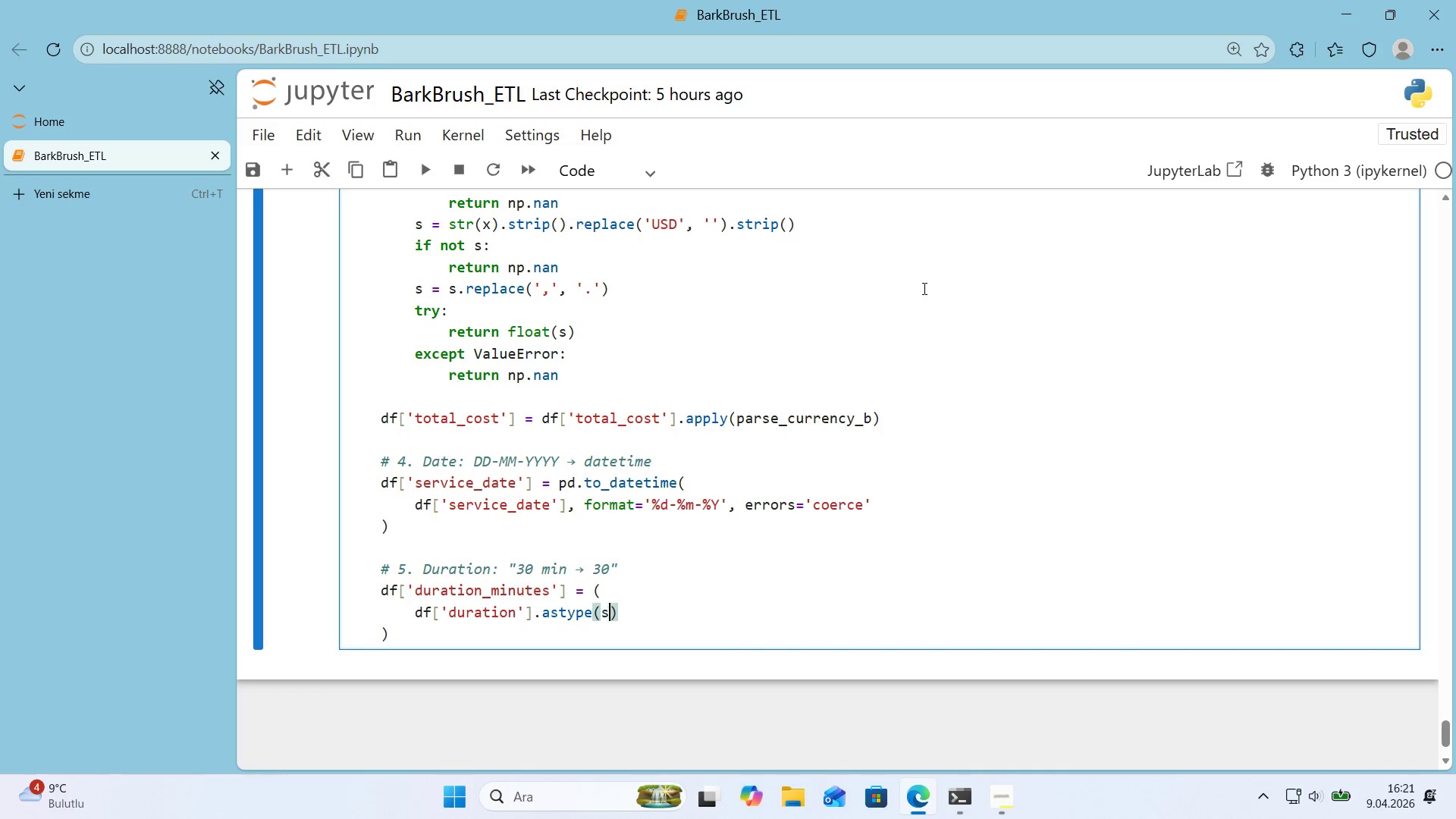 
 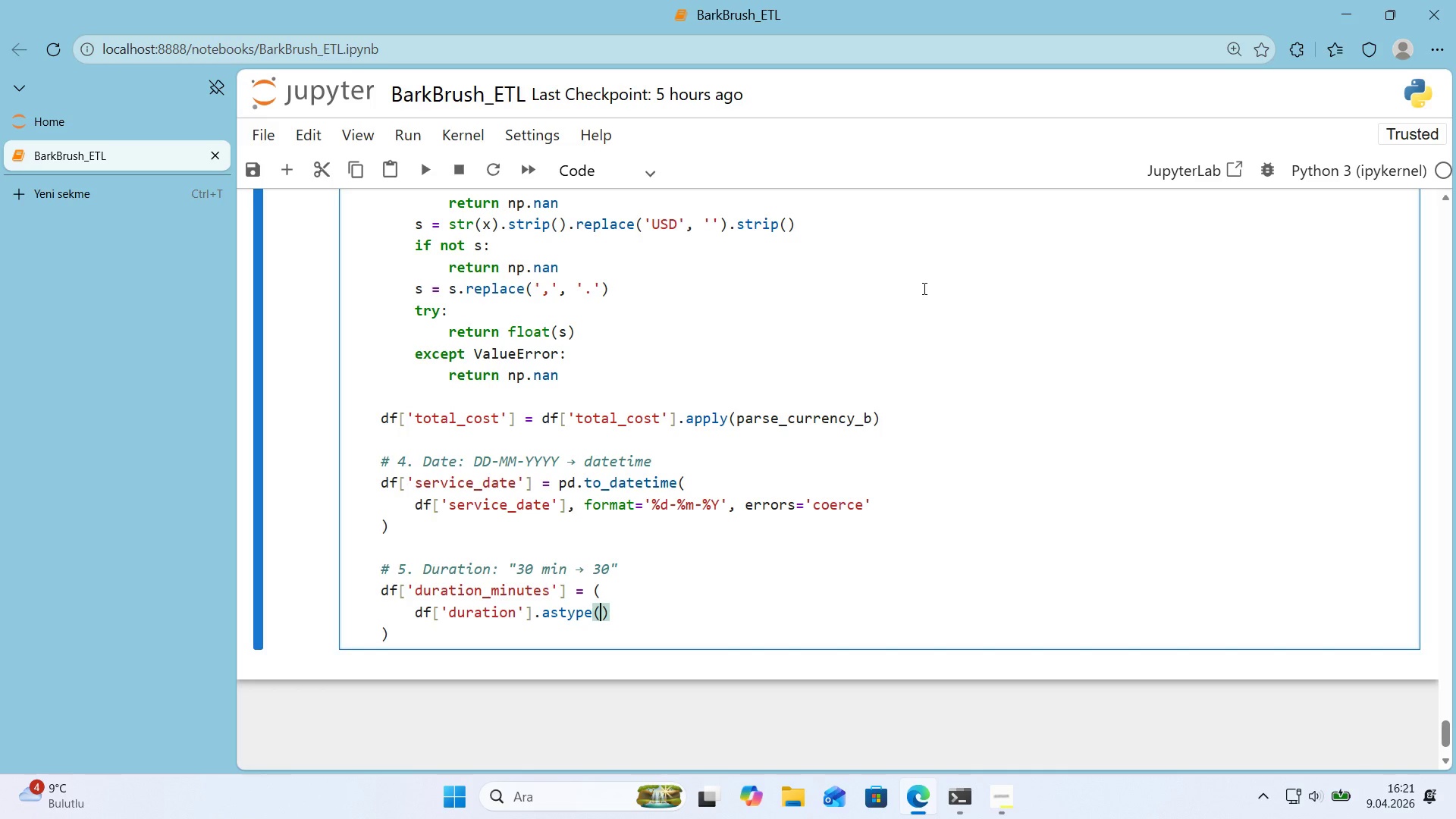 
key(ArrowLeft)
 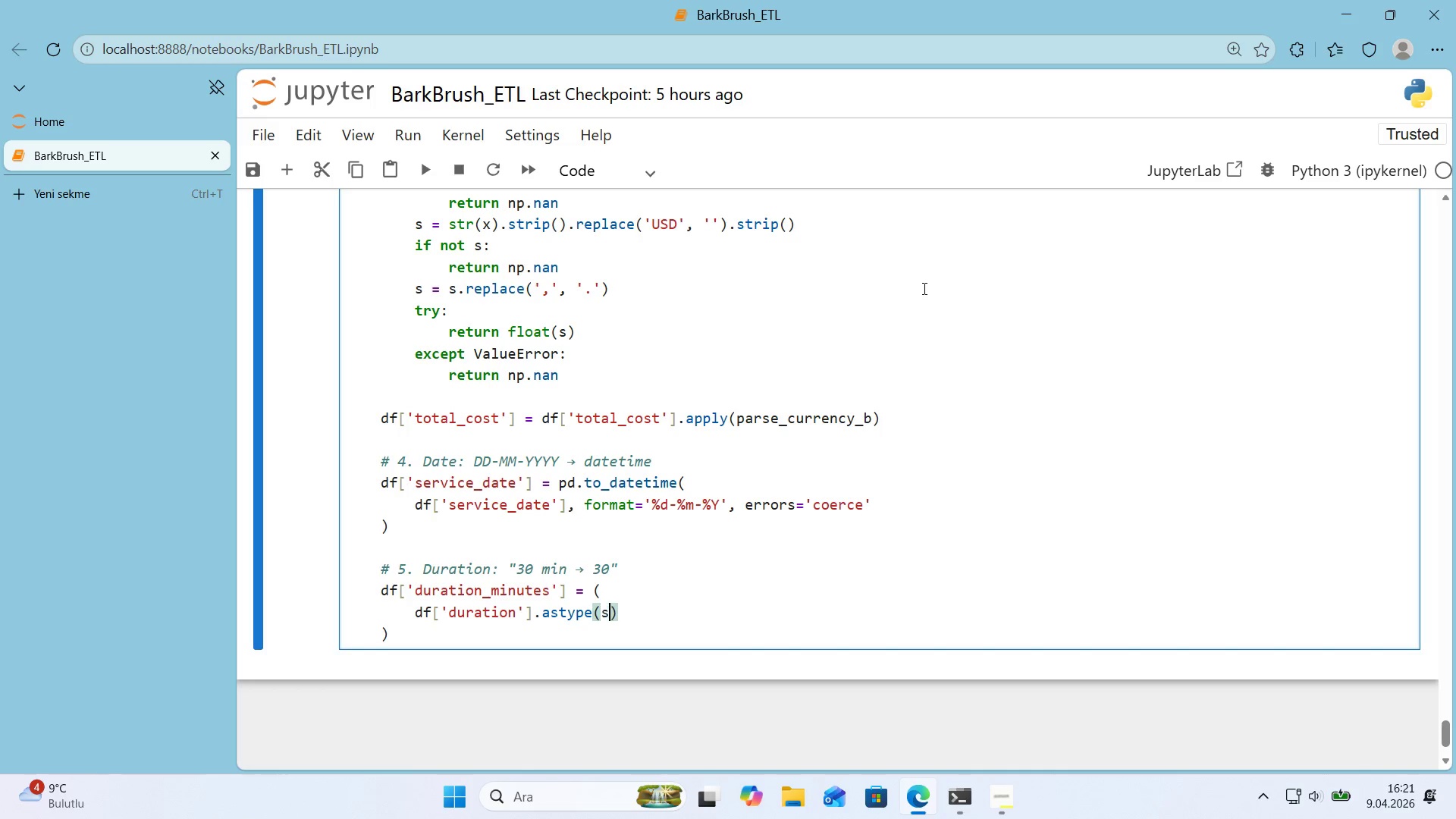 
type(str)
 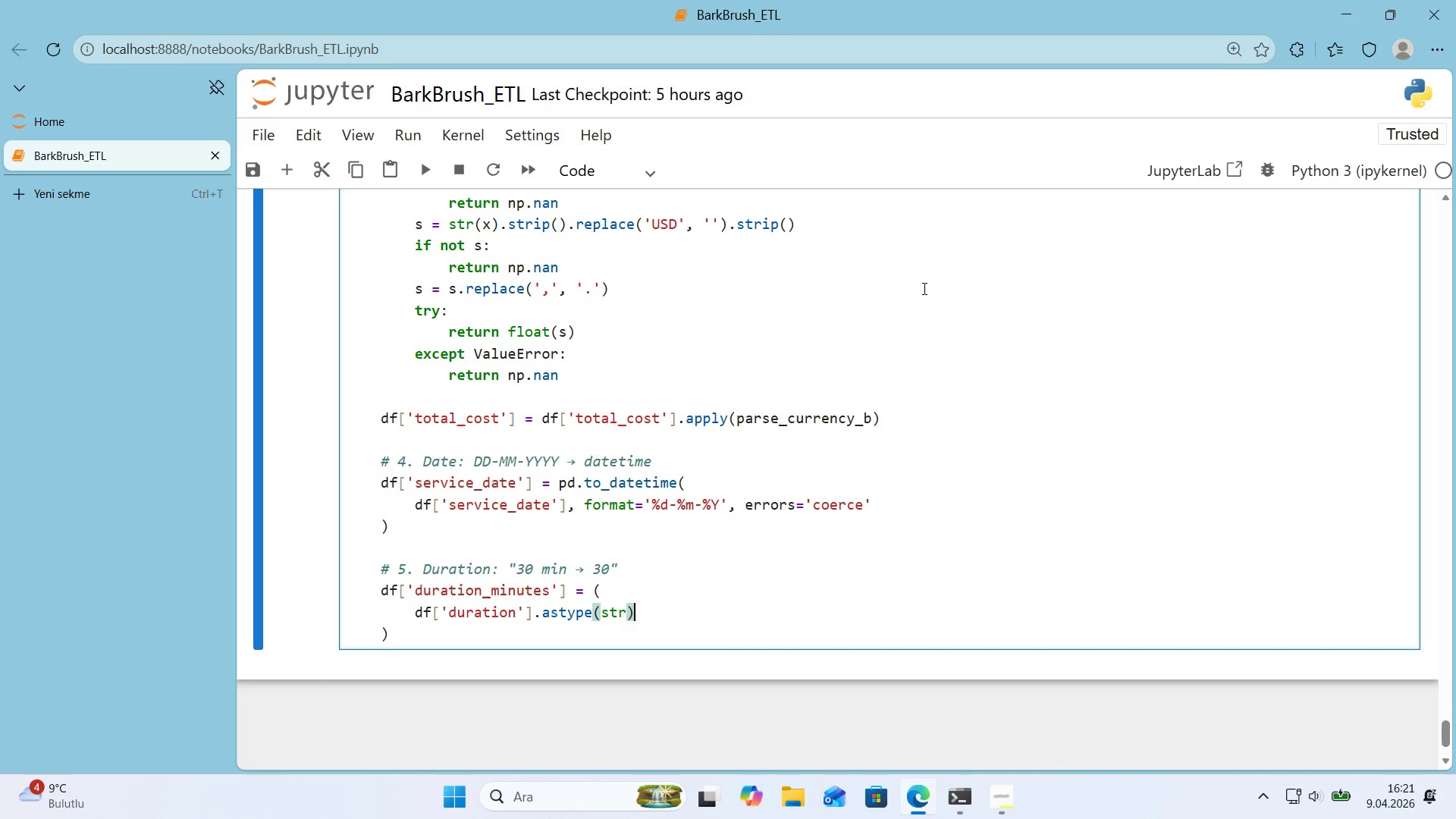 
key(ArrowRight)
 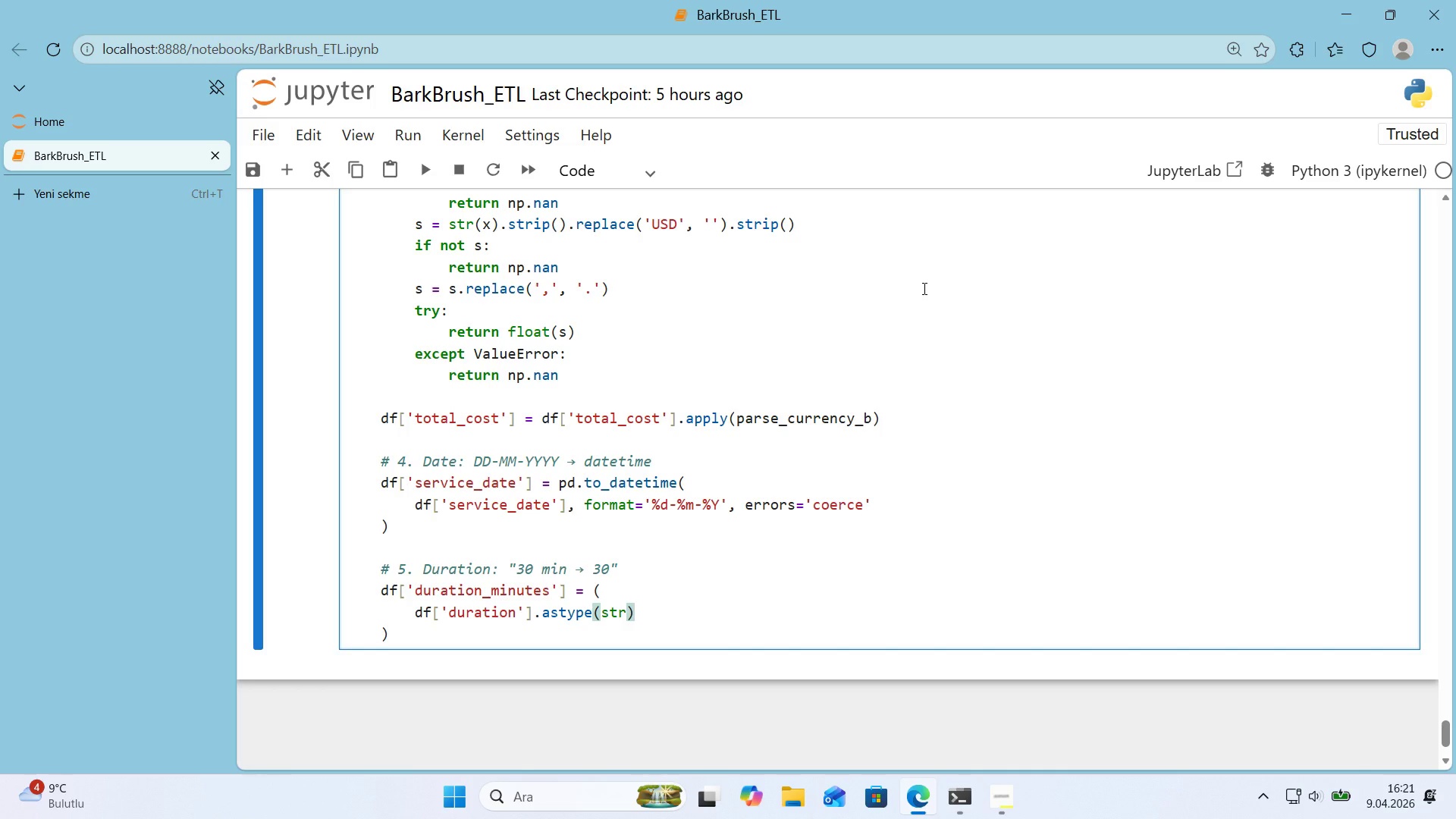 
key(Enter)
 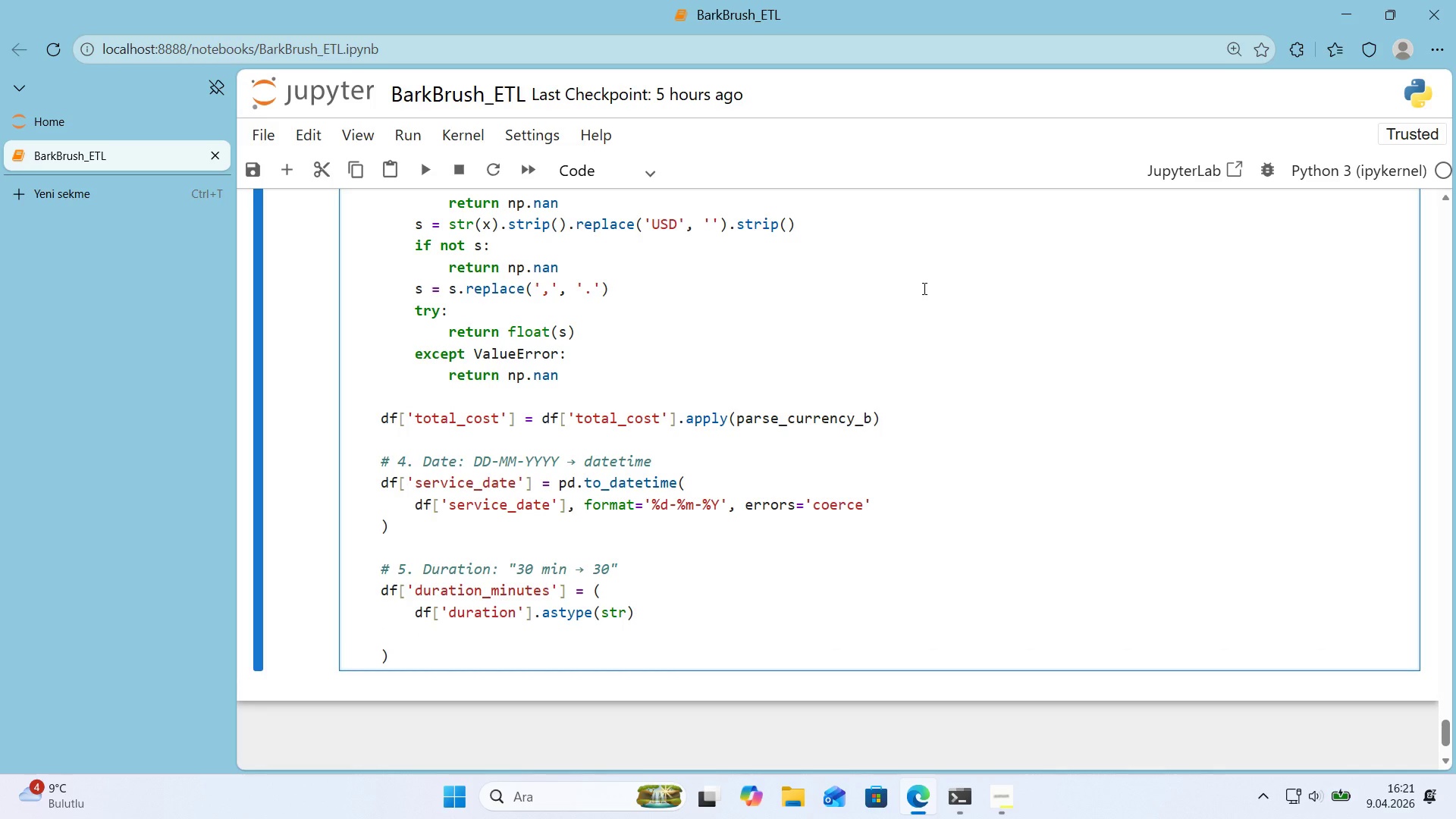 
type(.str.extract*()
 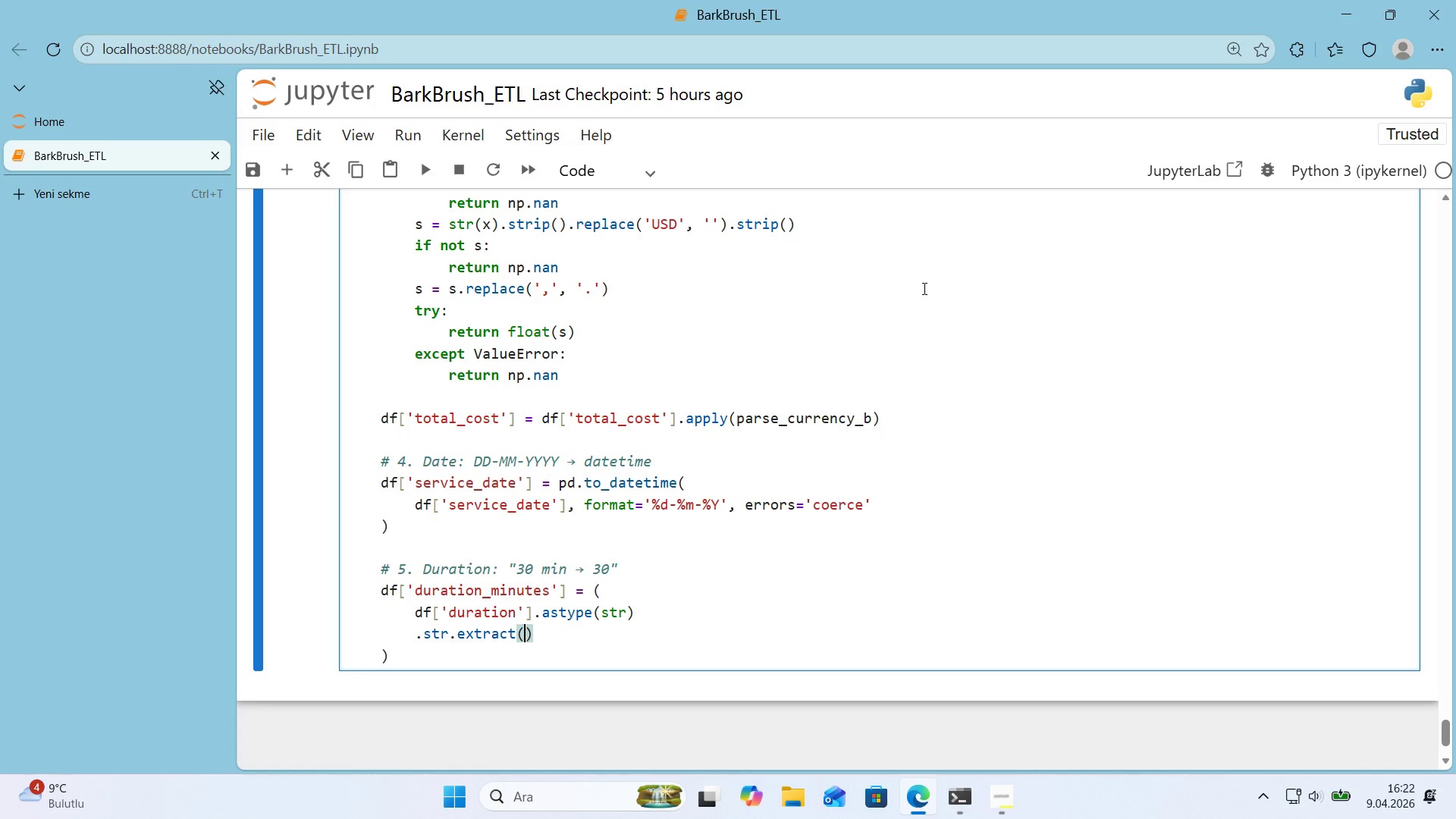 
 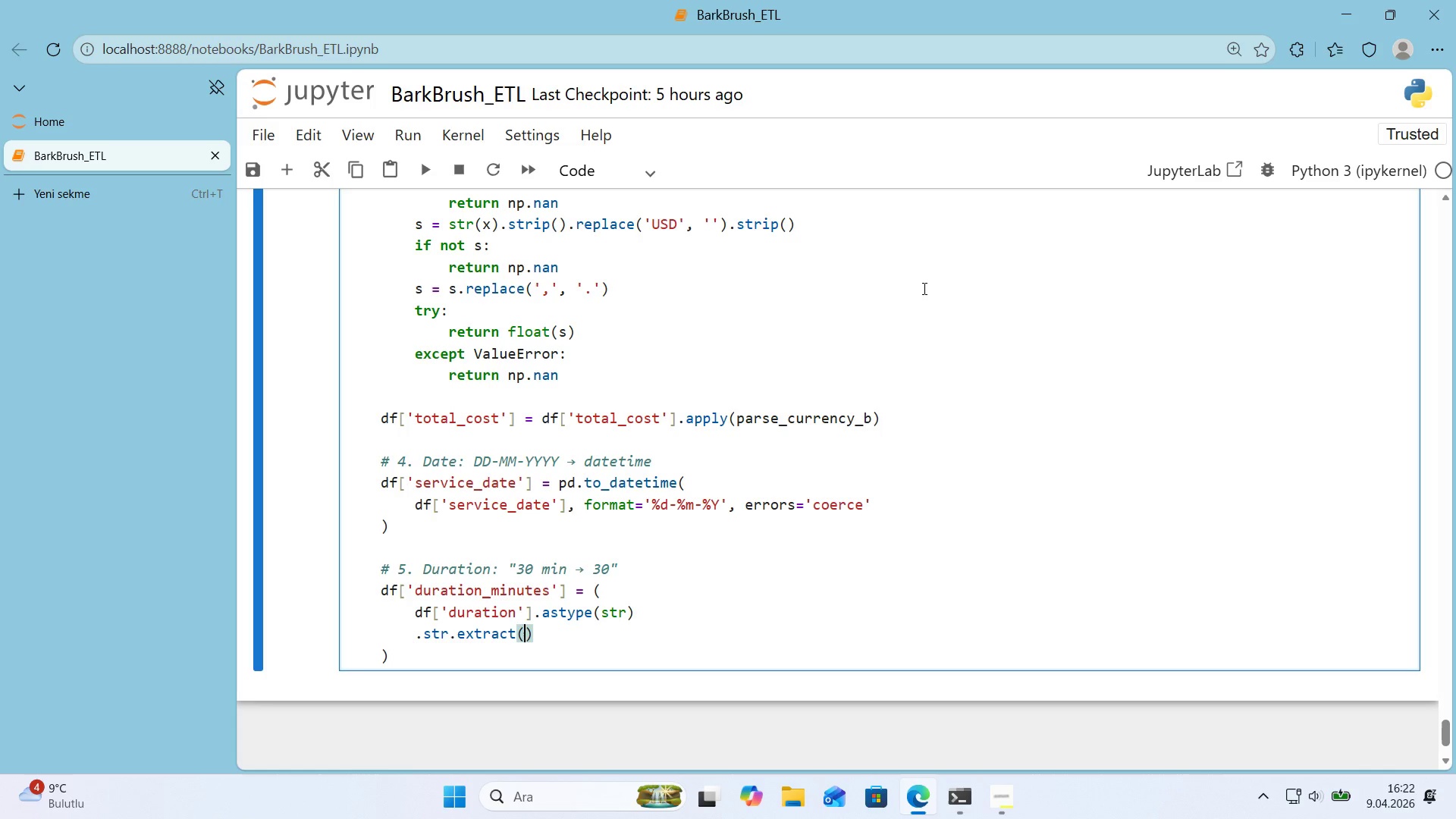 
key(ArrowLeft)
 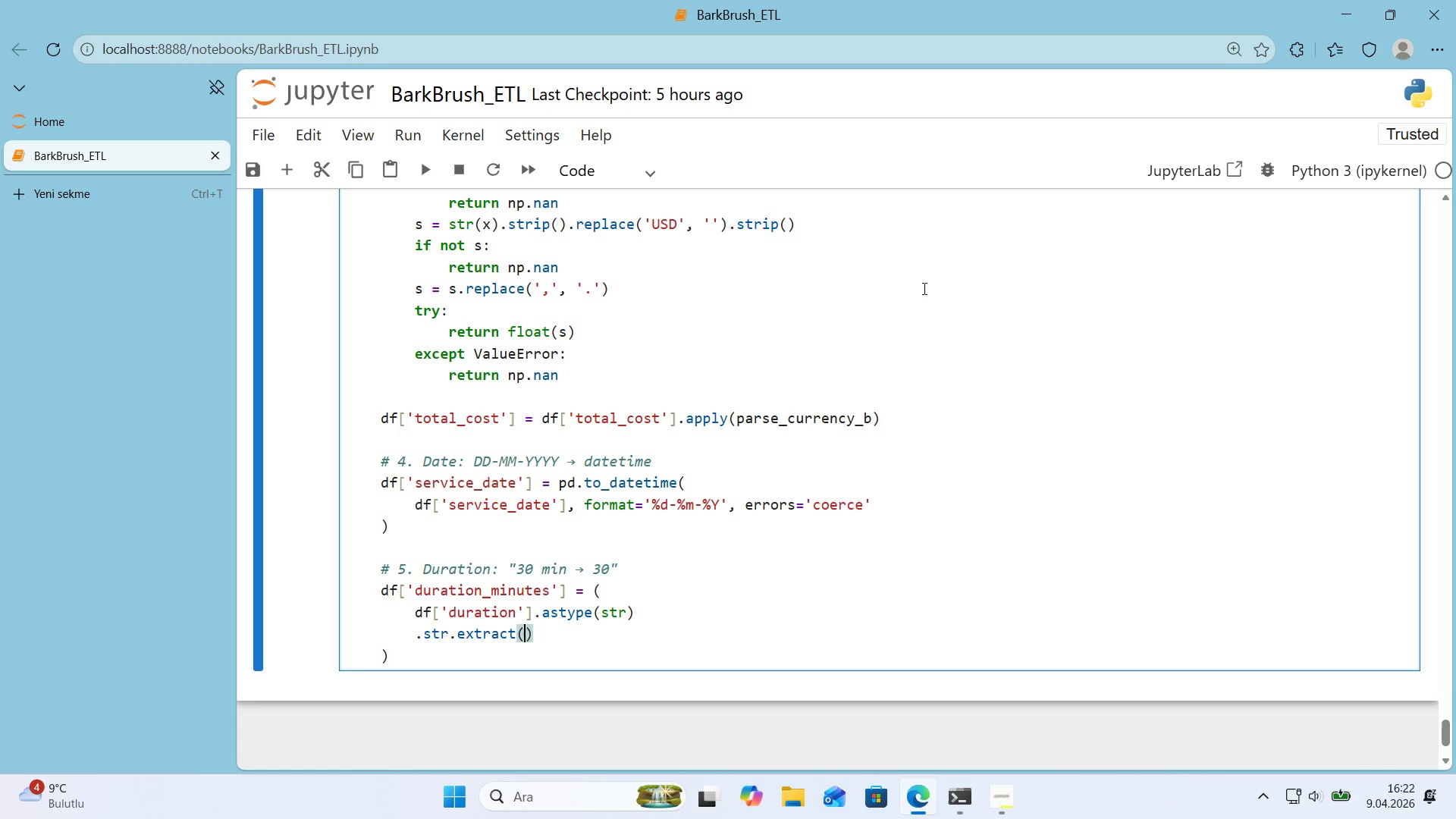 
type(r@@)
 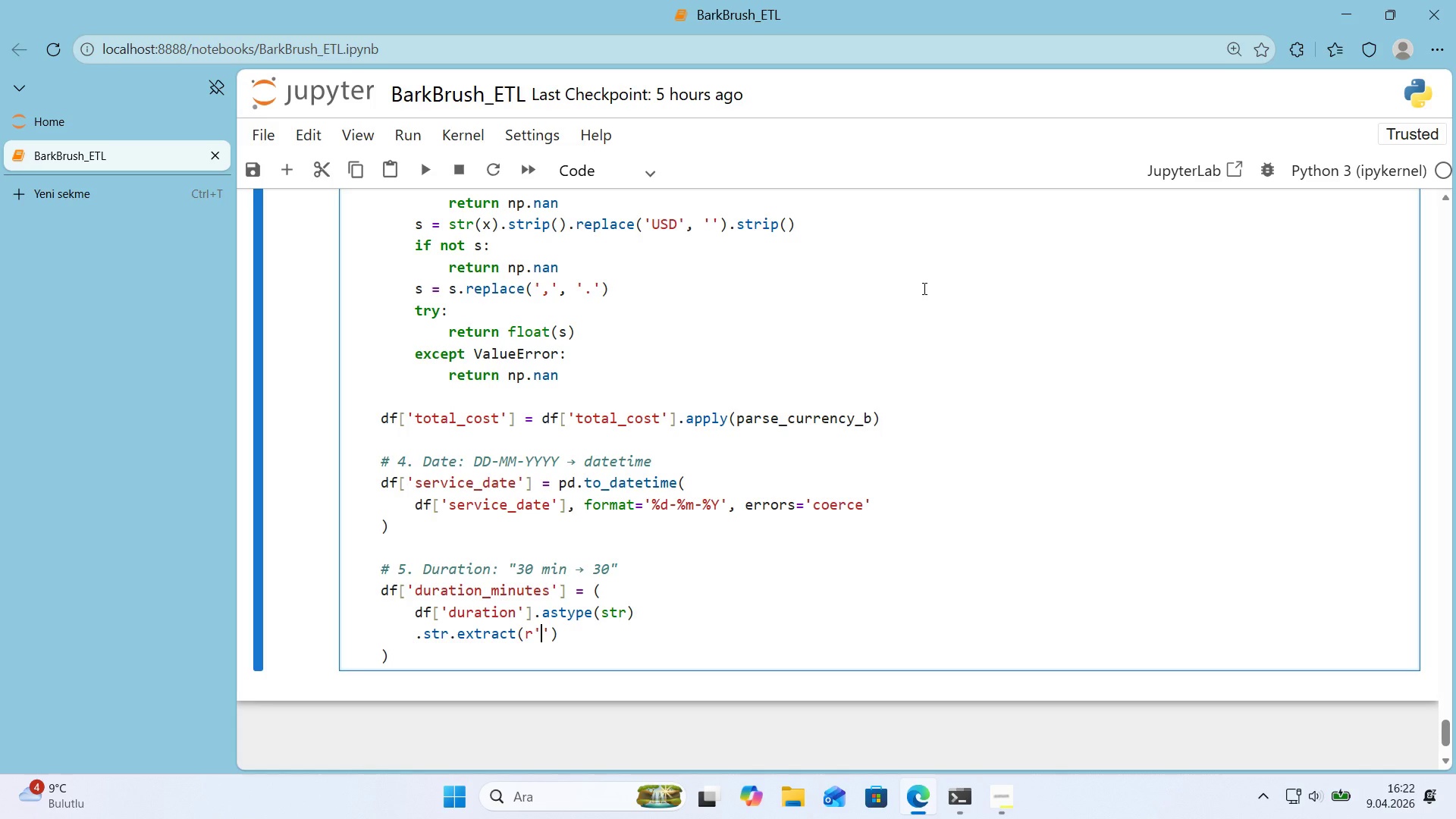 
 